 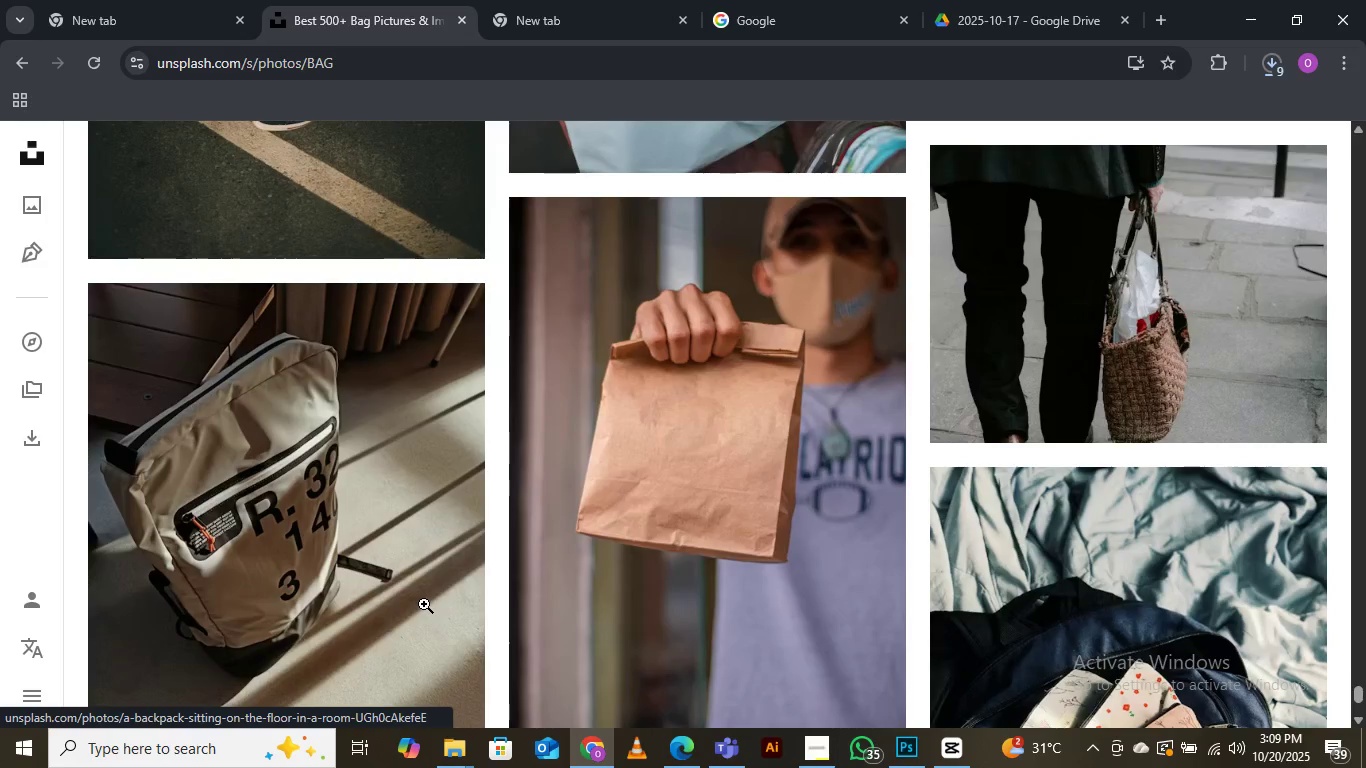 
scroll: coordinate [493, 625], scroll_direction: down, amount: 17.0
 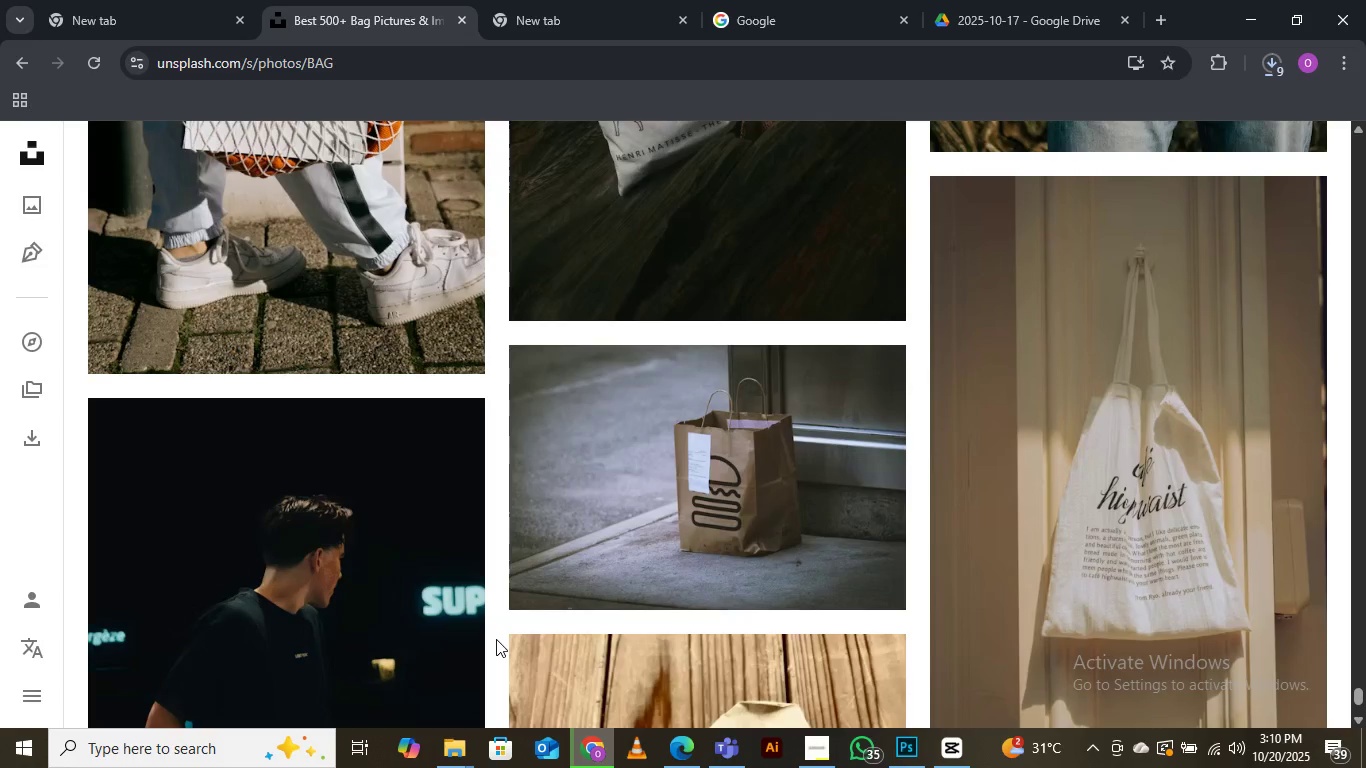 
wait(5.74)
 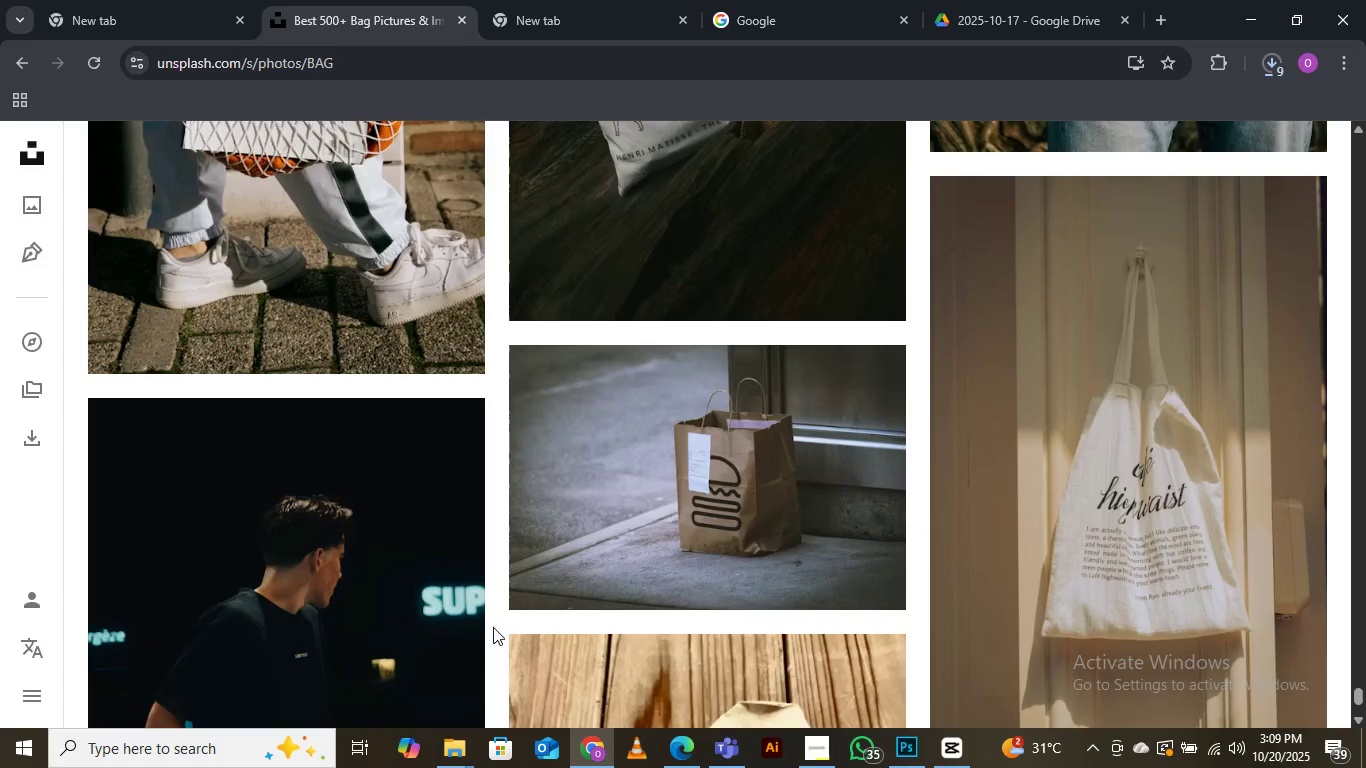 
scroll: coordinate [498, 642], scroll_direction: down, amount: 7.0
 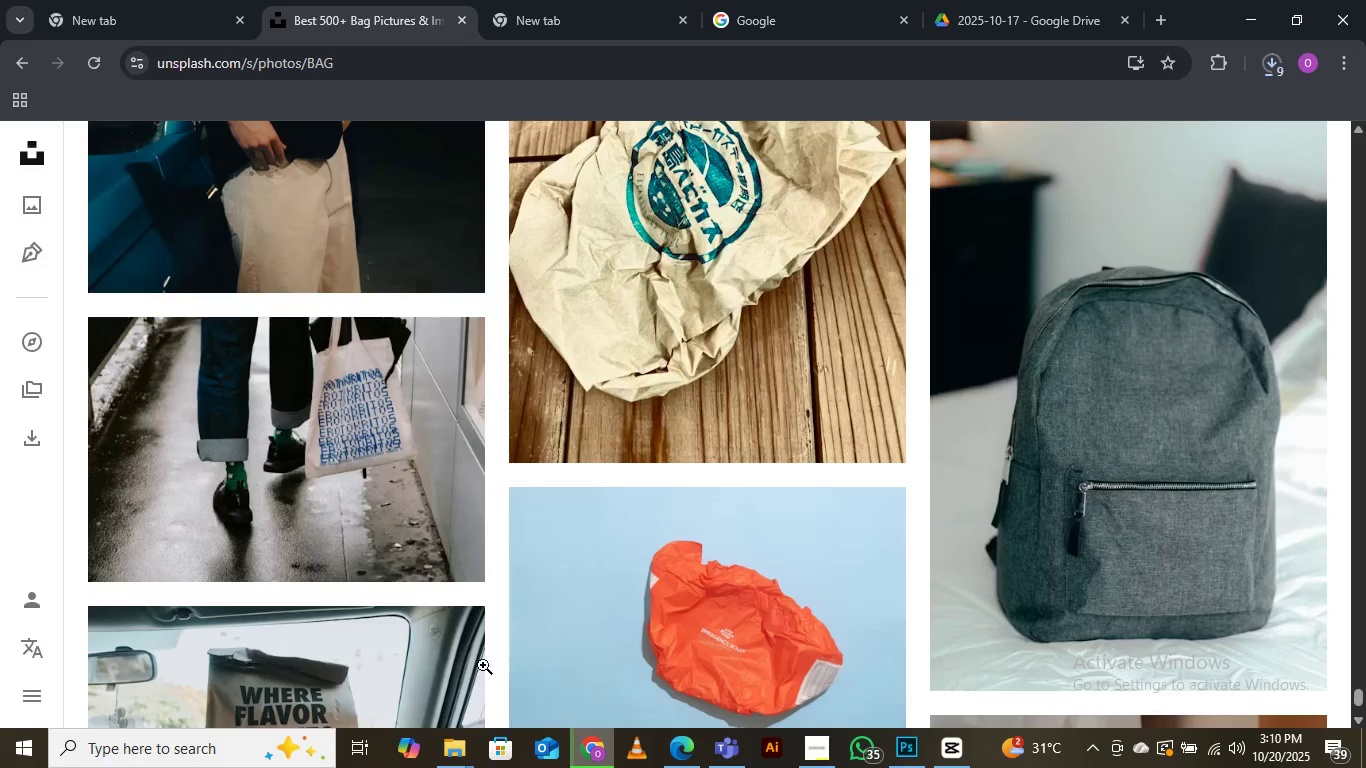 
mouse_move([458, 641])
 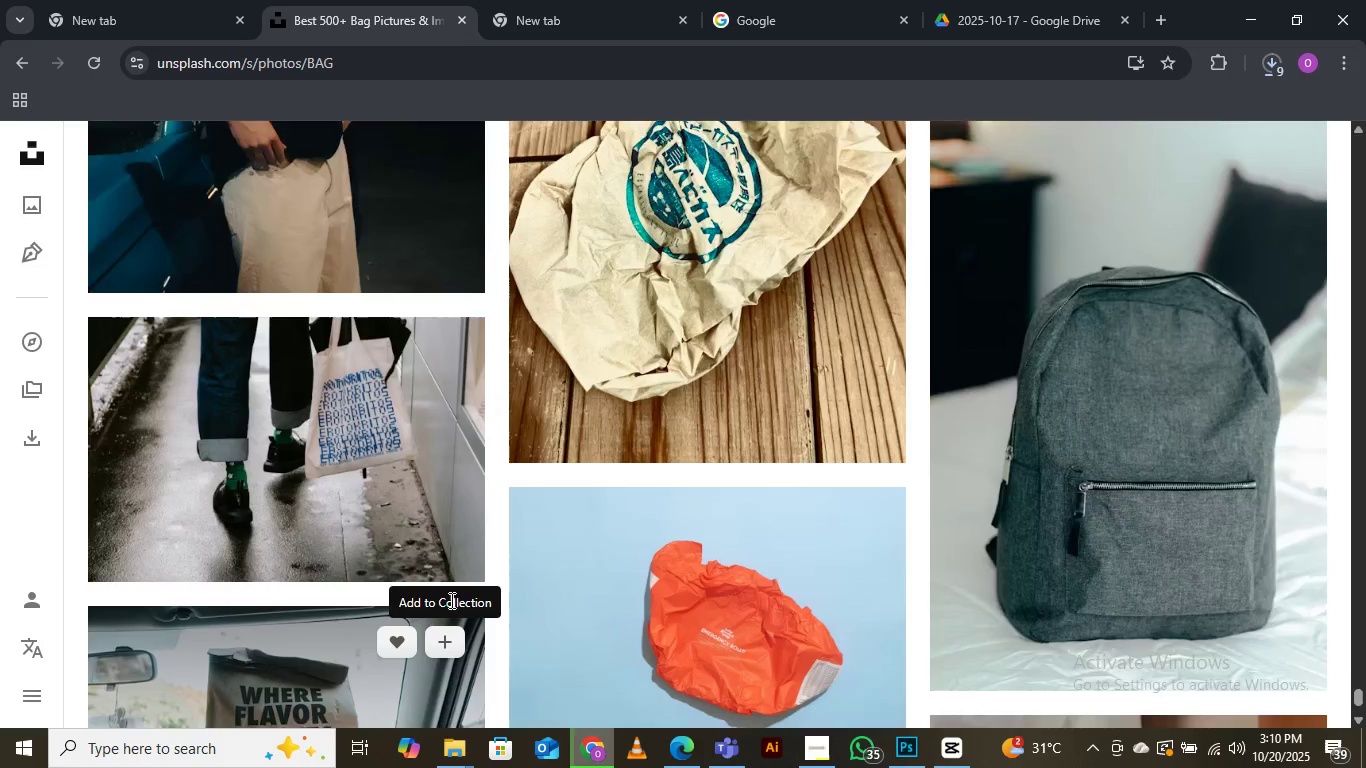 
scroll: coordinate [450, 601], scroll_direction: down, amount: 5.0
 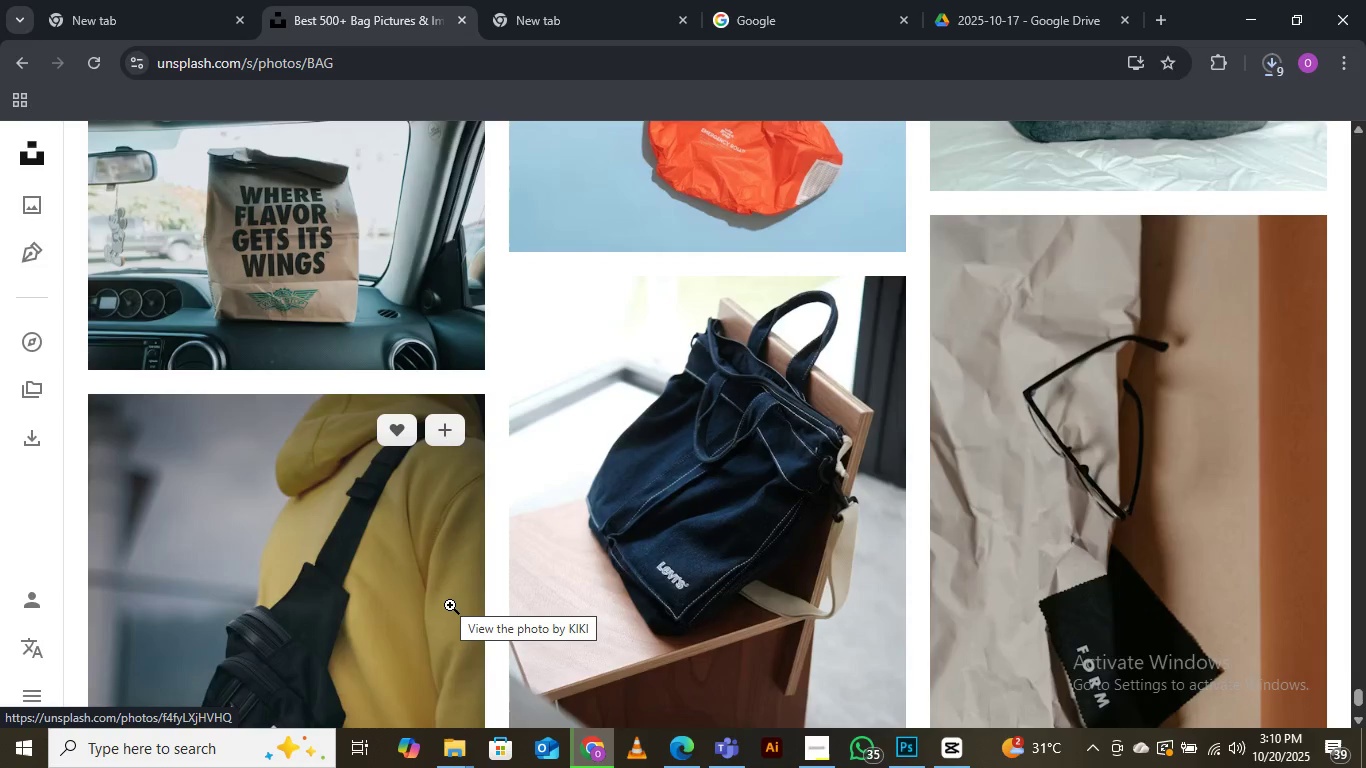 
wait(5.1)
 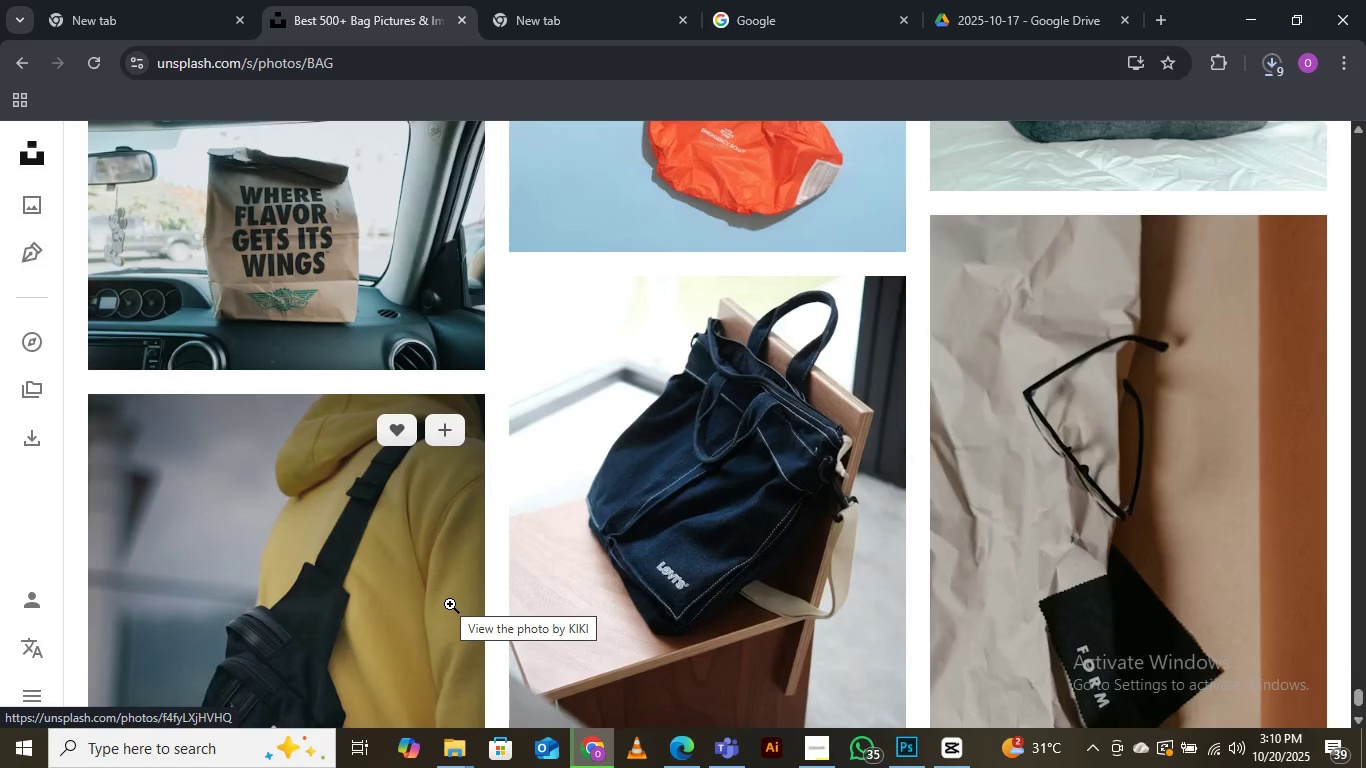 
scroll: coordinate [434, 600], scroll_direction: down, amount: 21.0
 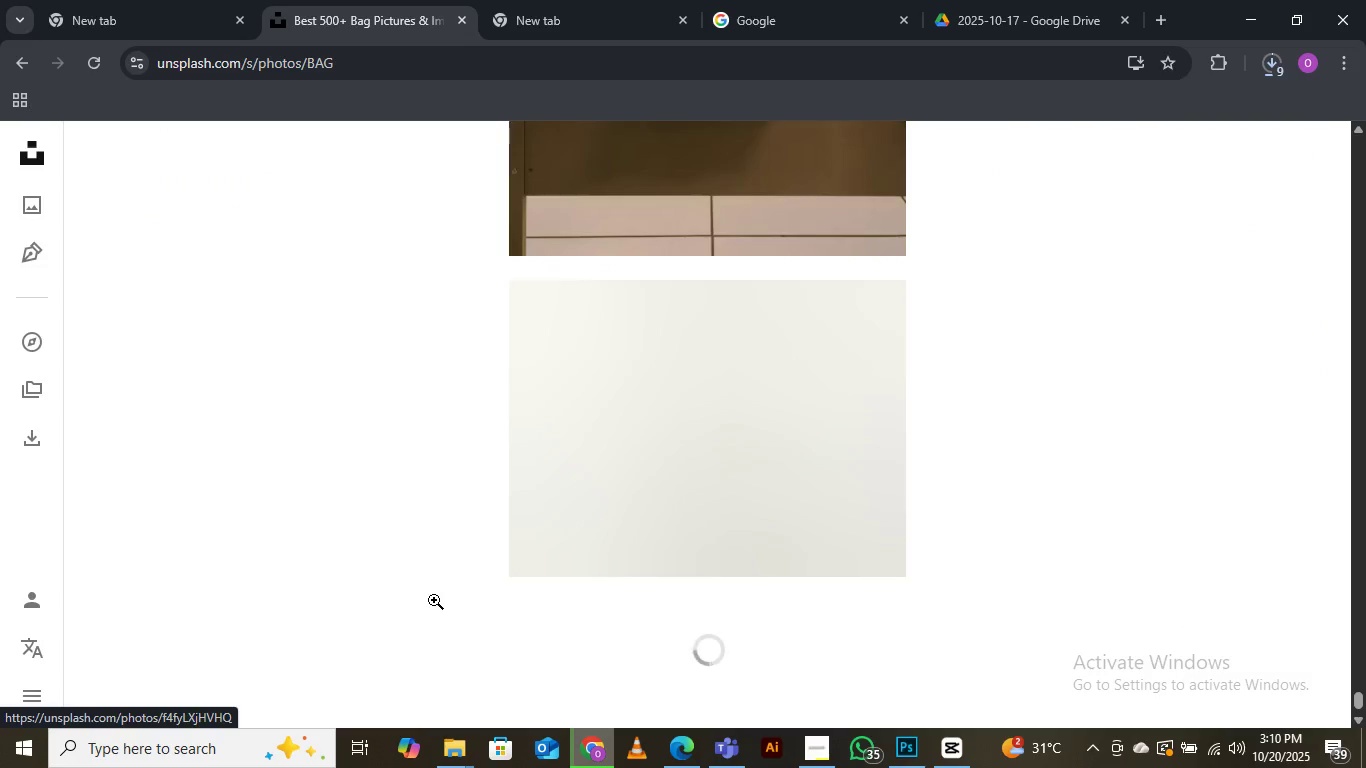 
scroll: coordinate [435, 600], scroll_direction: down, amount: 20.0
 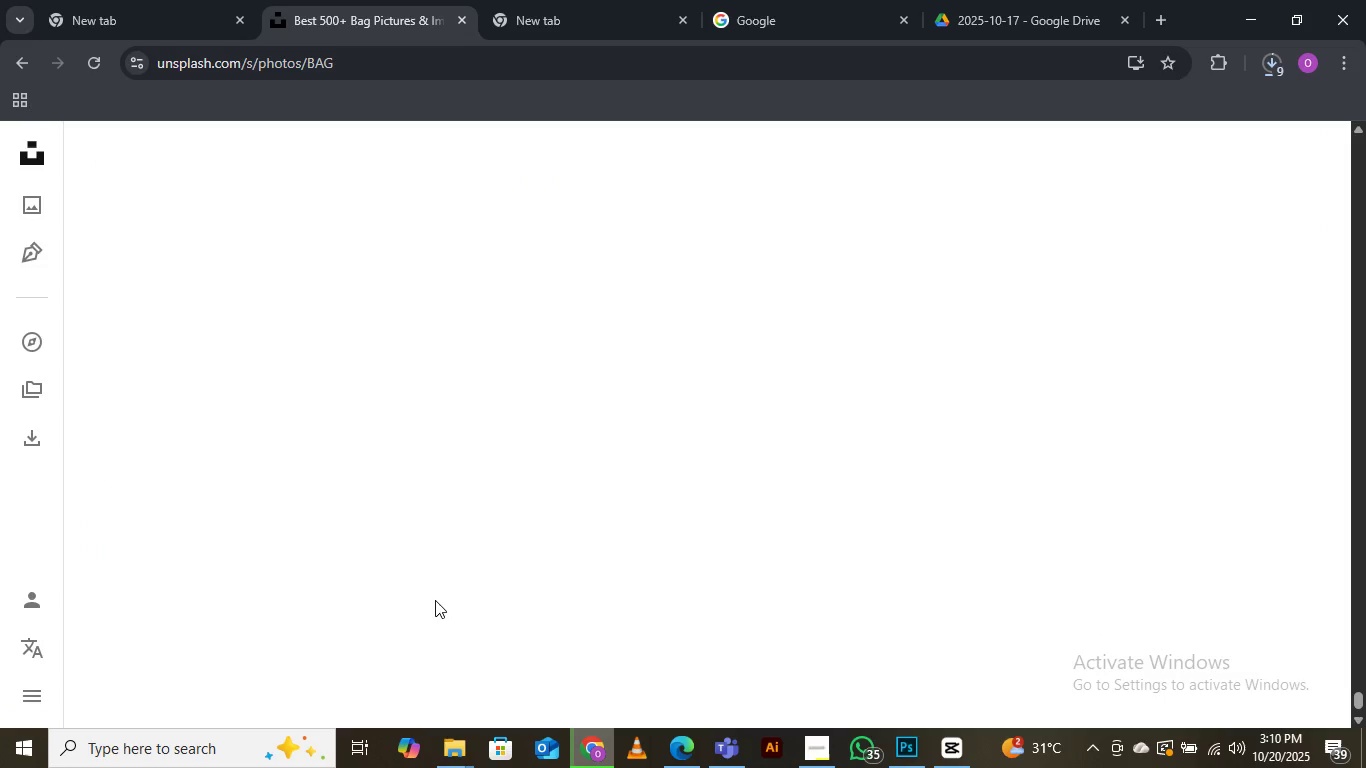 
scroll: coordinate [436, 600], scroll_direction: up, amount: 29.0
 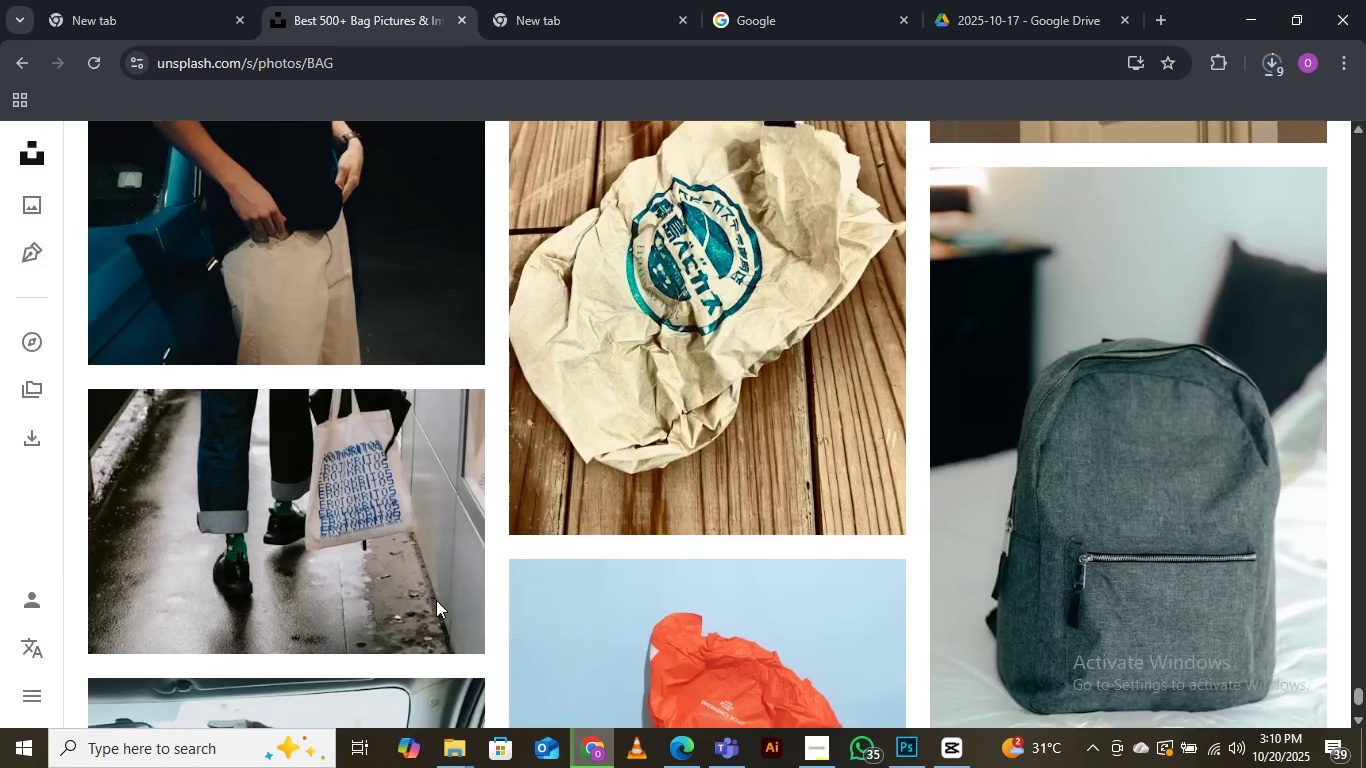 
scroll: coordinate [436, 600], scroll_direction: down, amount: 19.0
 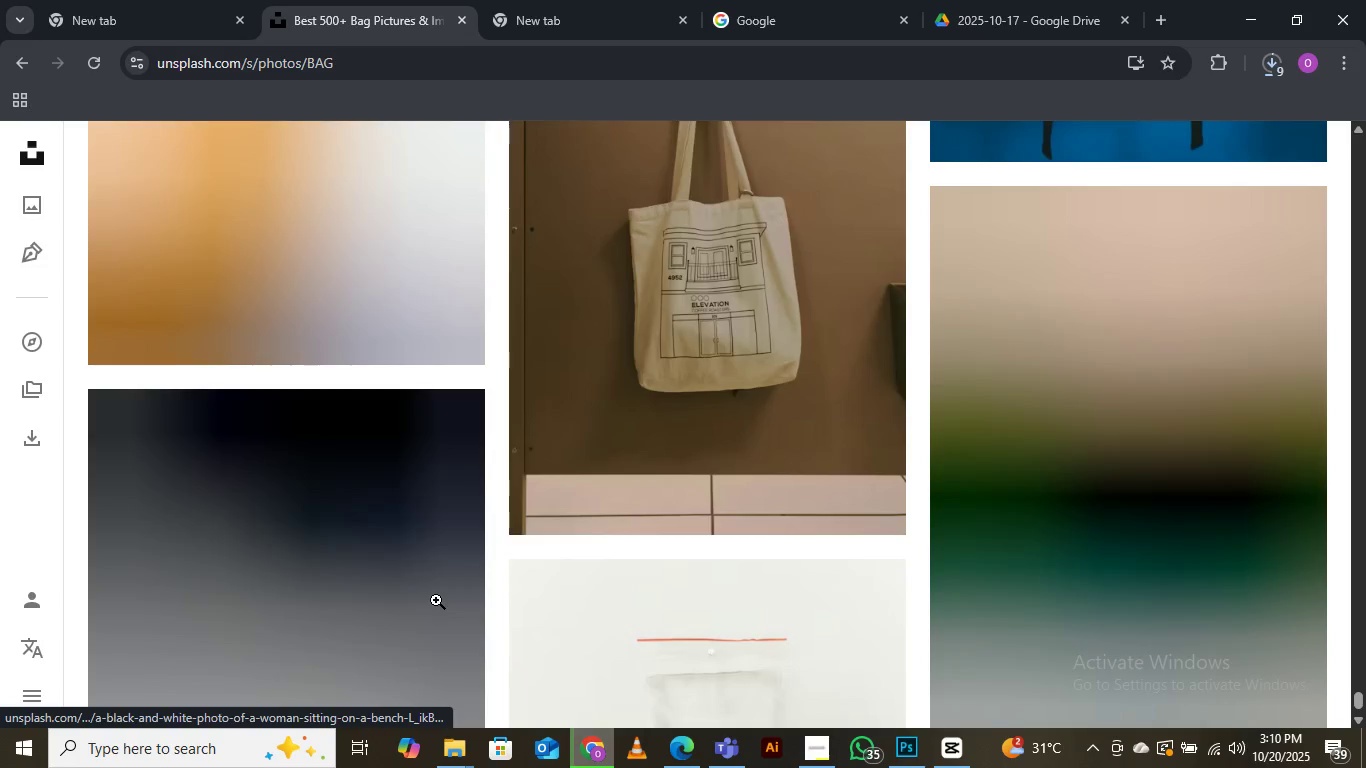 
scroll: coordinate [436, 600], scroll_direction: up, amount: 12.0
 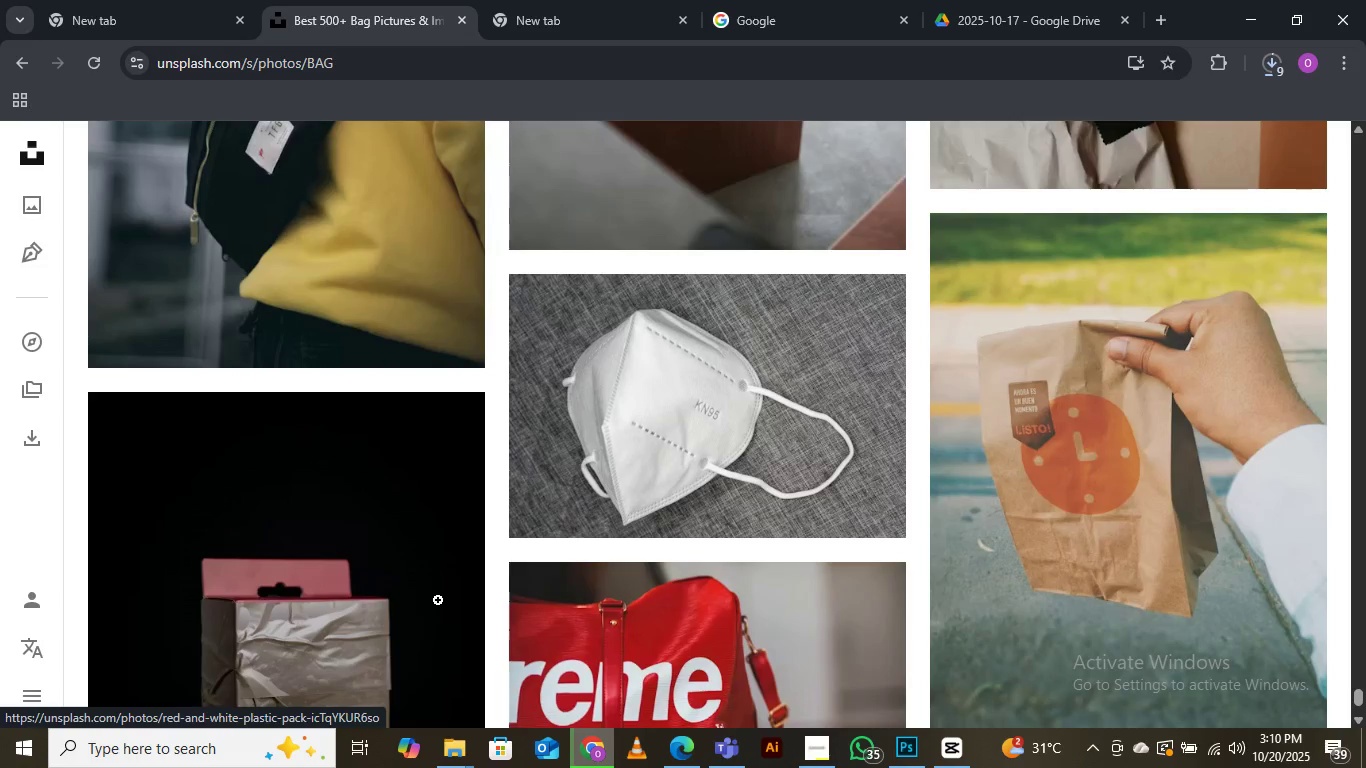 
scroll: coordinate [438, 600], scroll_direction: down, amount: 3.0
 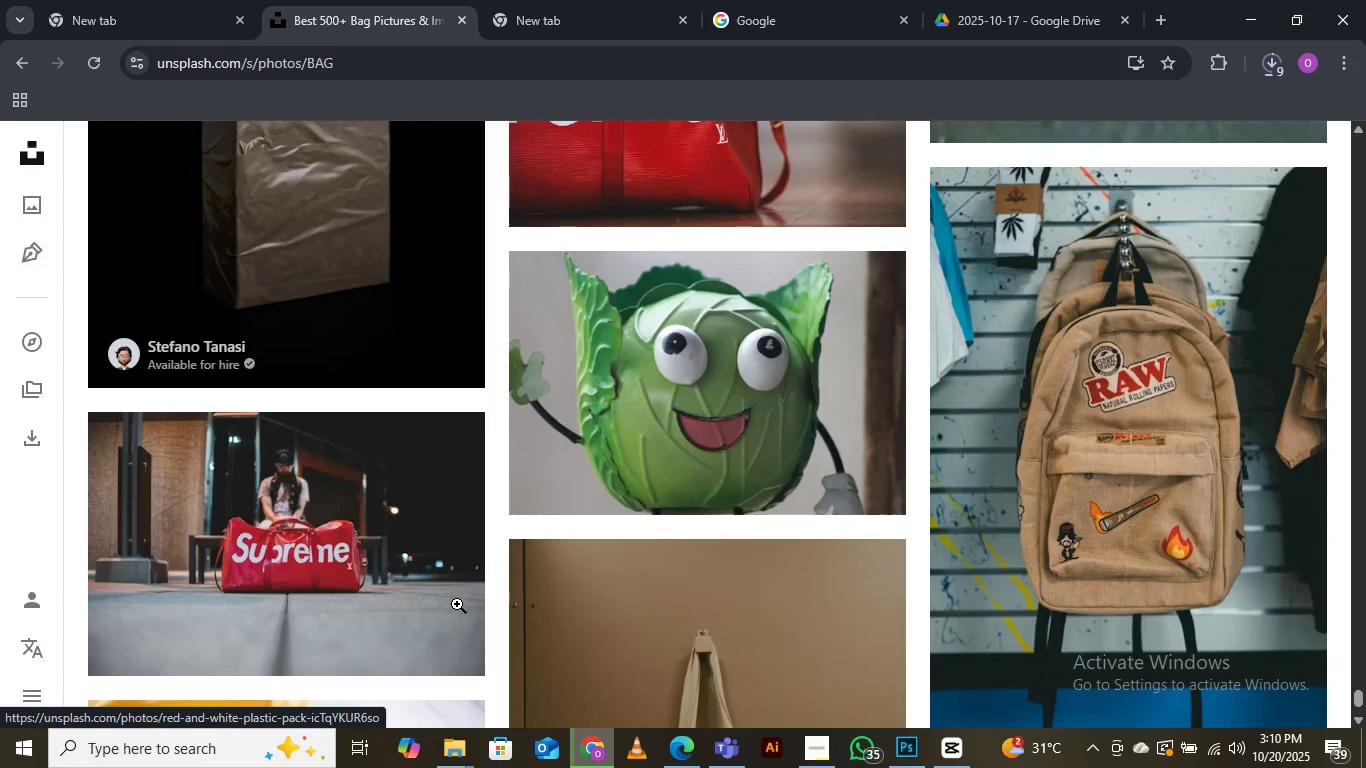 
wait(5.1)
 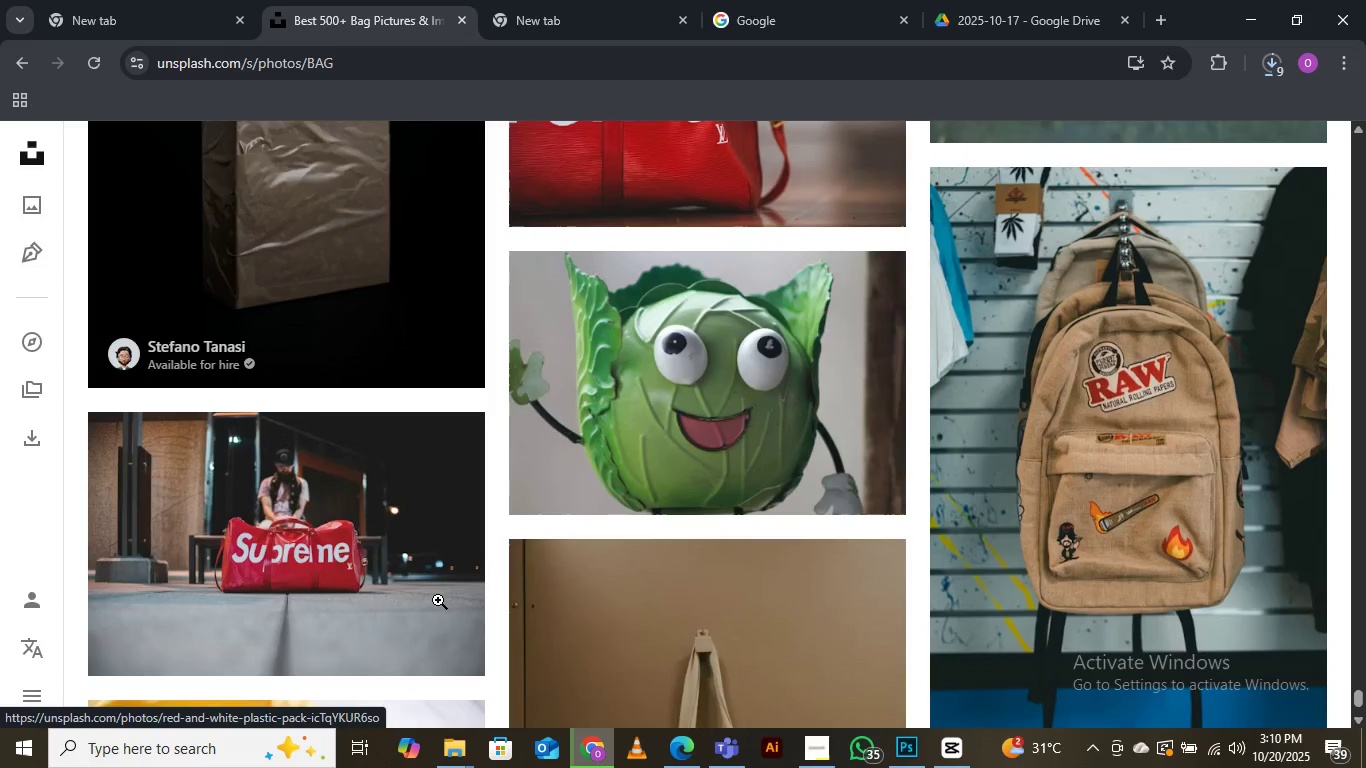 
scroll: coordinate [396, 719], scroll_direction: down, amount: 23.0
 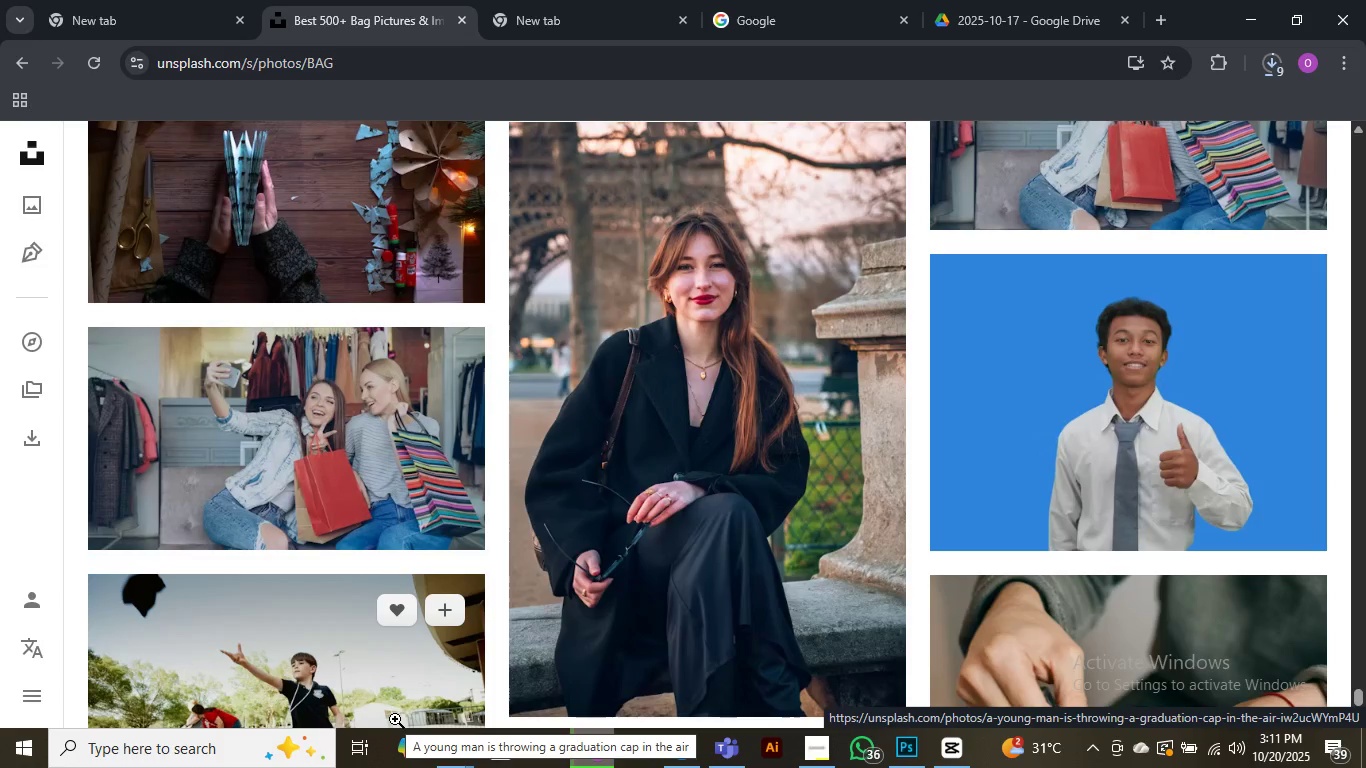 
wait(5.48)
 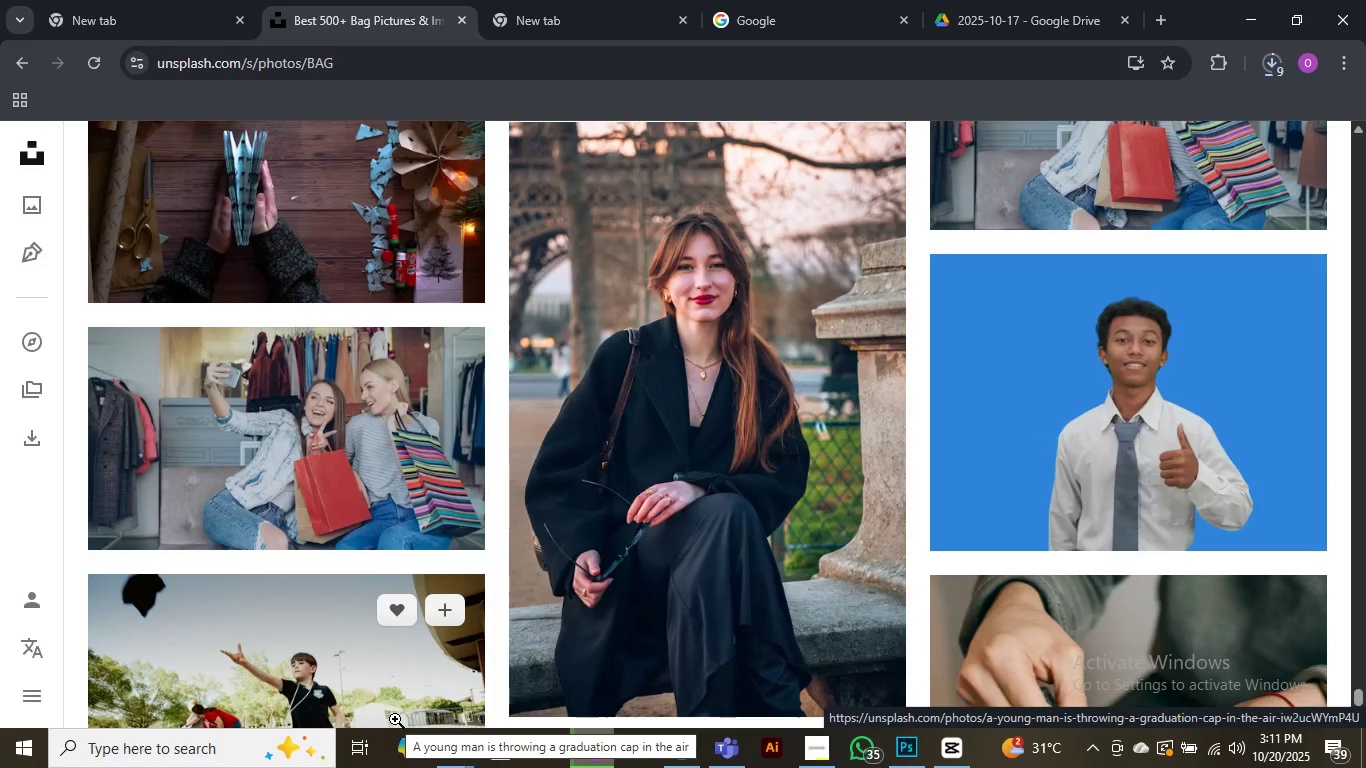 
scroll: coordinate [386, 728], scroll_direction: down, amount: 20.0
 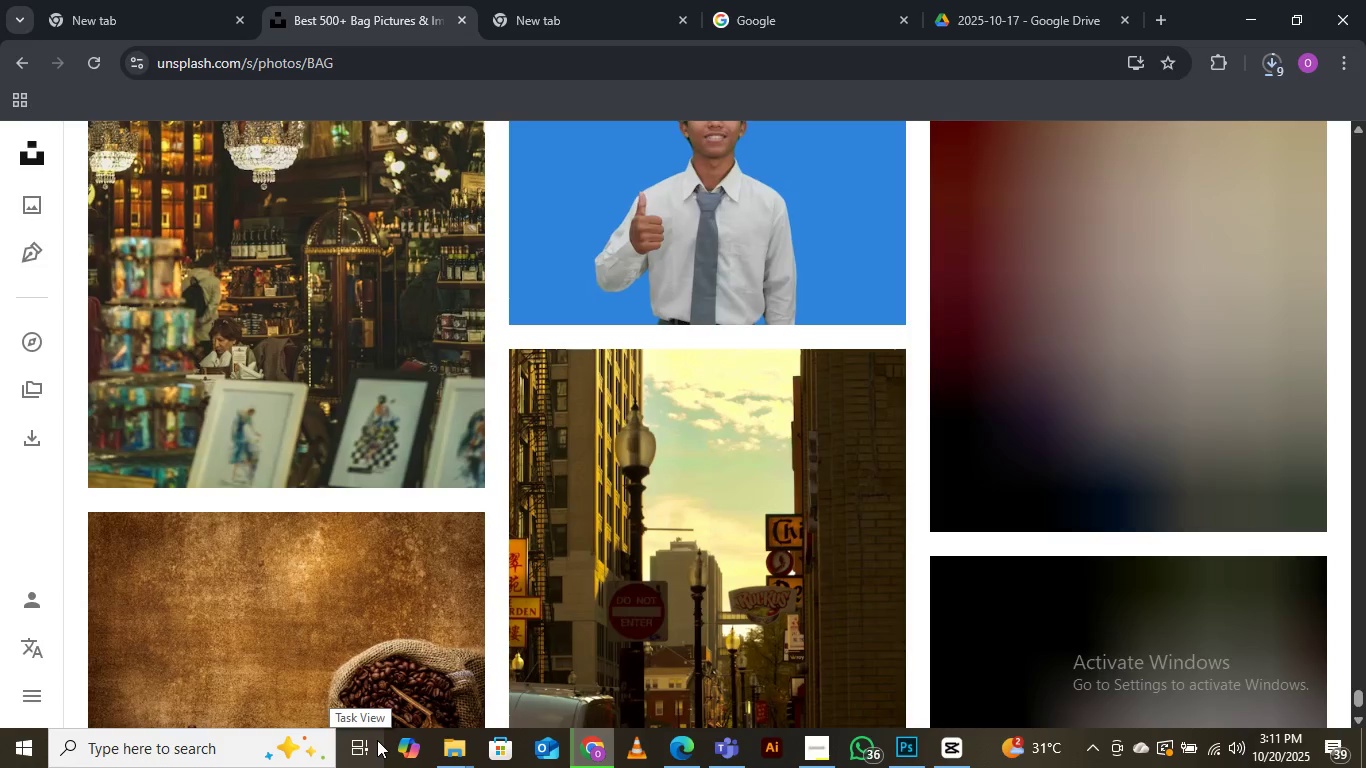 
scroll: coordinate [364, 744], scroll_direction: down, amount: 15.0
 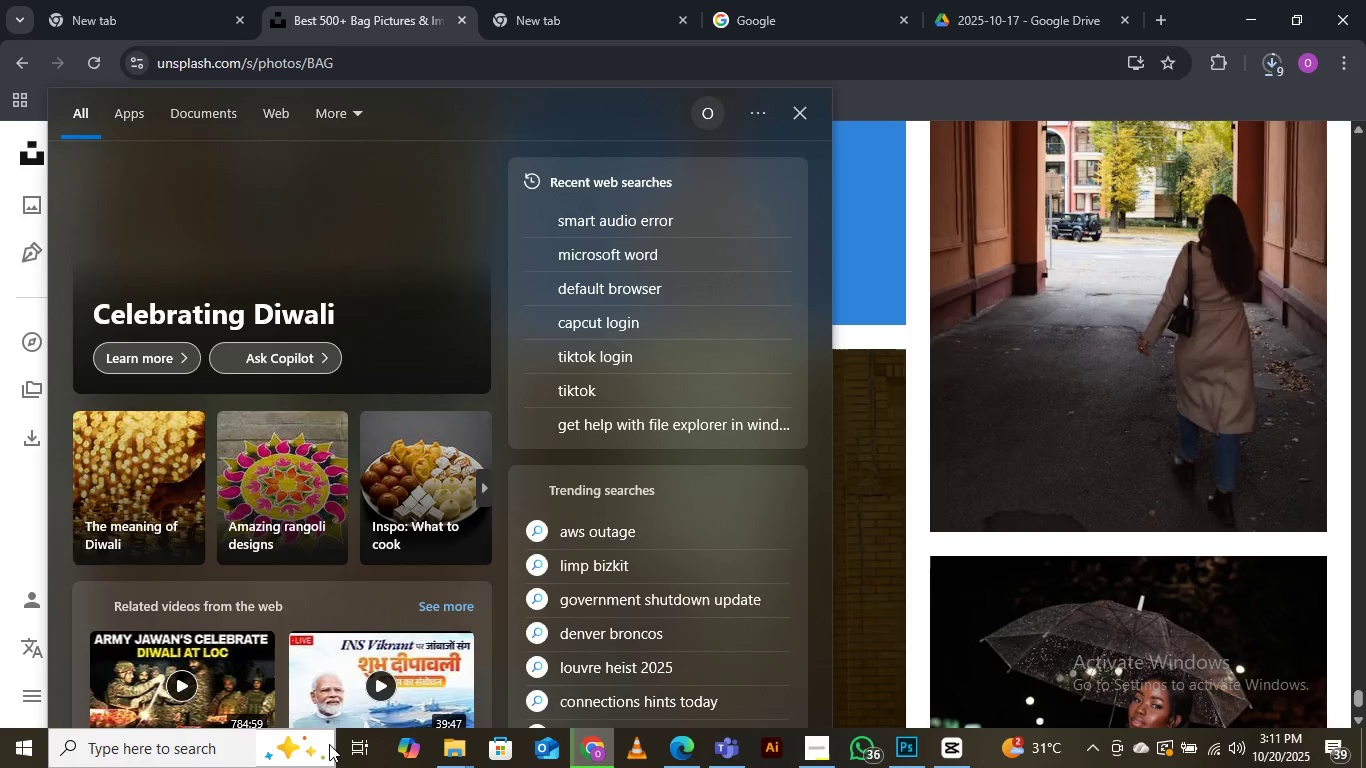 
wait(6.0)
 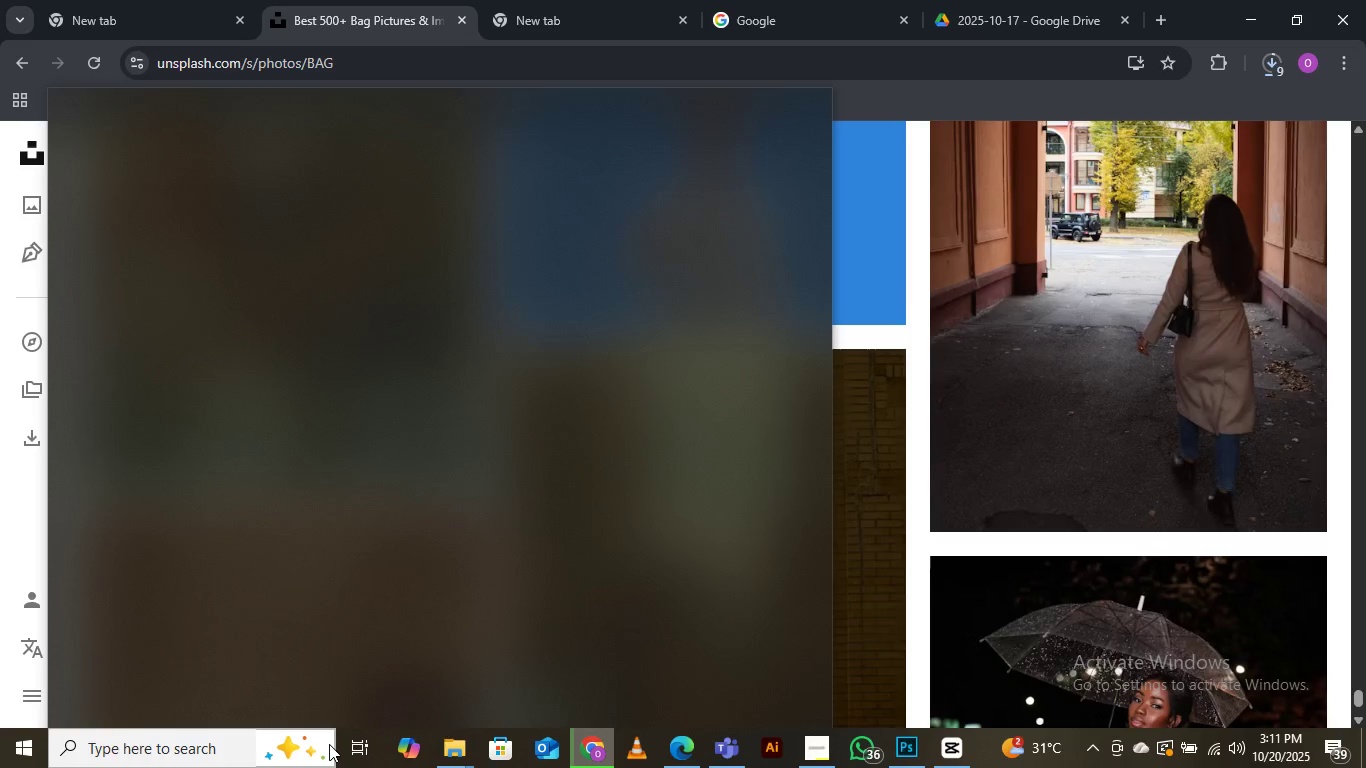 
scroll: coordinate [166, 737], scroll_direction: down, amount: 23.0
 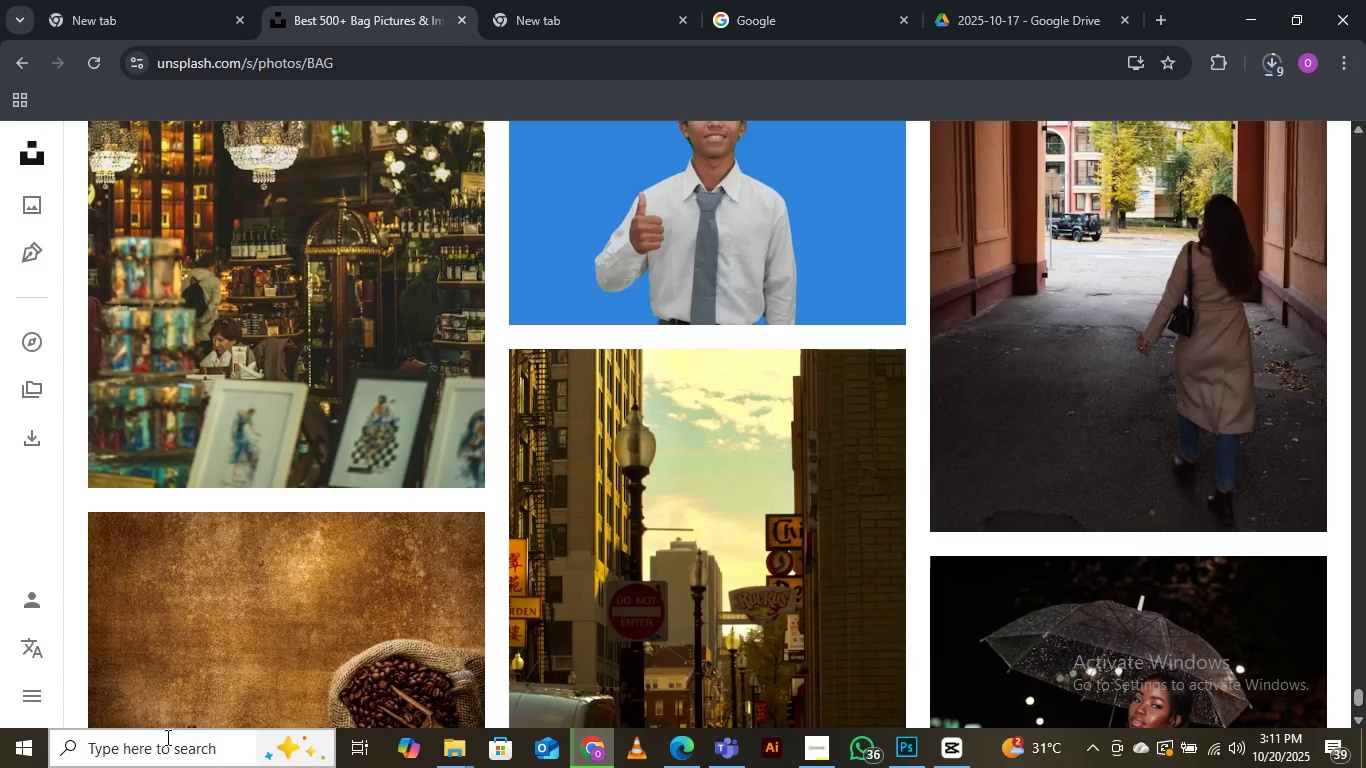 
scroll: coordinate [166, 737], scroll_direction: down, amount: 14.0
 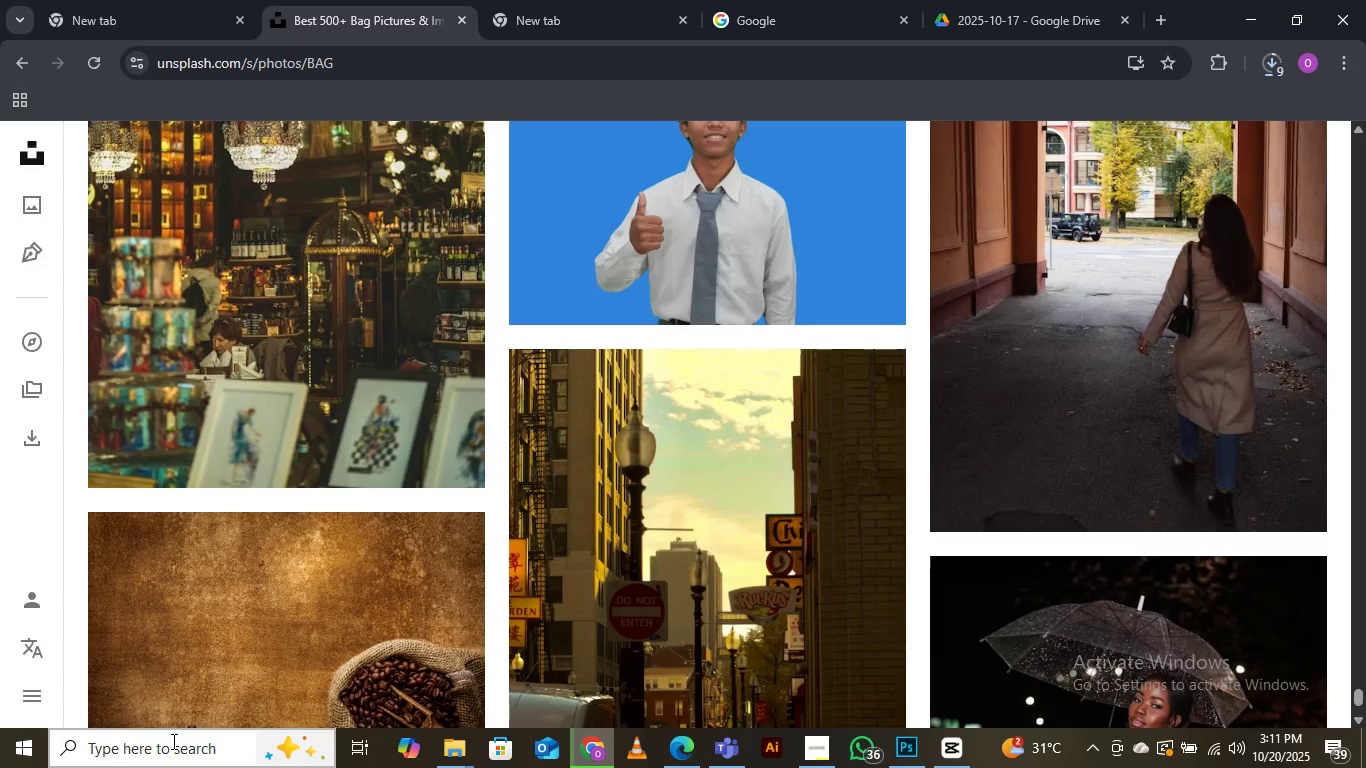 
wait(5.14)
 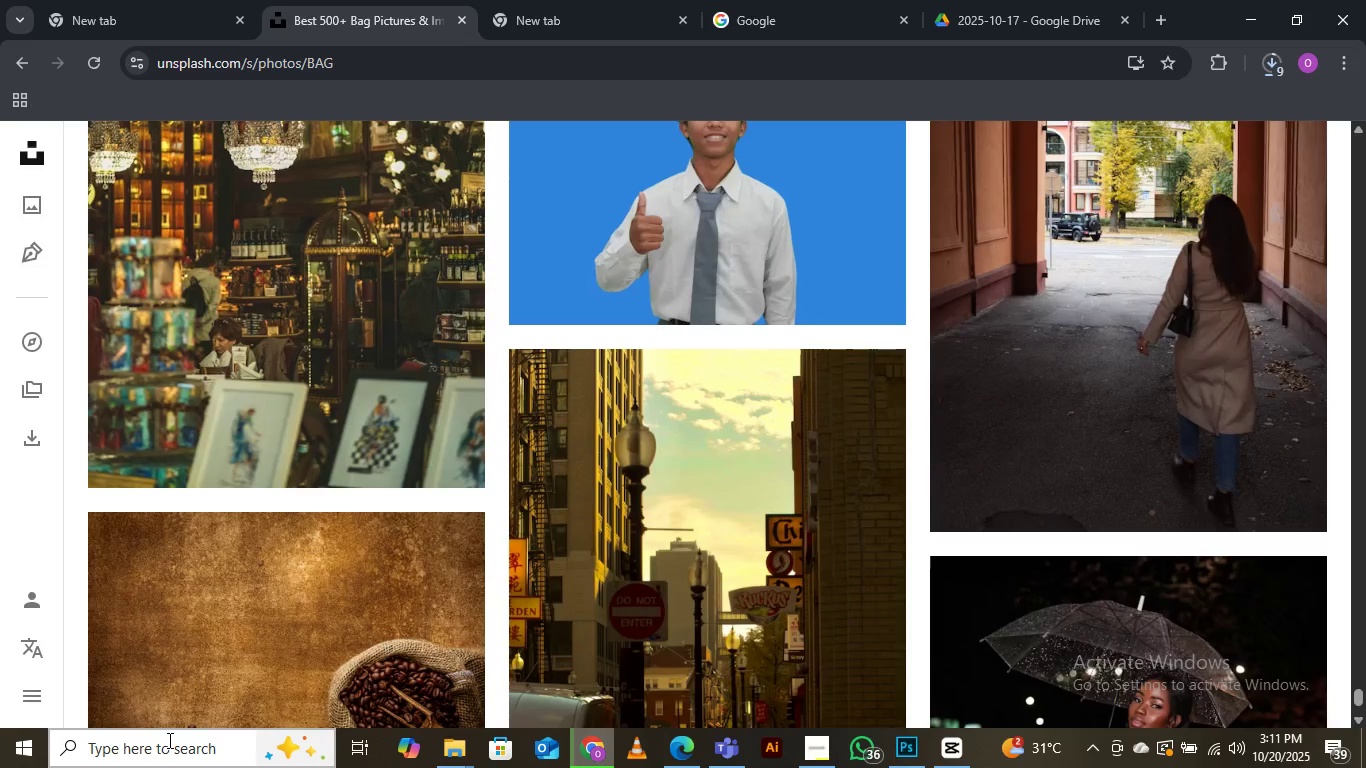 
scroll: coordinate [563, 521], scroll_direction: down, amount: 26.0
 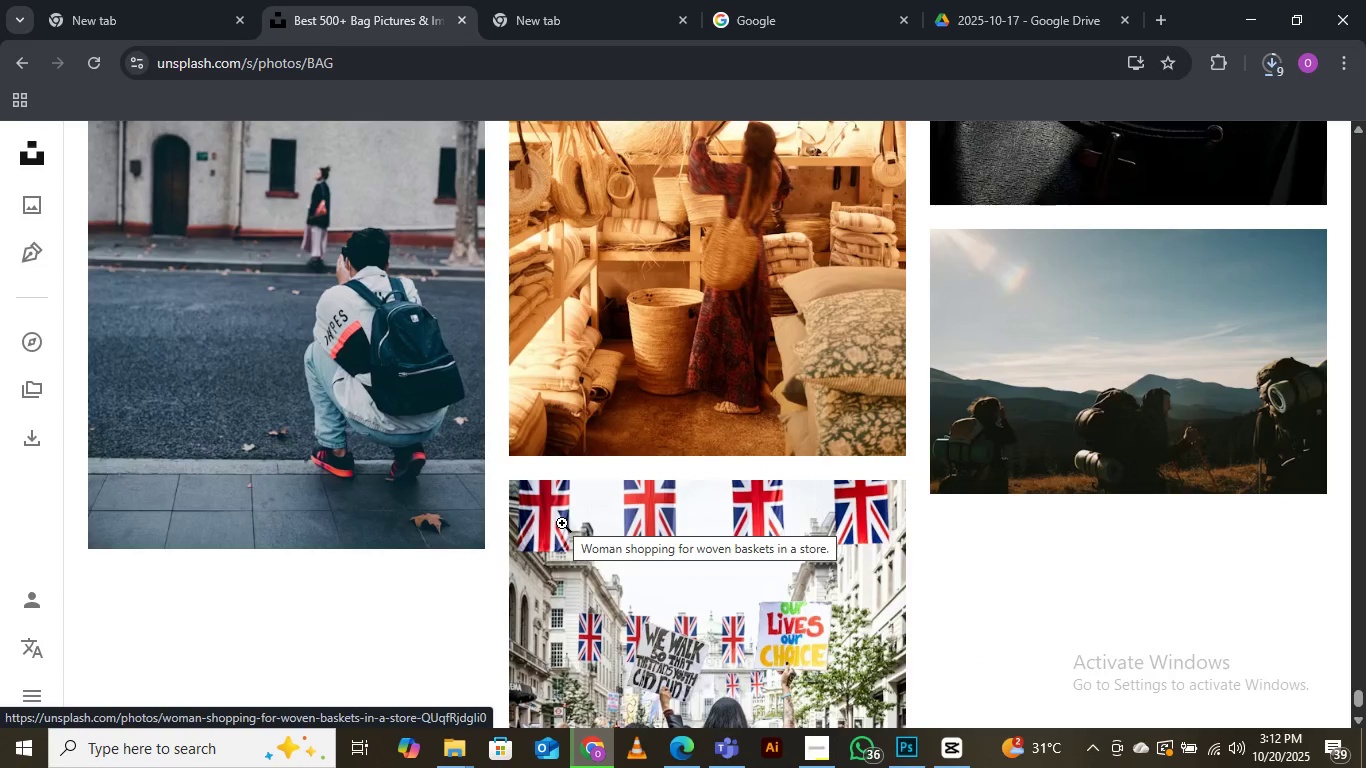 
scroll: coordinate [719, 376], scroll_direction: down, amount: 25.0
 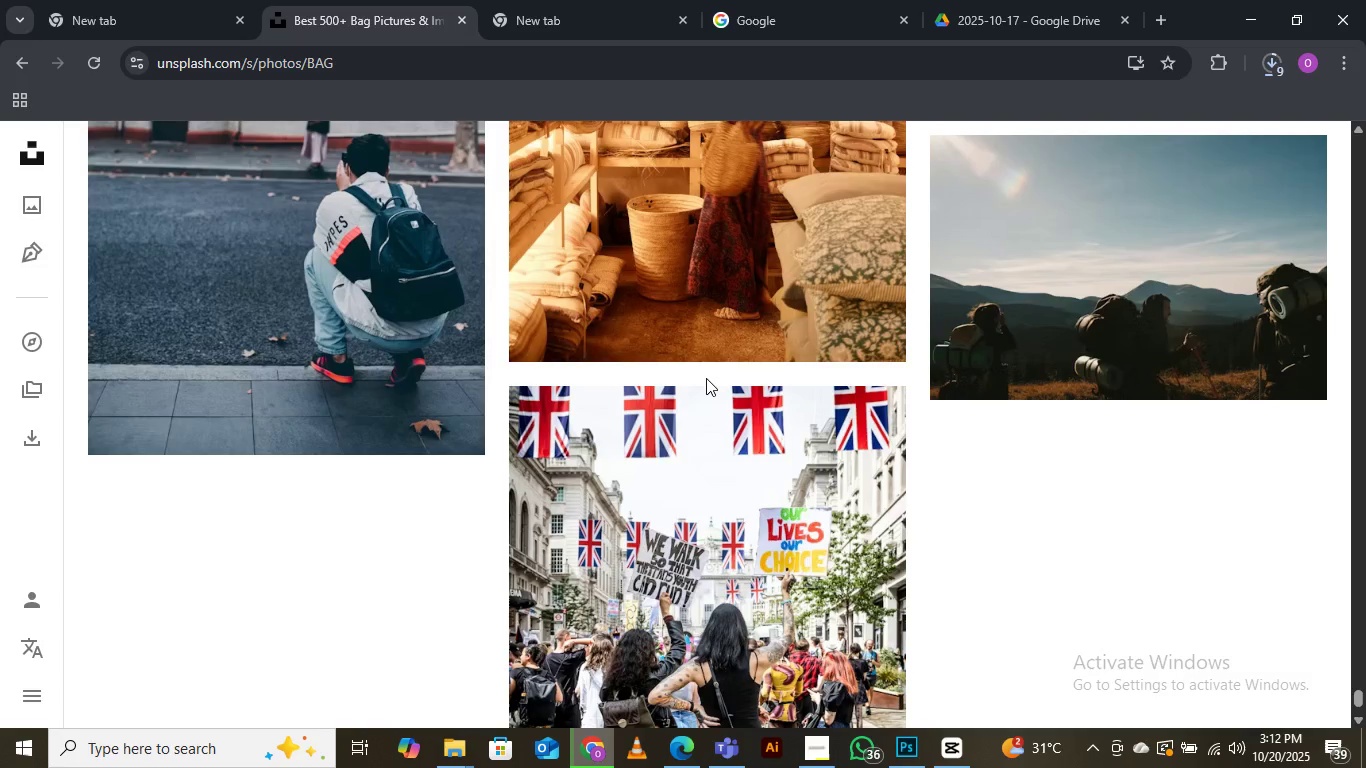 
wait(7.36)
 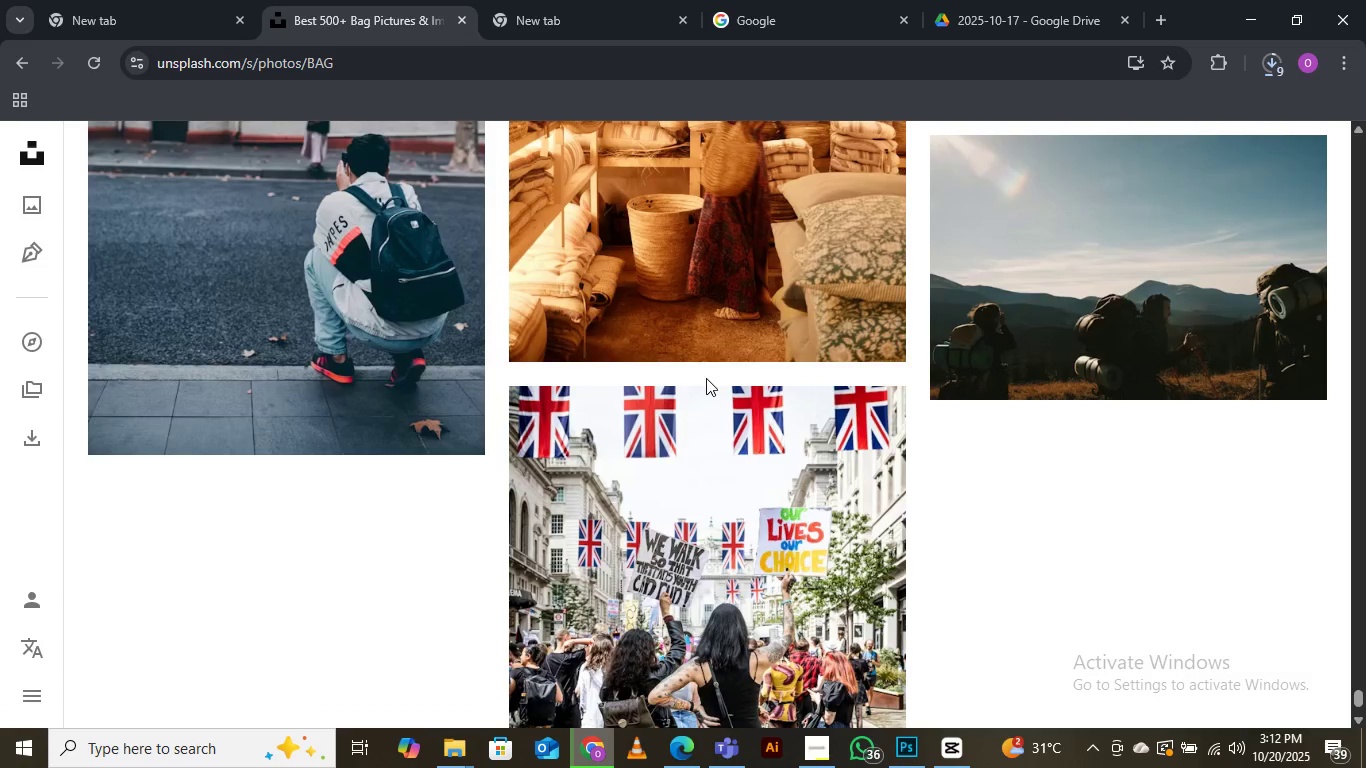 
scroll: coordinate [657, 354], scroll_direction: down, amount: 28.0
 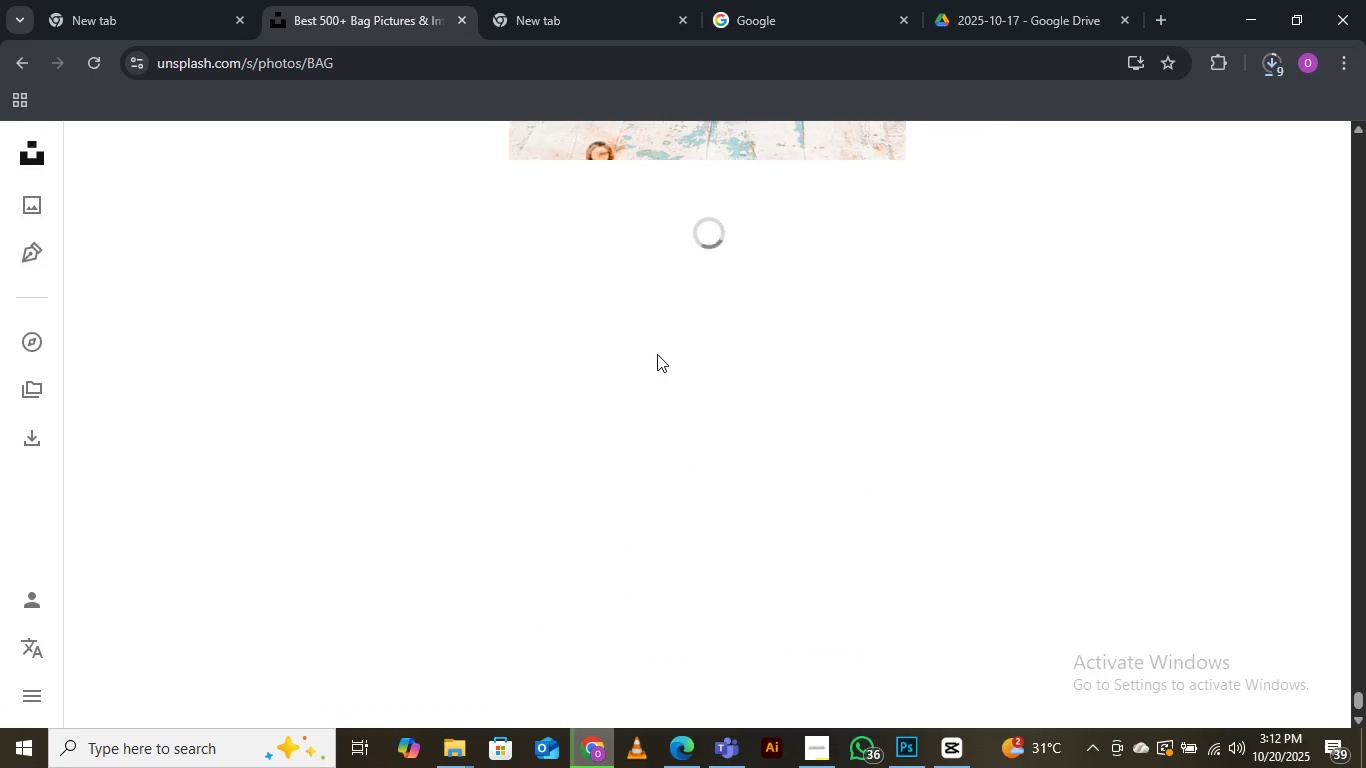 
scroll: coordinate [659, 354], scroll_direction: down, amount: 23.0
 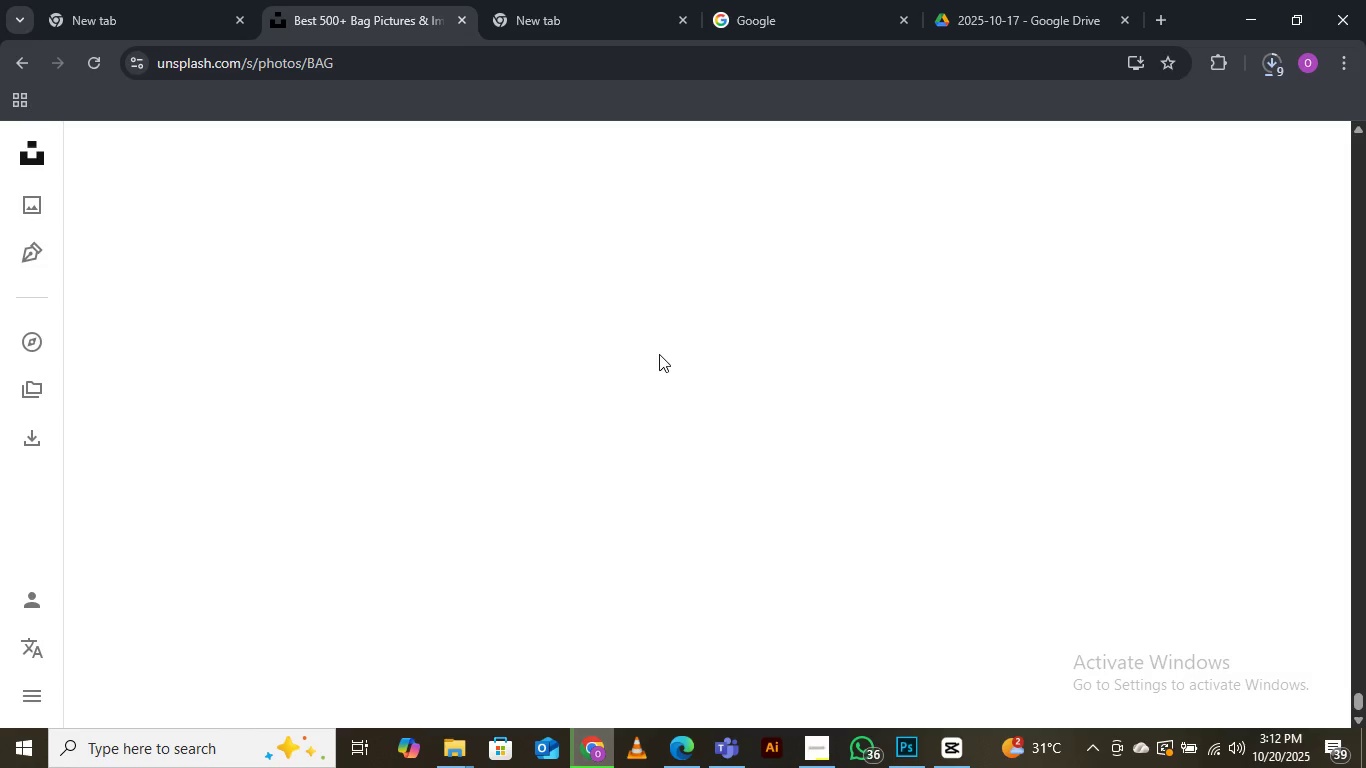 
scroll: coordinate [659, 354], scroll_direction: down, amount: 10.0
 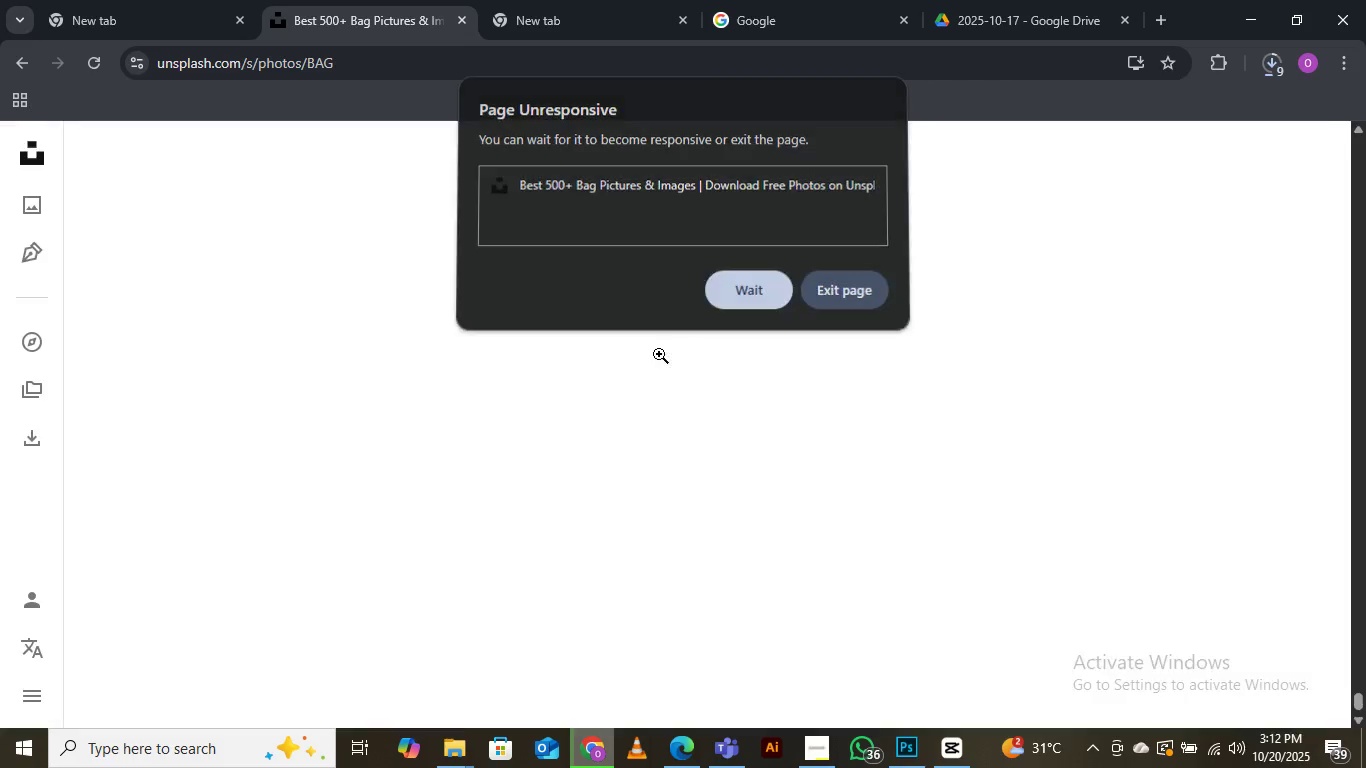 
mouse_move([683, 360])
 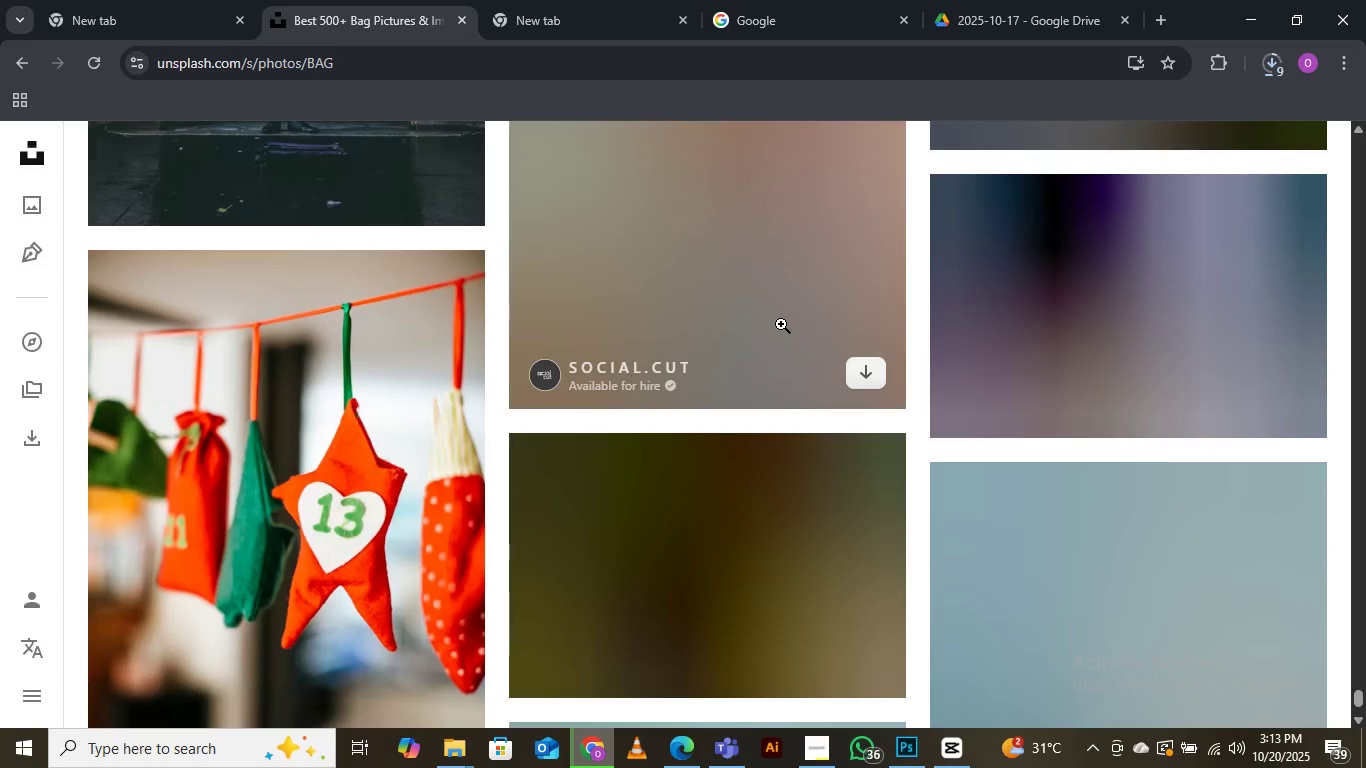 
scroll: coordinate [783, 324], scroll_direction: down, amount: 8.0
 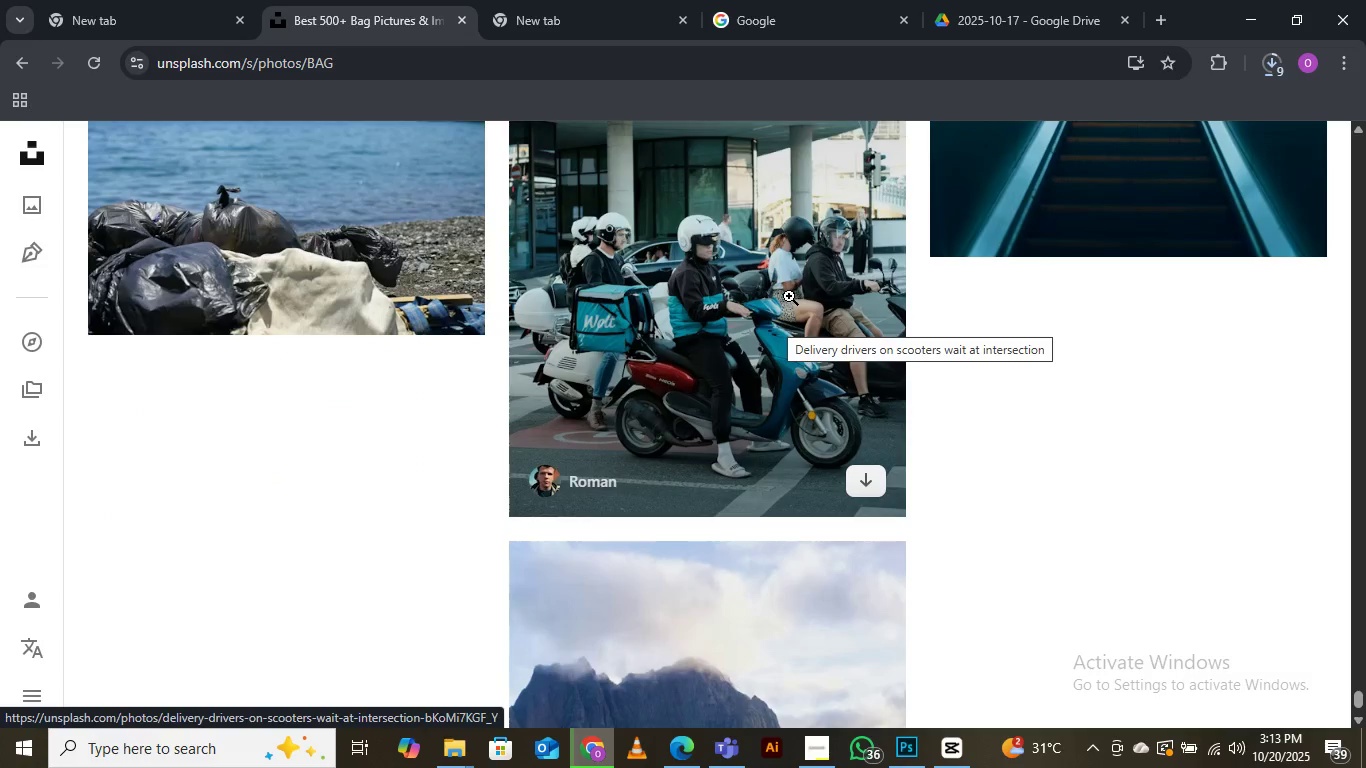 
wait(7.5)
 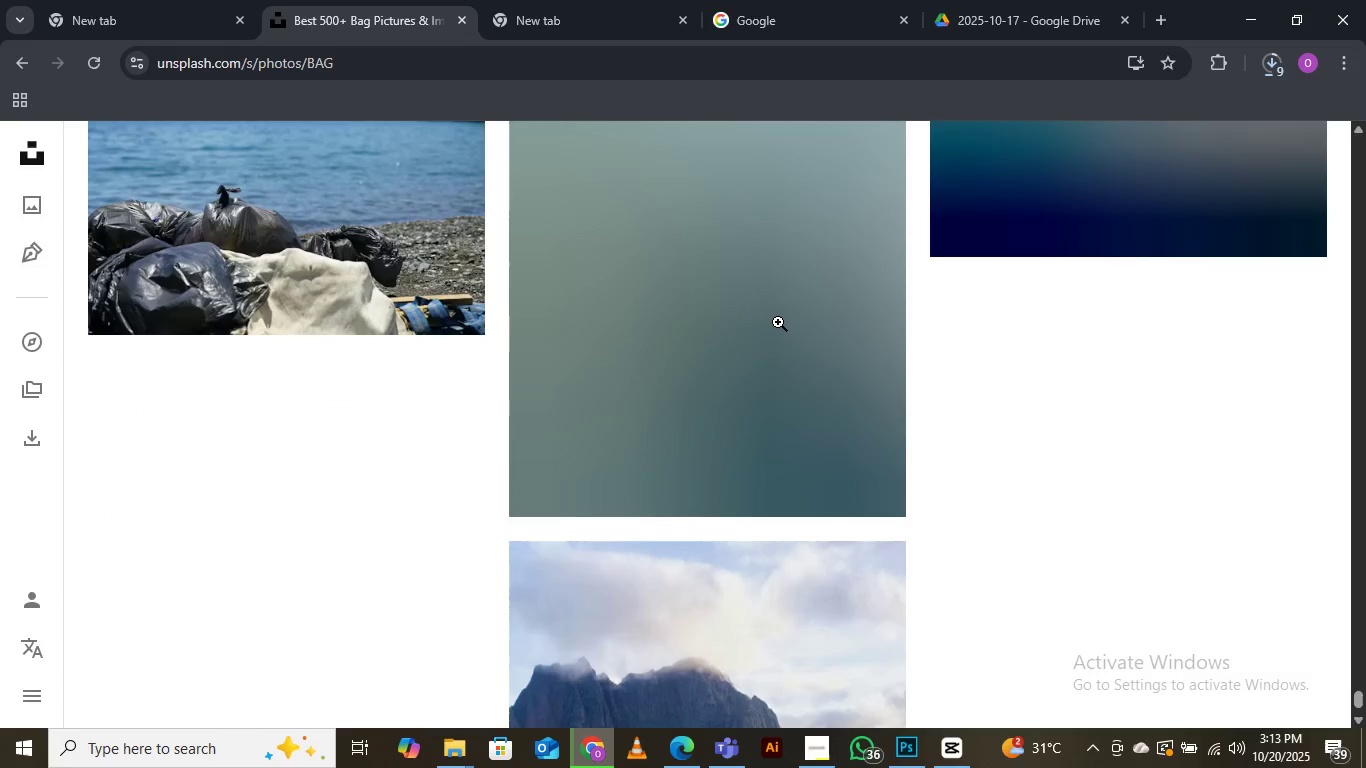 
scroll: coordinate [788, 347], scroll_direction: down, amount: 22.0
 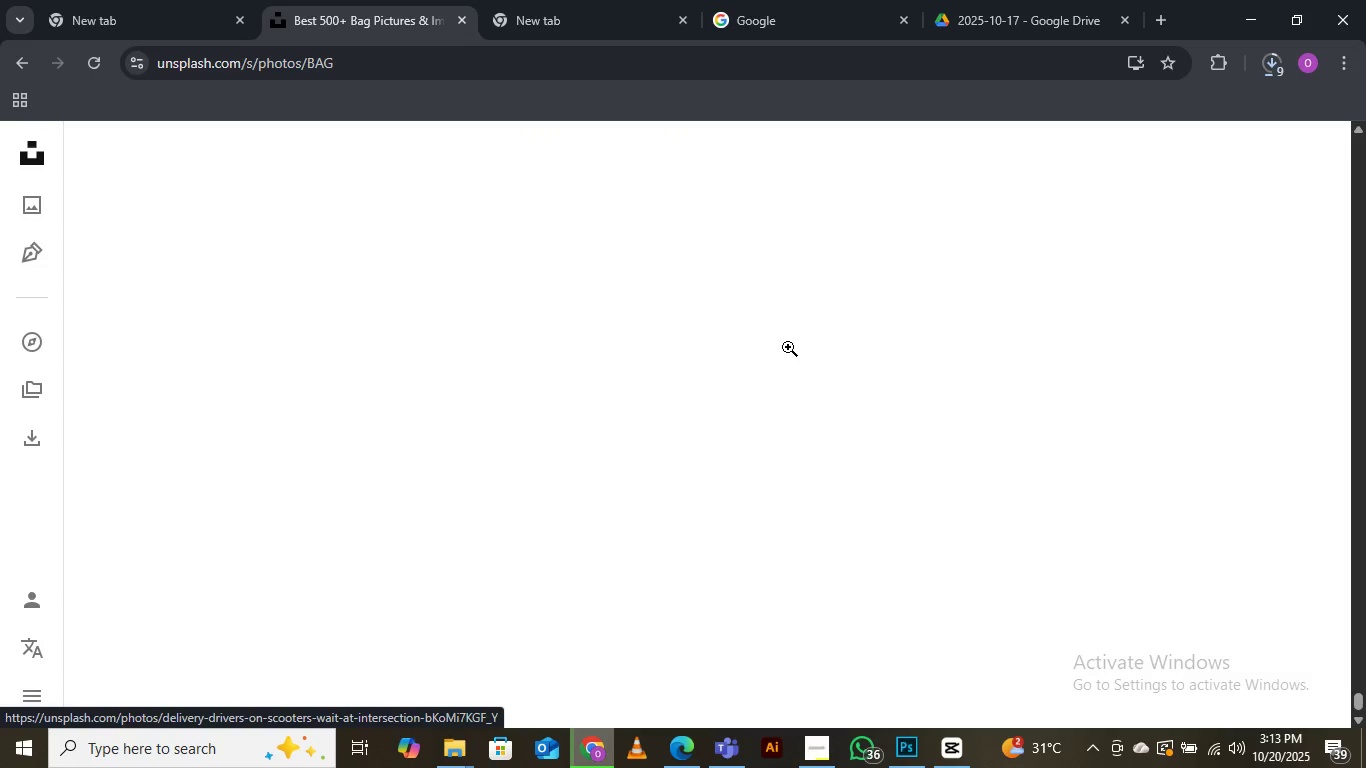 
scroll: coordinate [788, 347], scroll_direction: down, amount: 14.0
 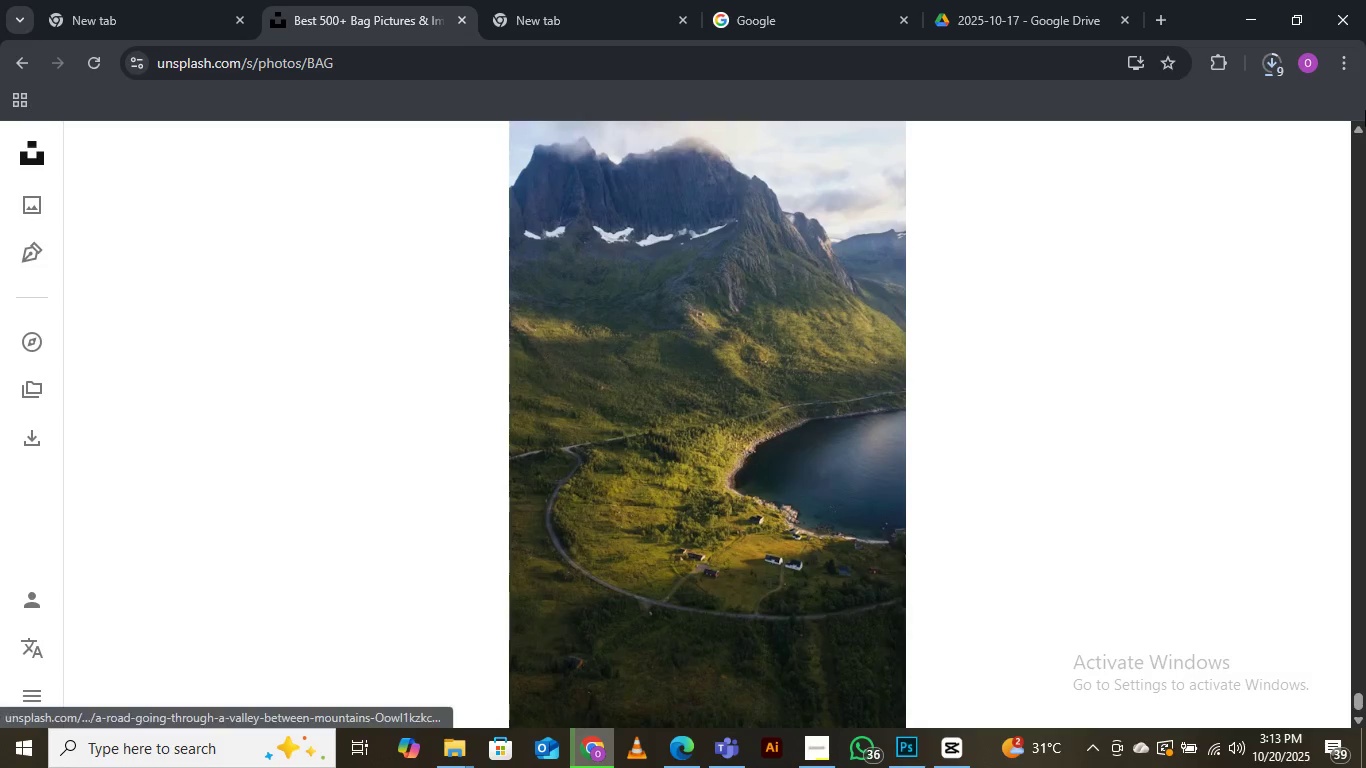 
wait(5.21)
 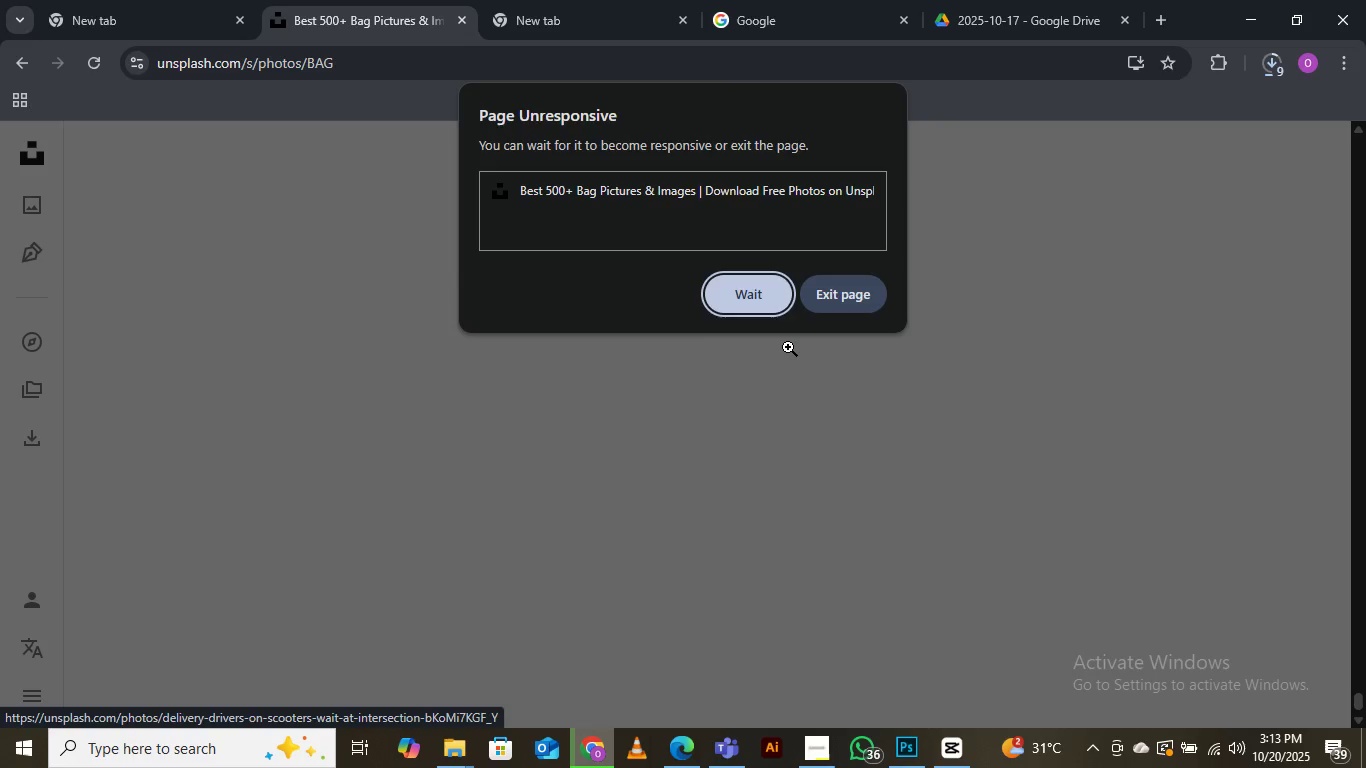 
scroll: coordinate [0, 767], scroll_direction: down, amount: 18.0
 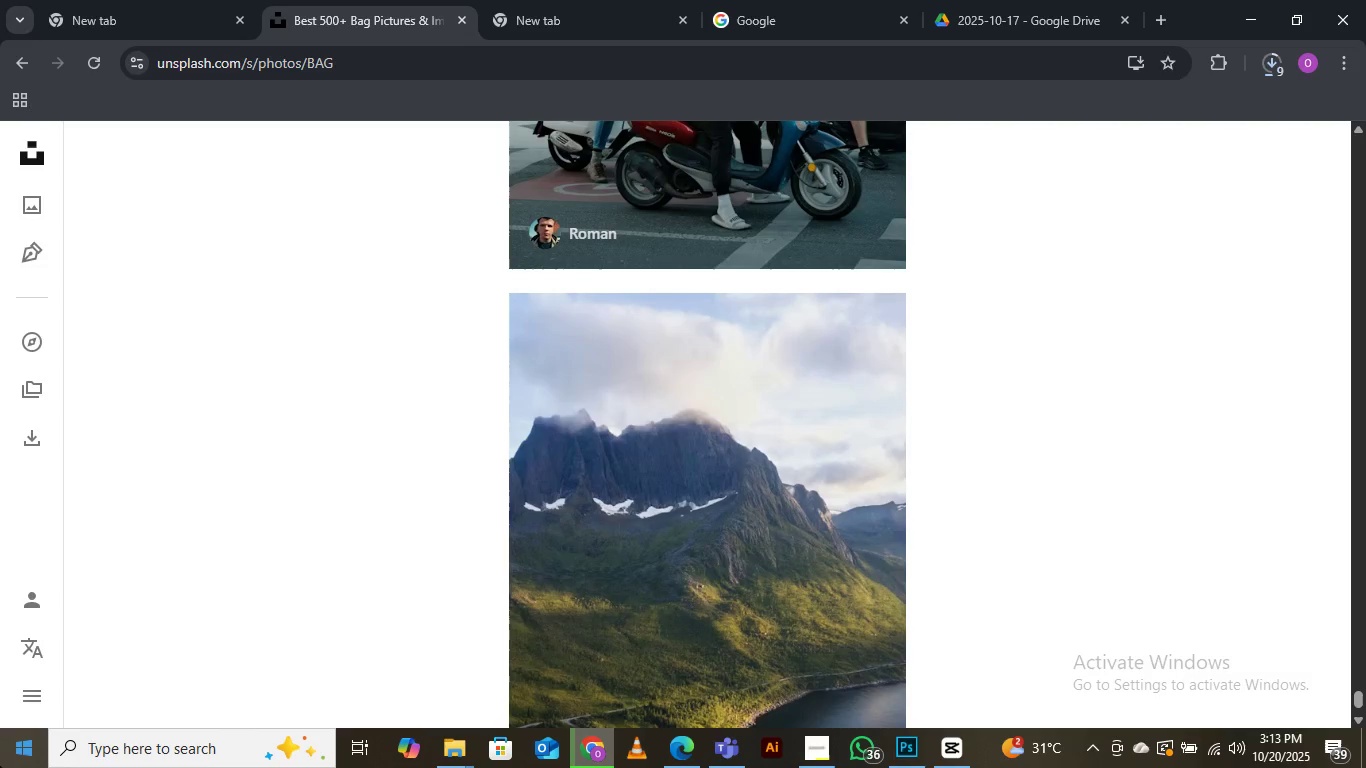 
scroll: coordinate [0, 767], scroll_direction: down, amount: 15.0
 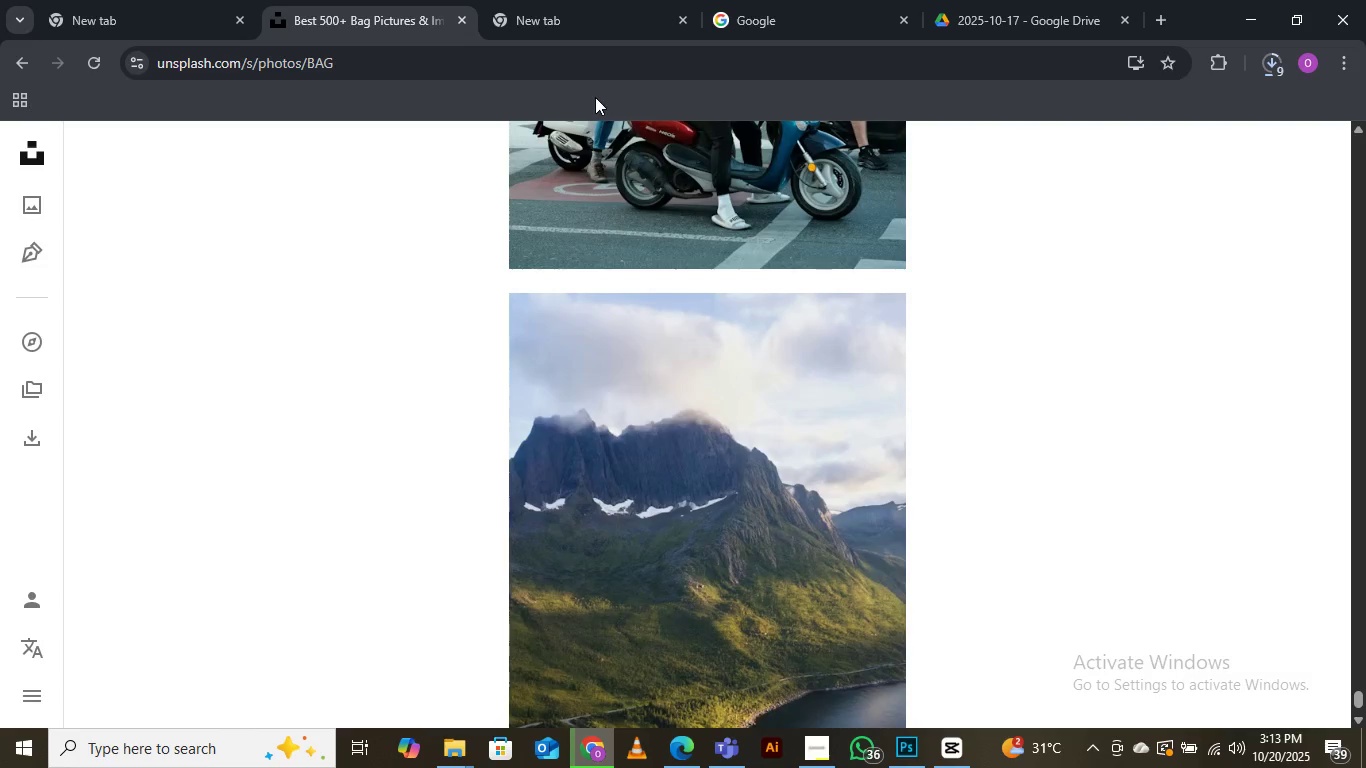 
wait(6.07)
 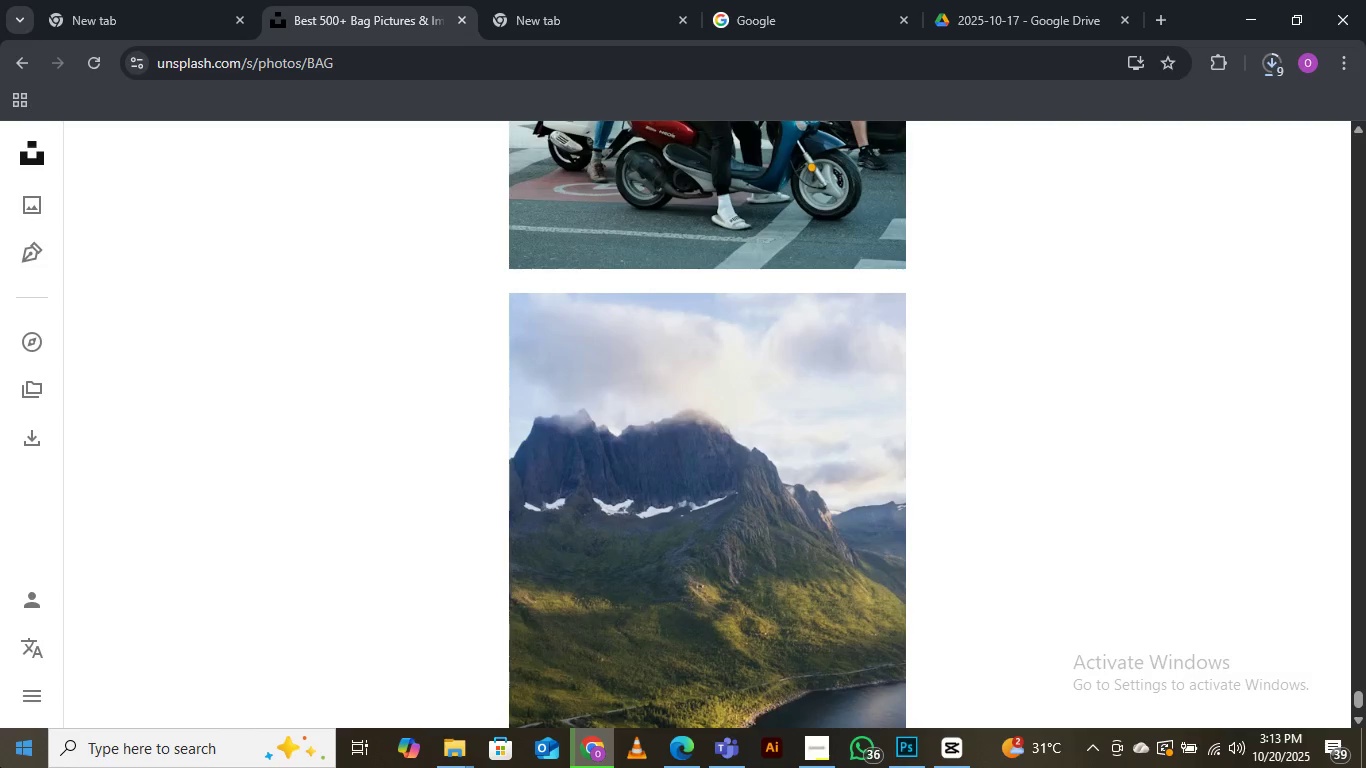 
scroll: coordinate [714, 132], scroll_direction: down, amount: 10.0
 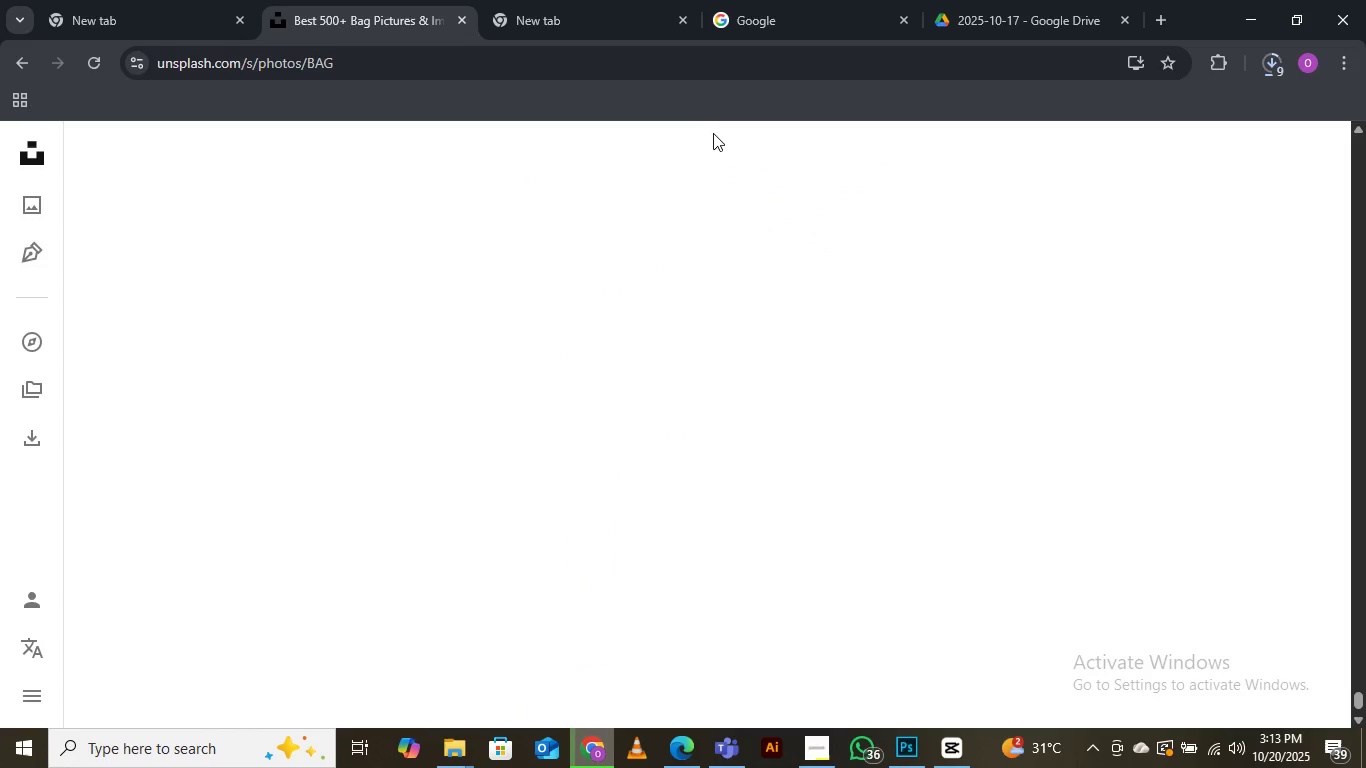 
scroll: coordinate [549, 396], scroll_direction: up, amount: 59.0
 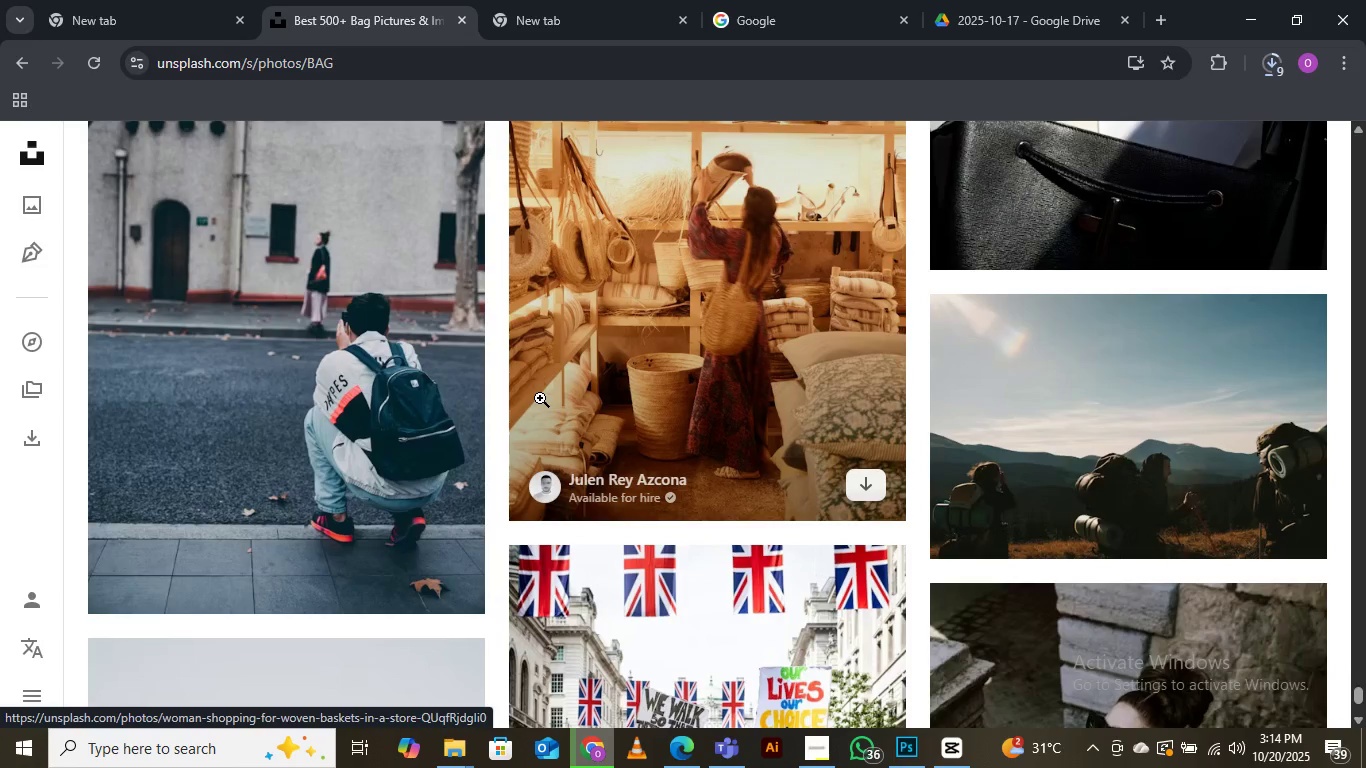 
wait(22.8)
 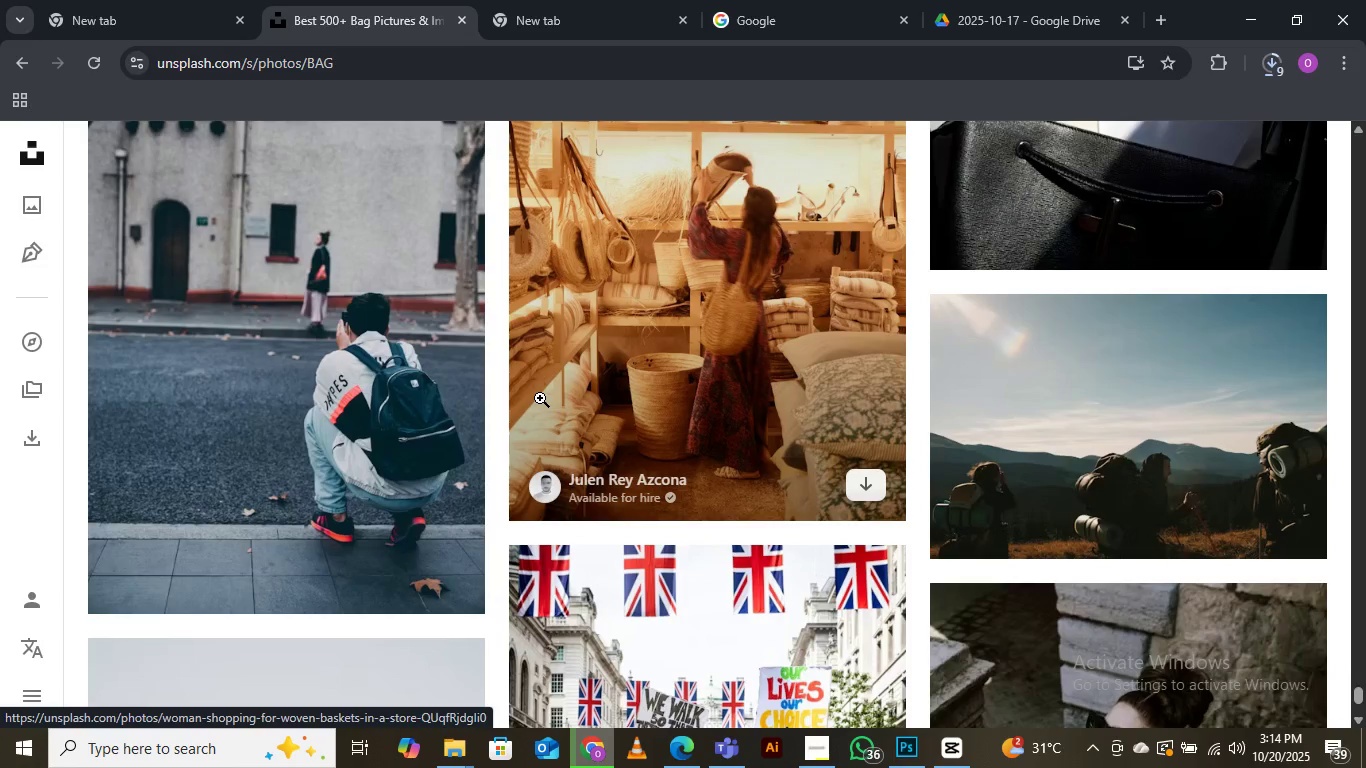 
scroll: coordinate [479, 392], scroll_direction: down, amount: 20.0
 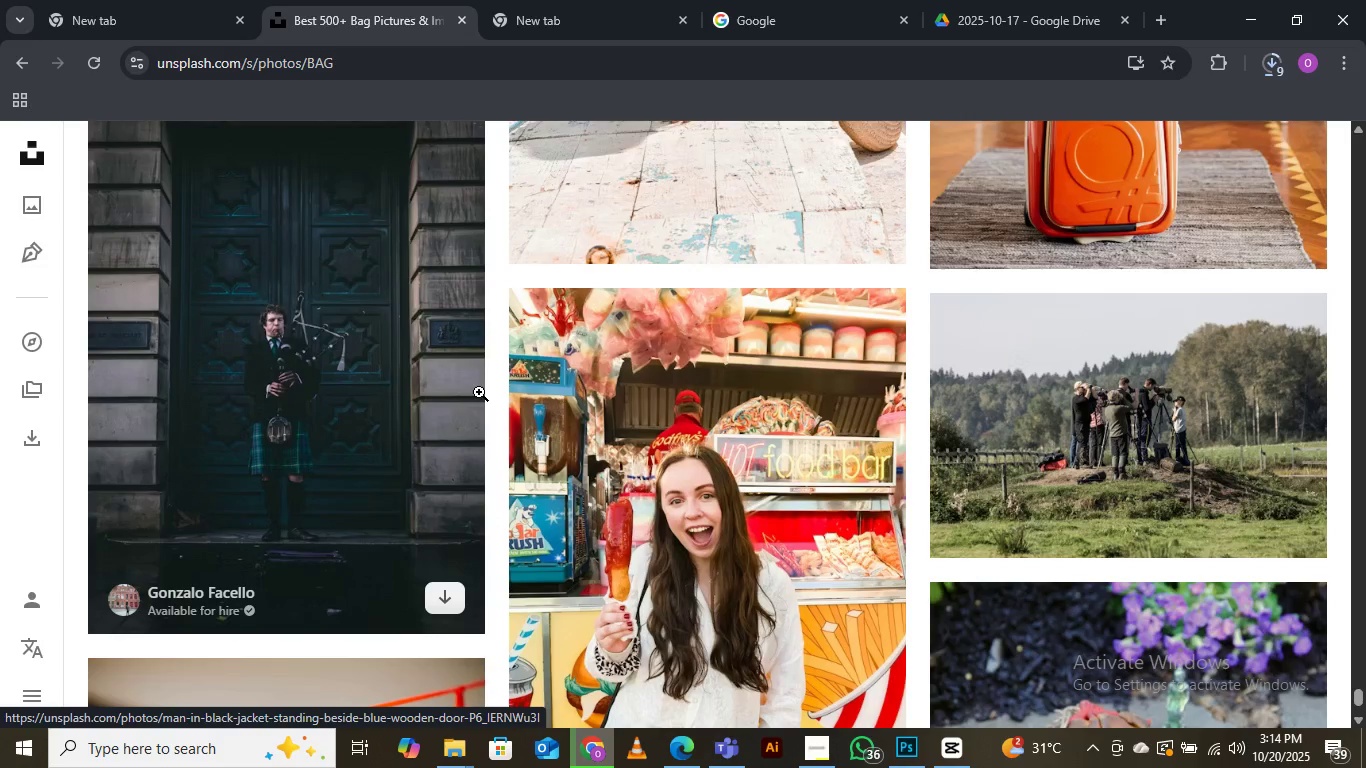 
scroll: coordinate [476, 397], scroll_direction: down, amount: 23.0
 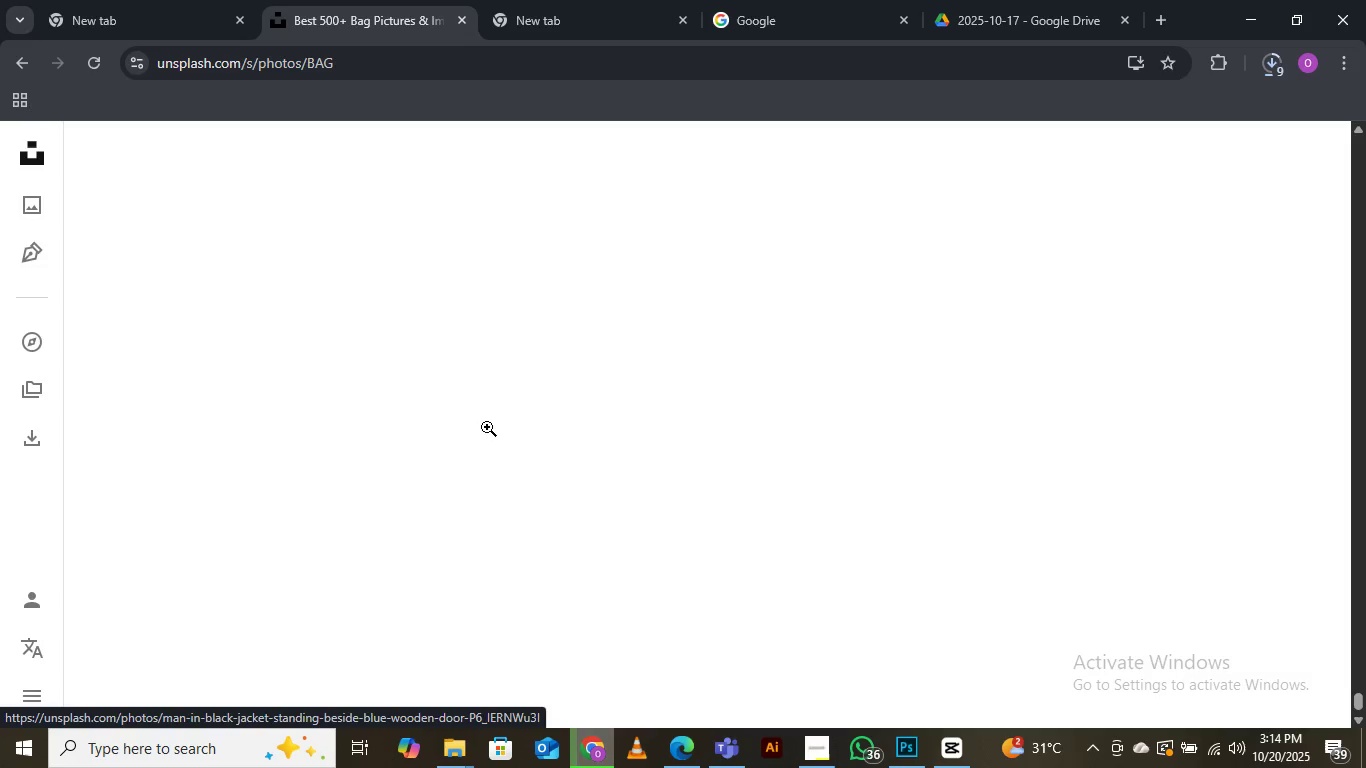 
wait(7.32)
 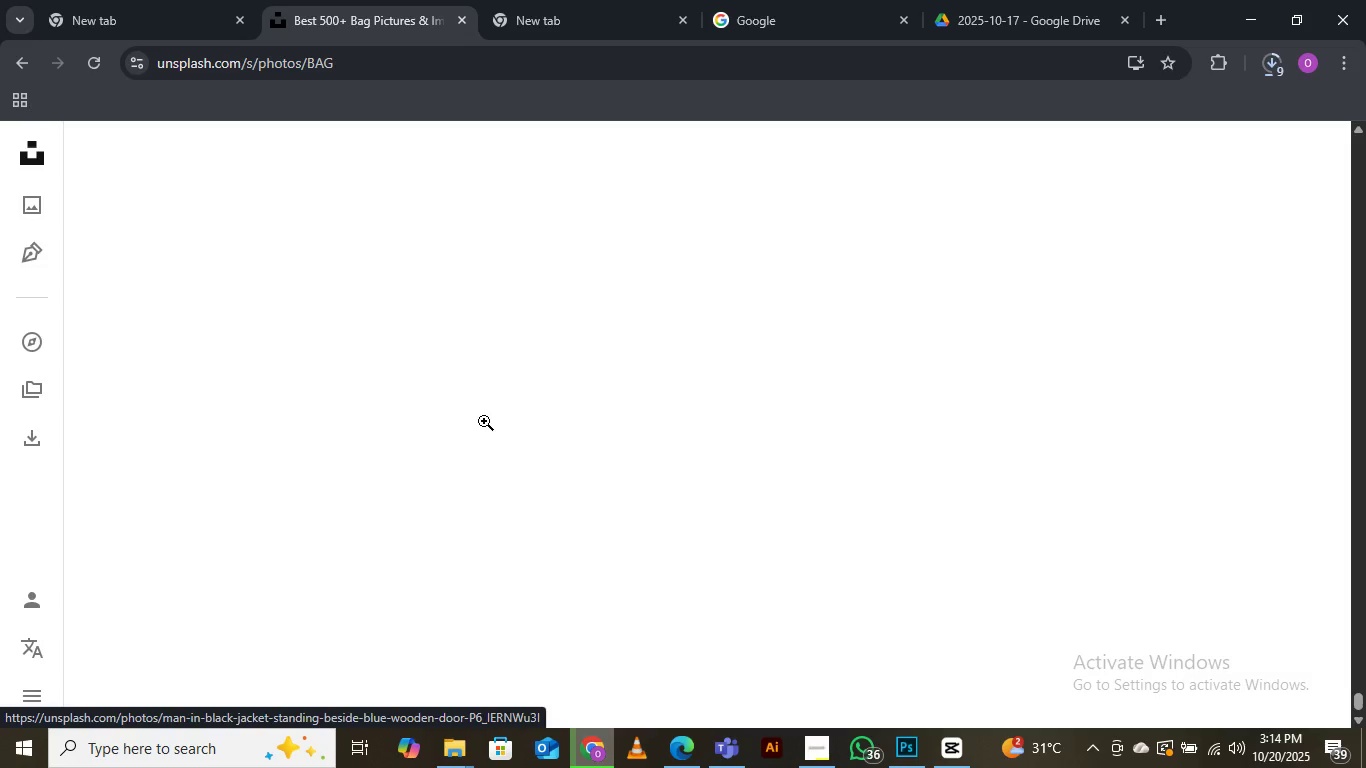 
scroll: coordinate [489, 431], scroll_direction: down, amount: 5.0
 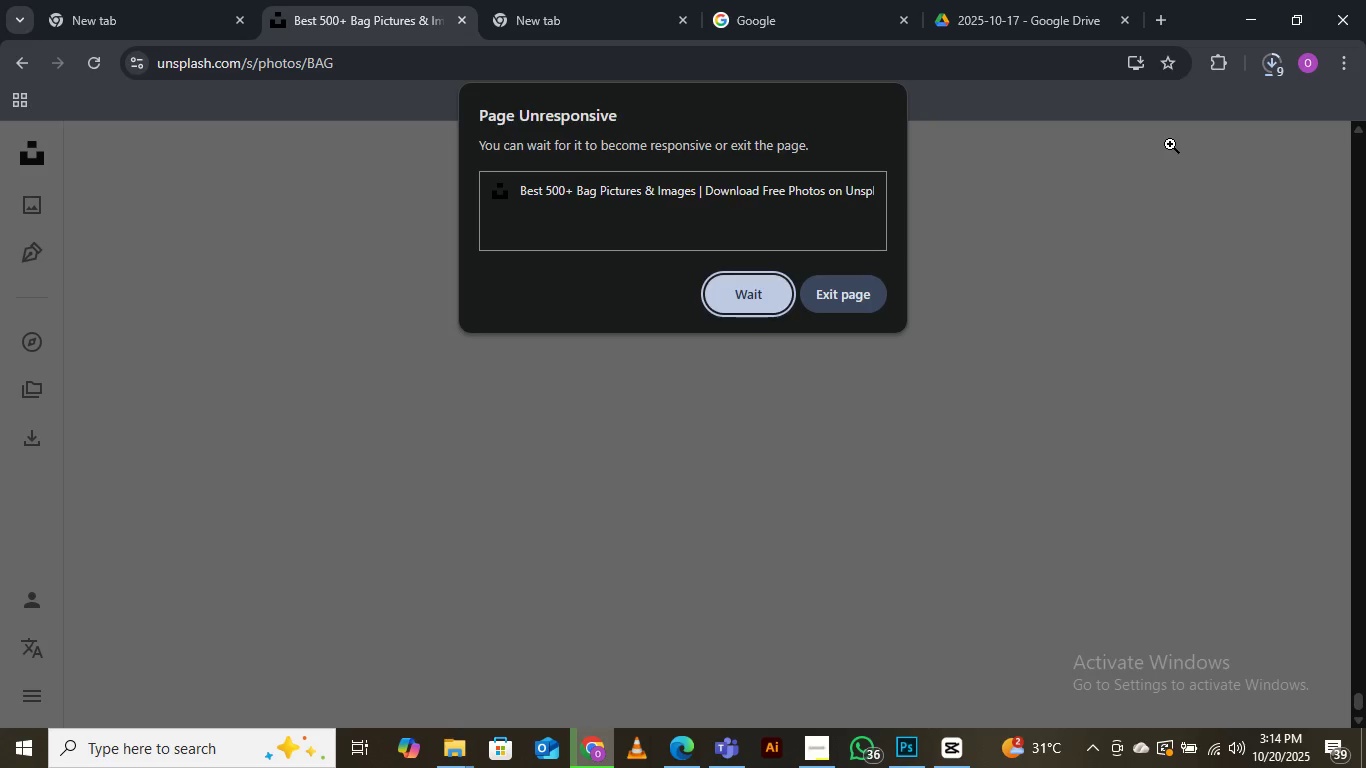 
left_click([746, 291])
 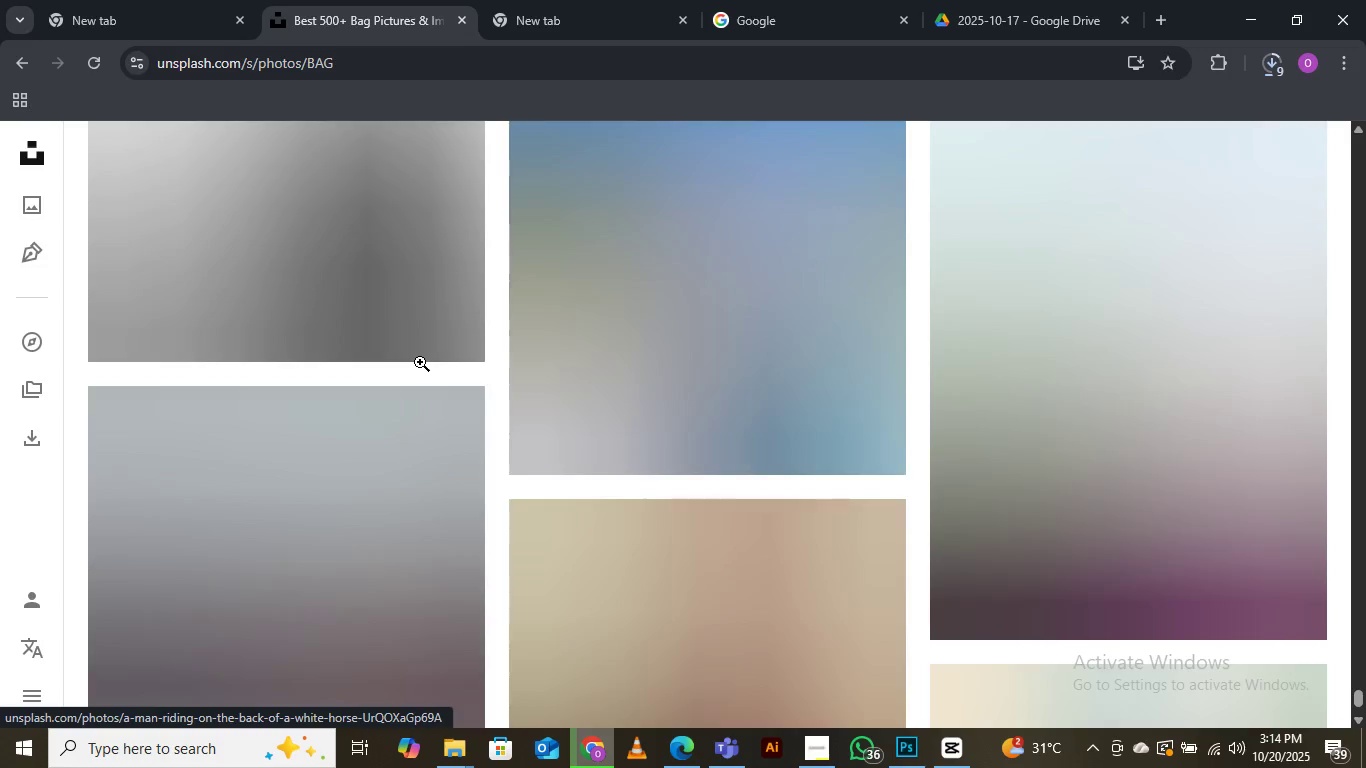 
scroll: coordinate [398, 311], scroll_direction: up, amount: 10.0
 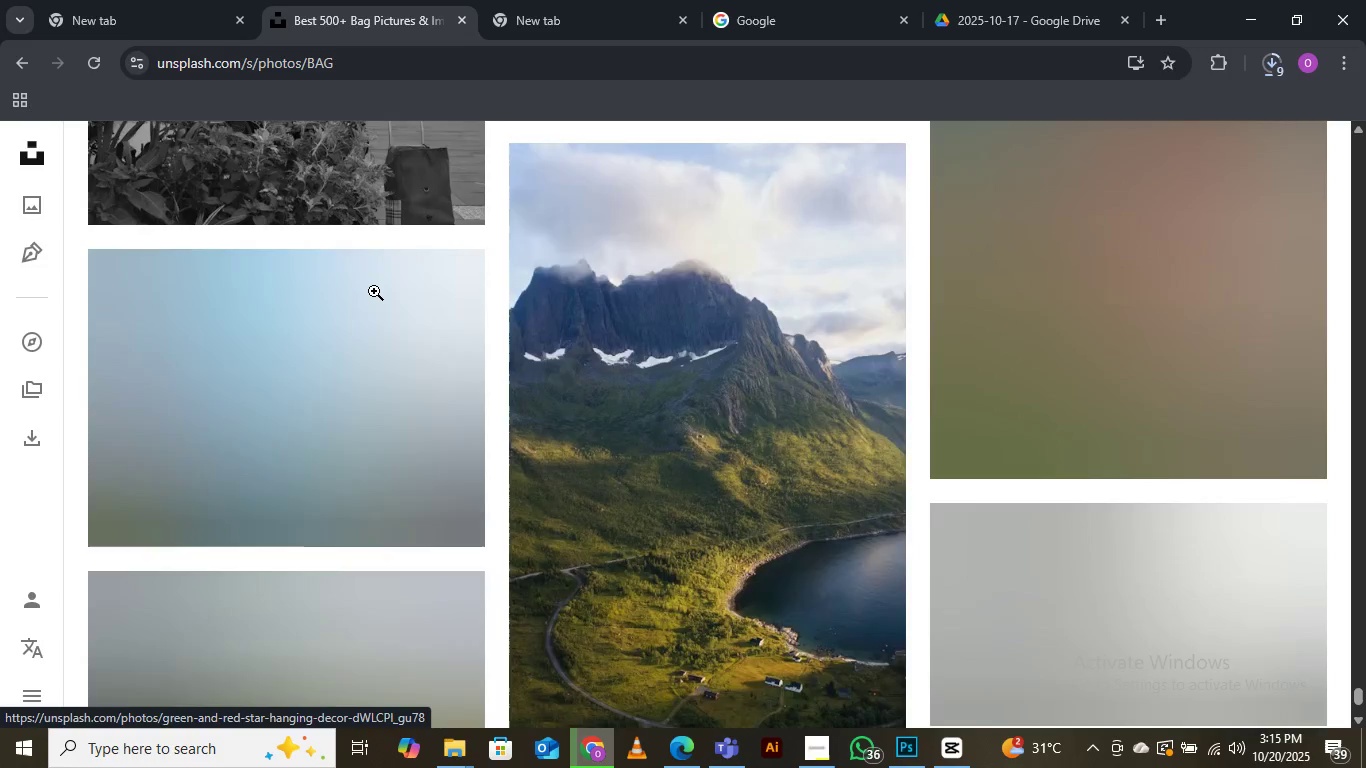 
scroll: coordinate [245, 129], scroll_direction: down, amount: 19.0
 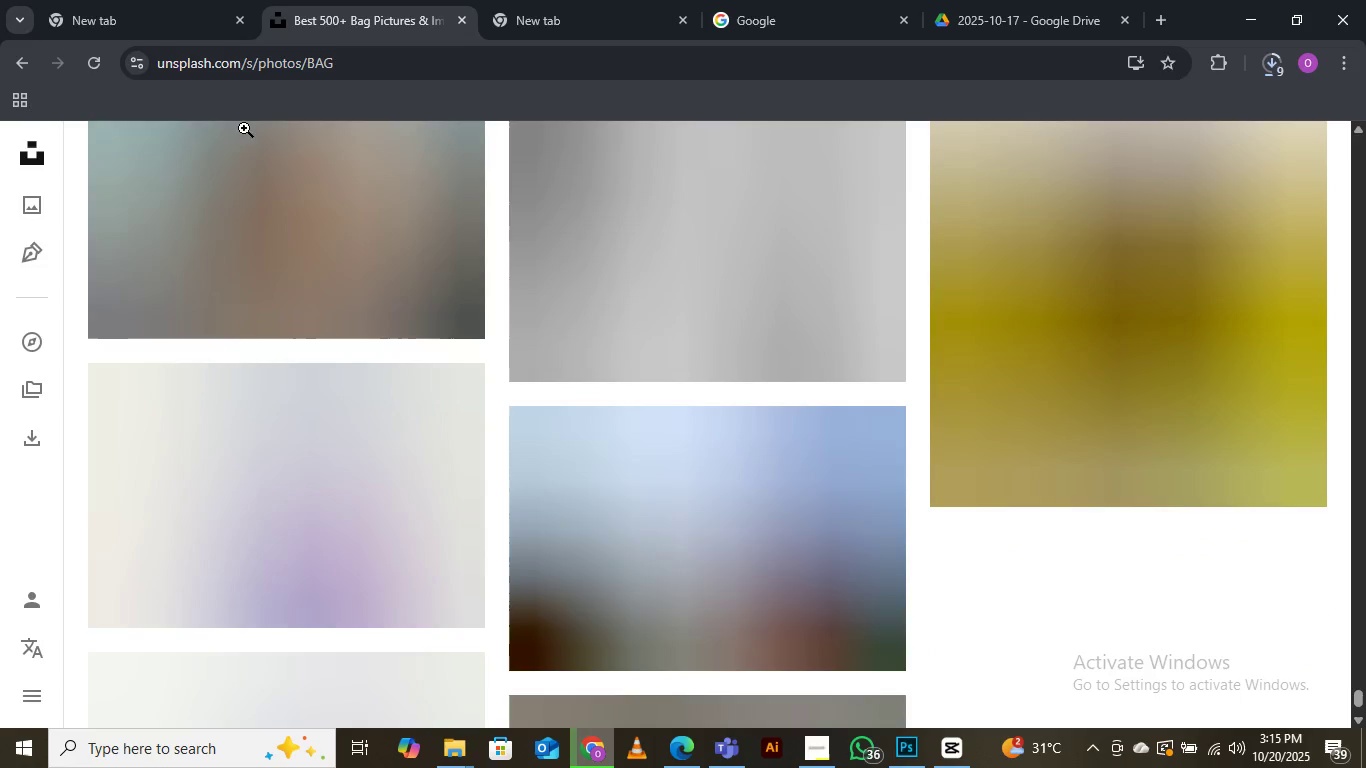 
scroll: coordinate [245, 117], scroll_direction: down, amount: 13.0
 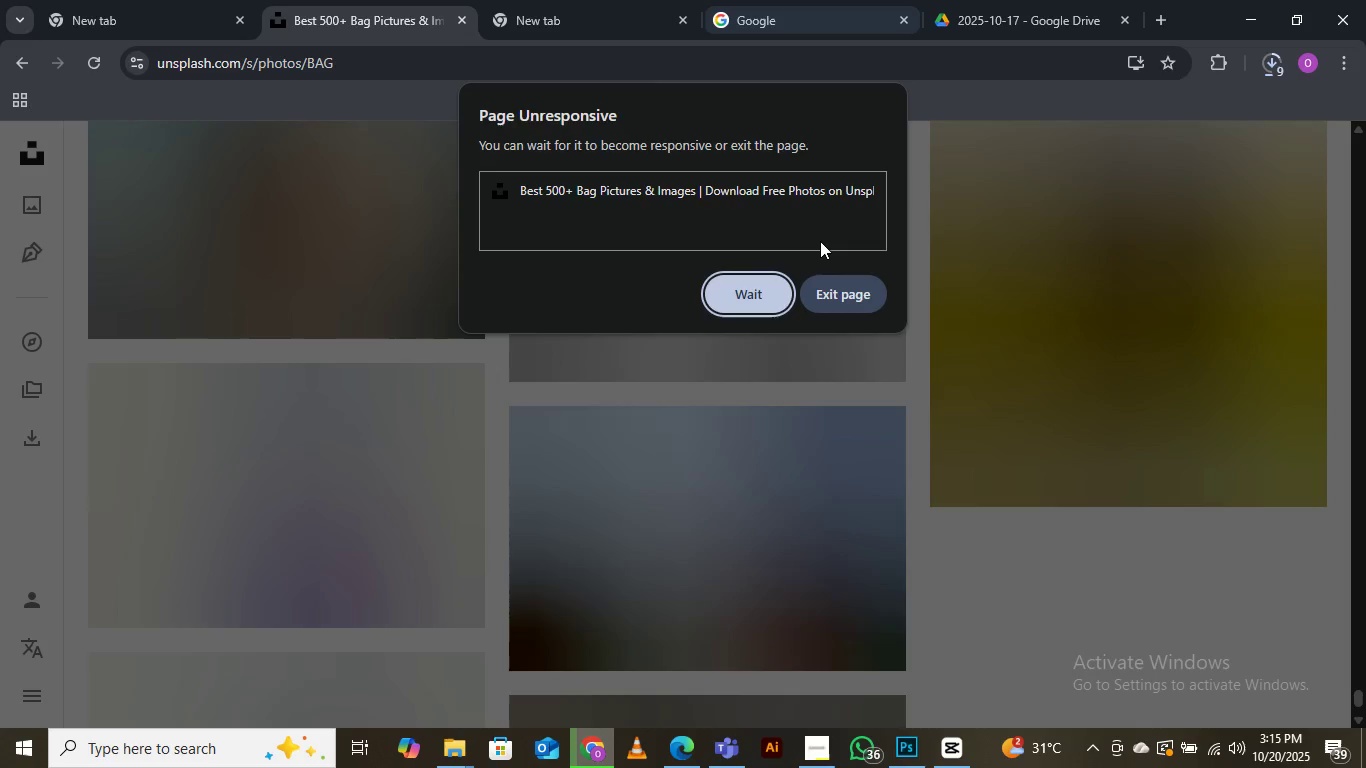 
left_click([757, 296])
 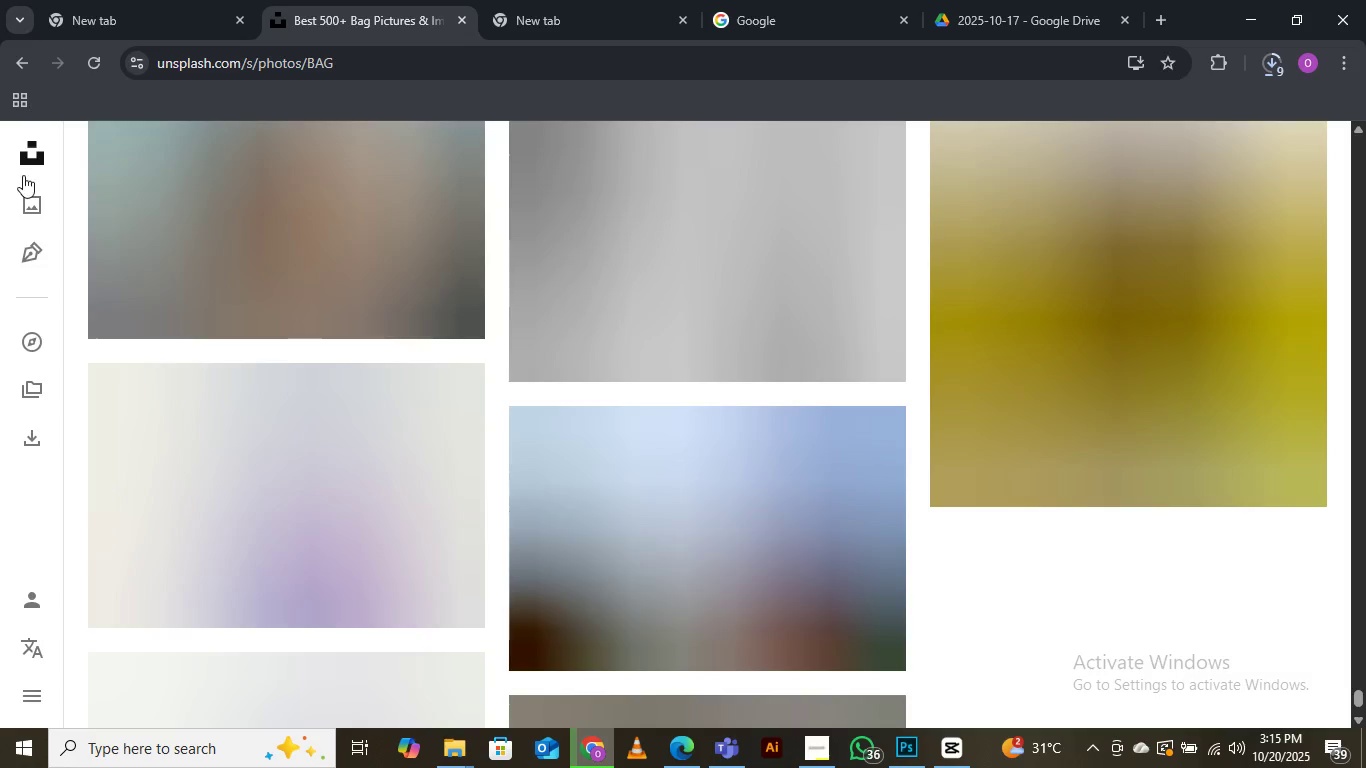 
wait(8.49)
 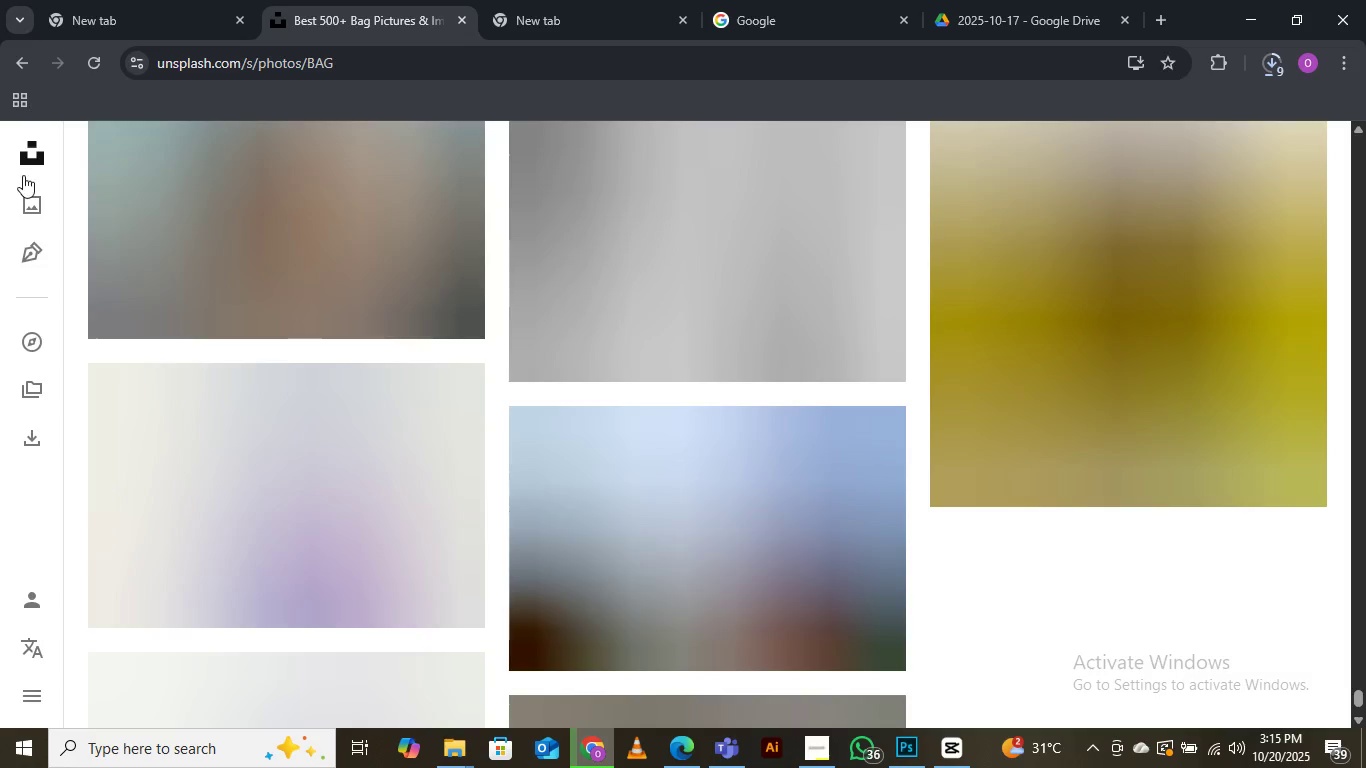 
scroll: coordinate [583, 144], scroll_direction: down, amount: 20.0
 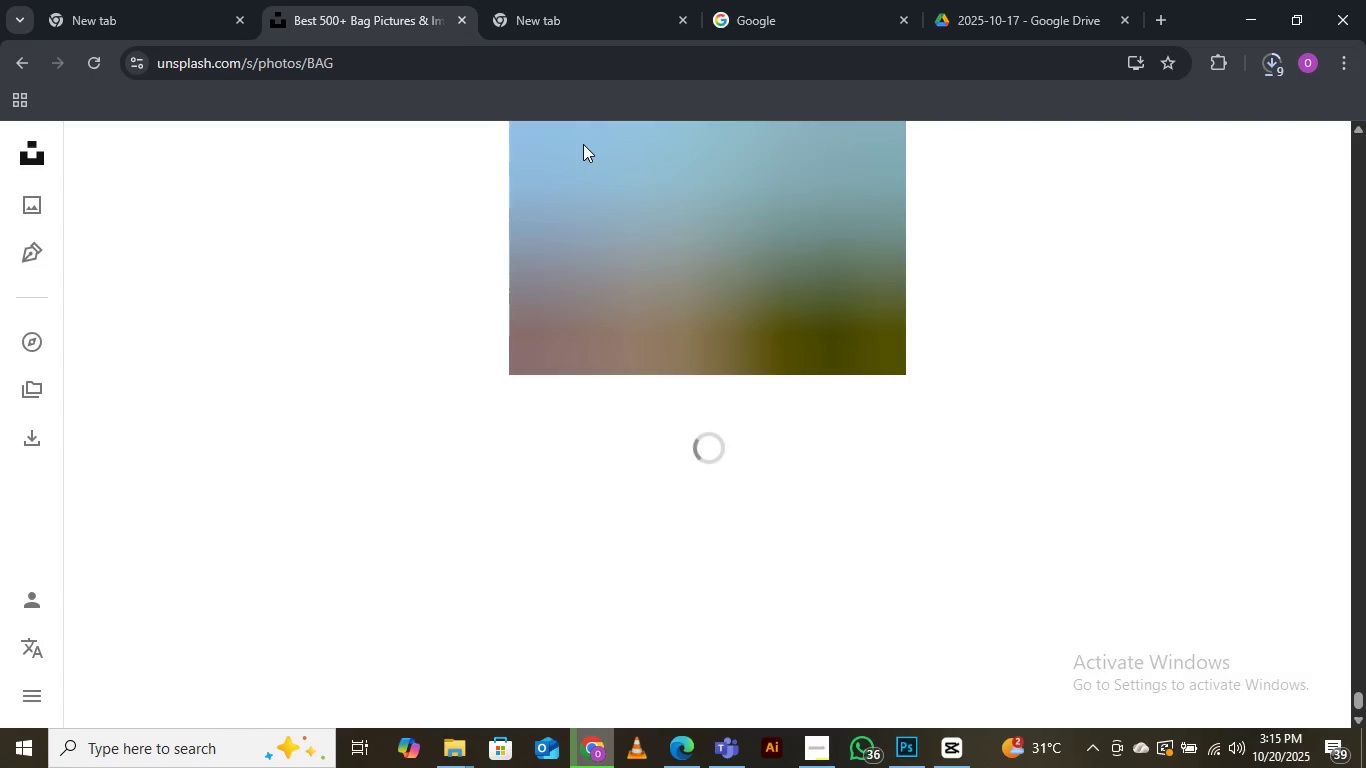 
scroll: coordinate [583, 144], scroll_direction: down, amount: 15.0
 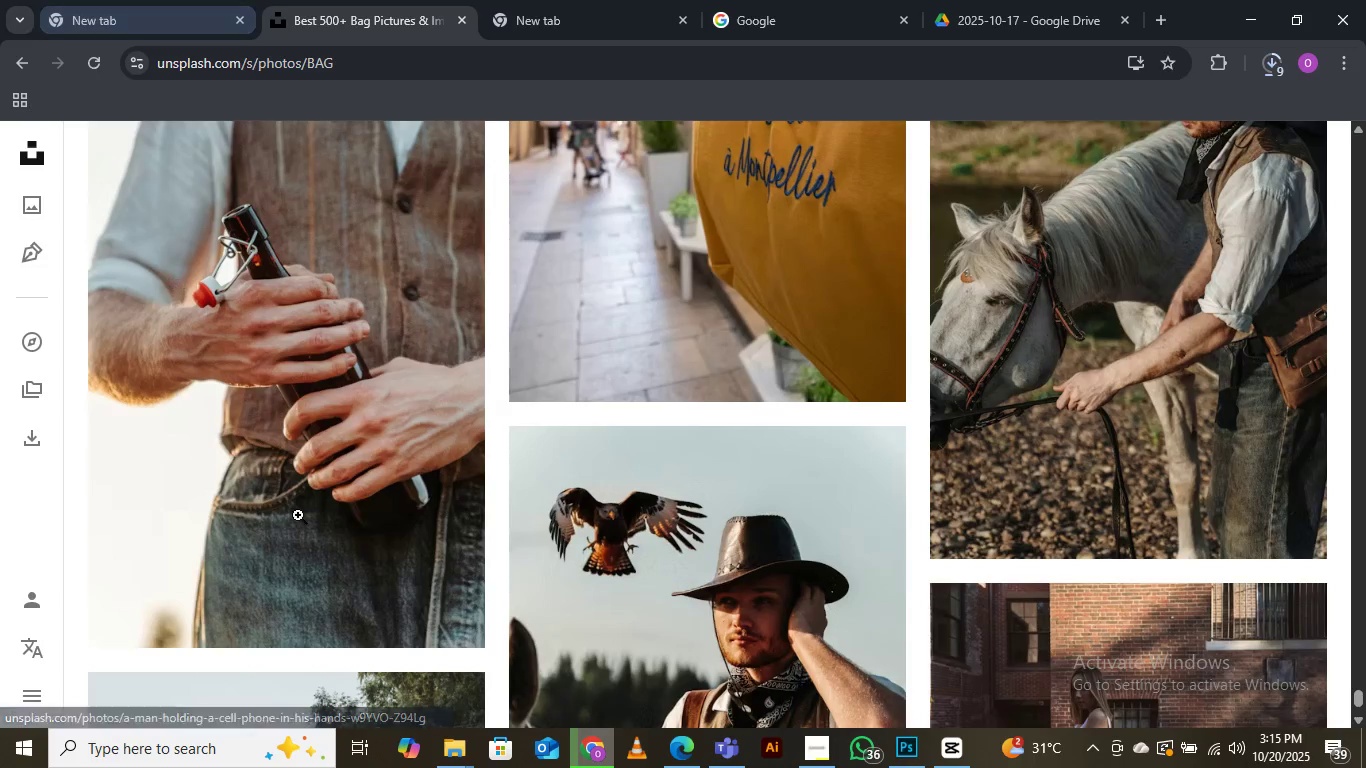 
wait(5.26)
 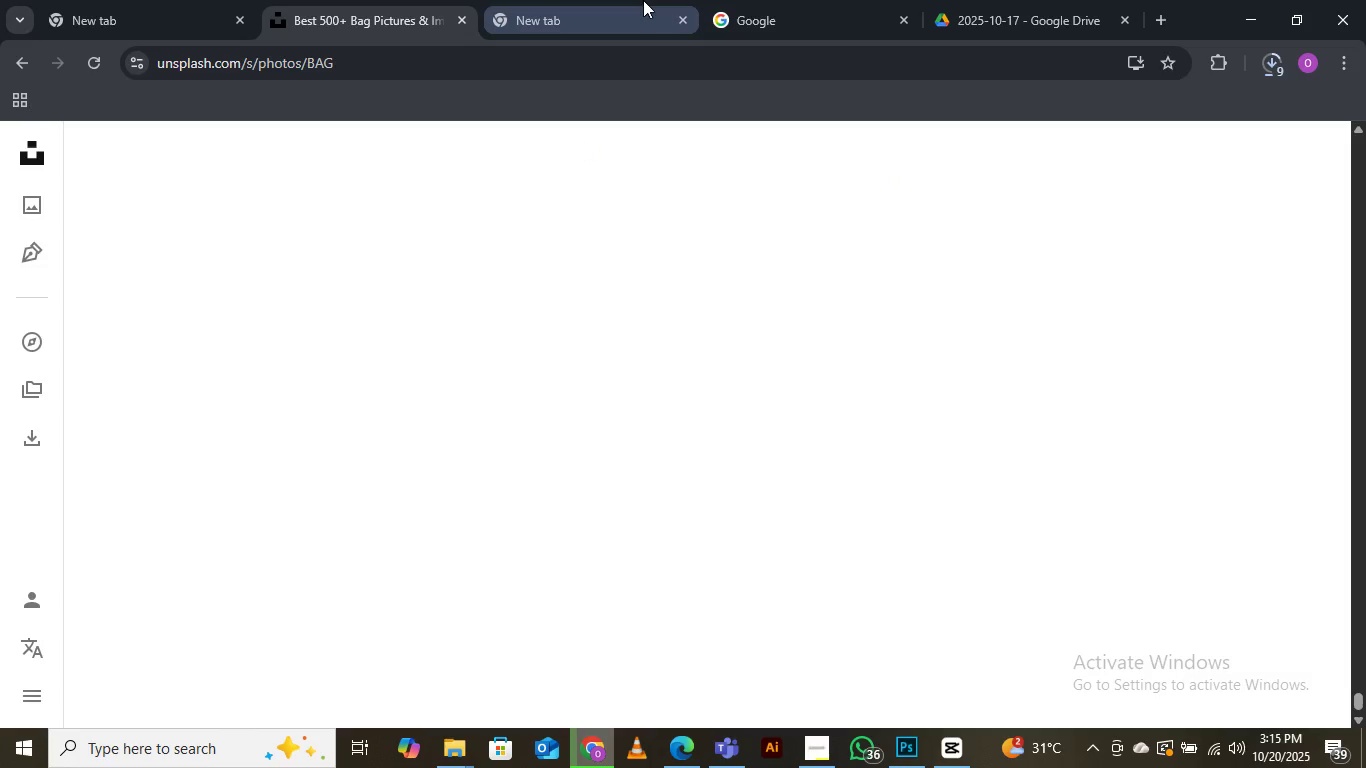 
scroll: coordinate [417, 346], scroll_direction: up, amount: 4.0
 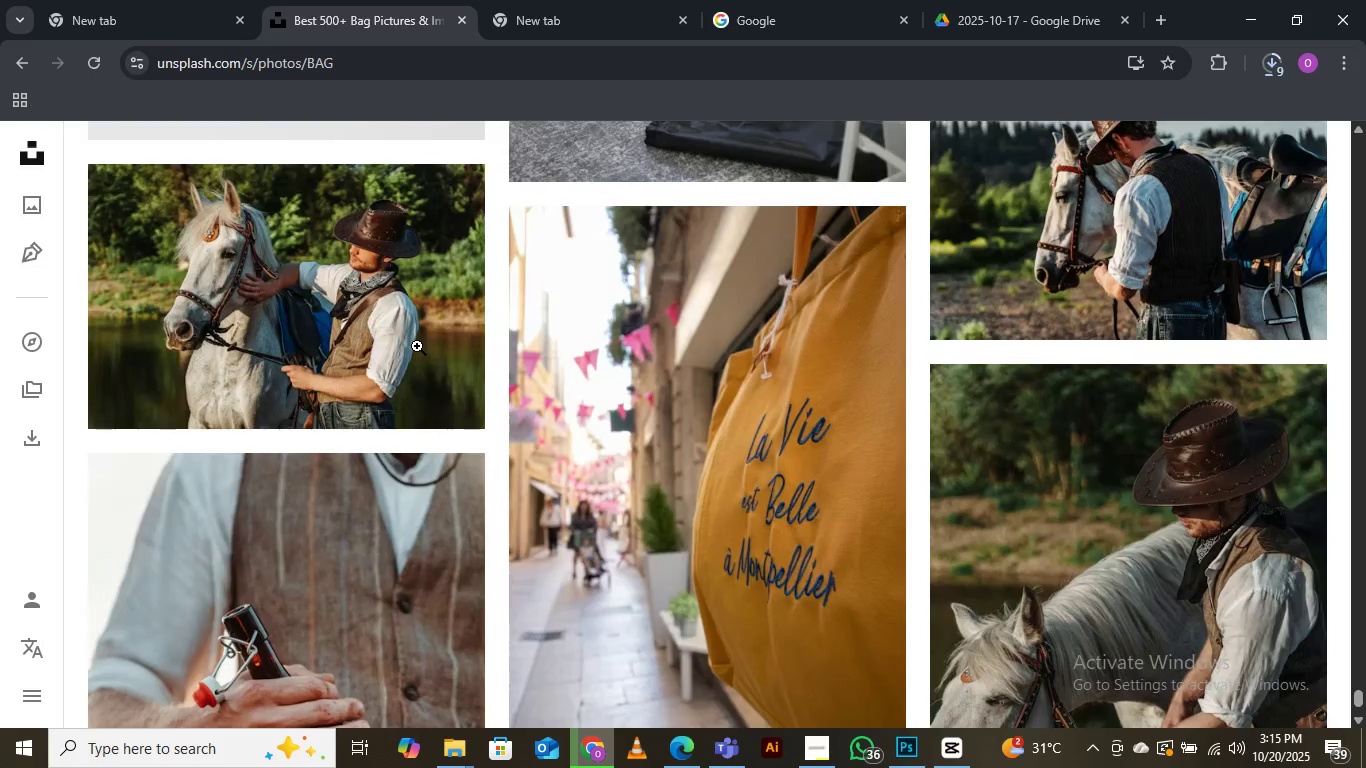 
scroll: coordinate [417, 347], scroll_direction: down, amount: 21.0
 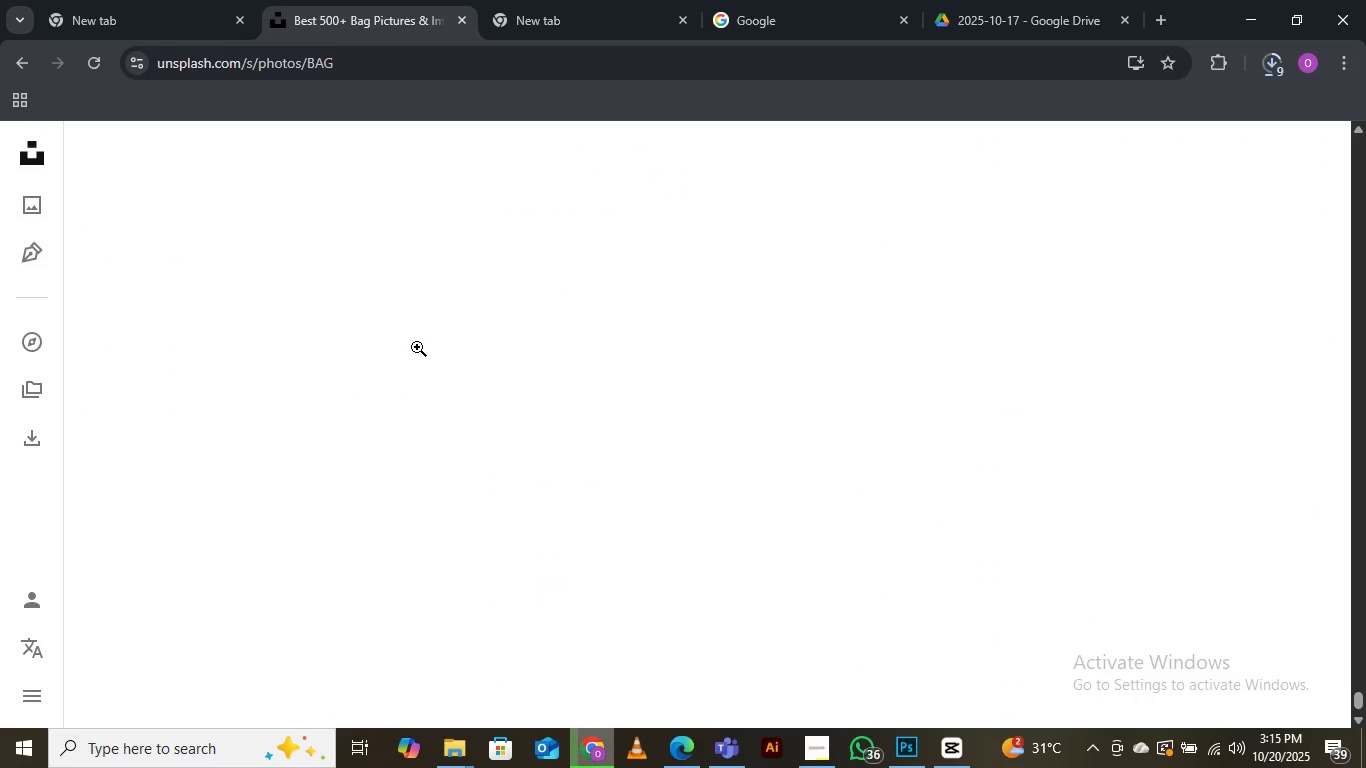 
scroll: coordinate [417, 347], scroll_direction: up, amount: 13.0
 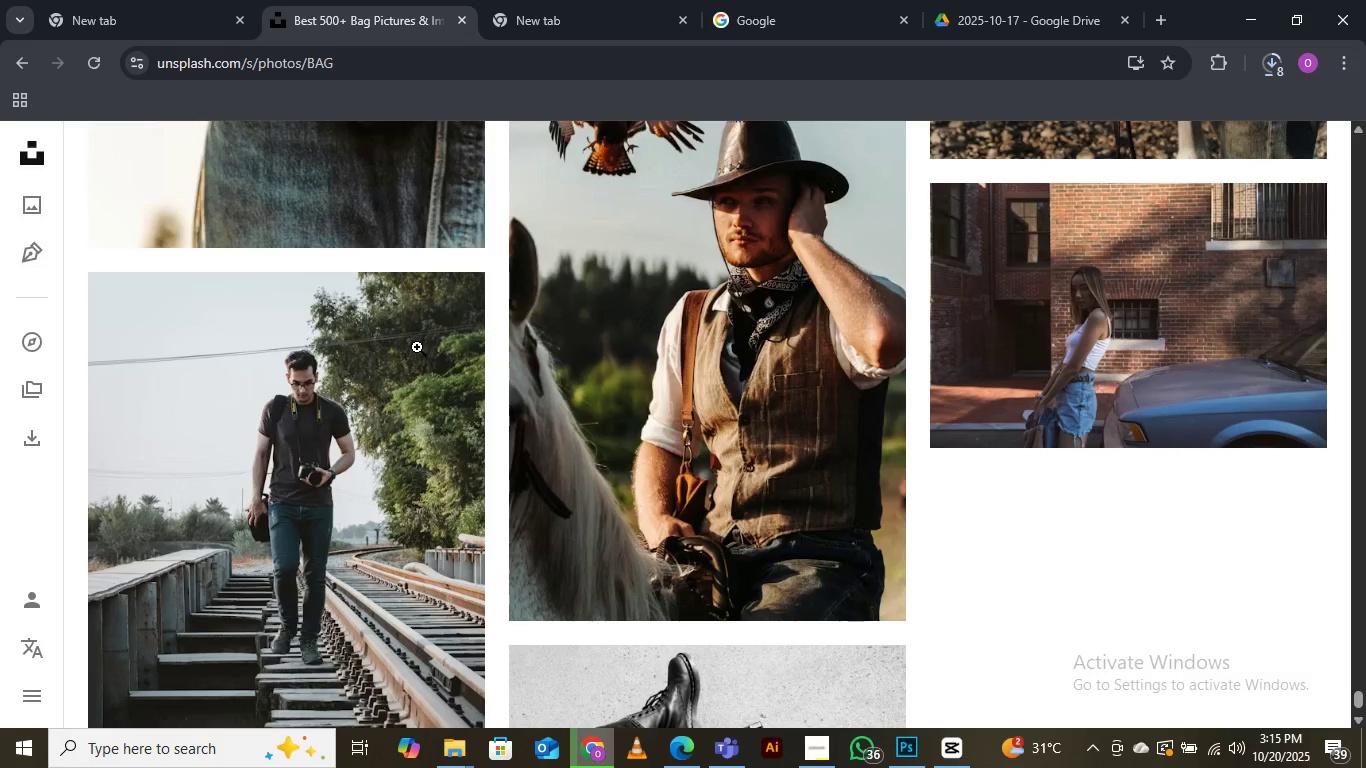 
scroll: coordinate [417, 347], scroll_direction: down, amount: 22.0
 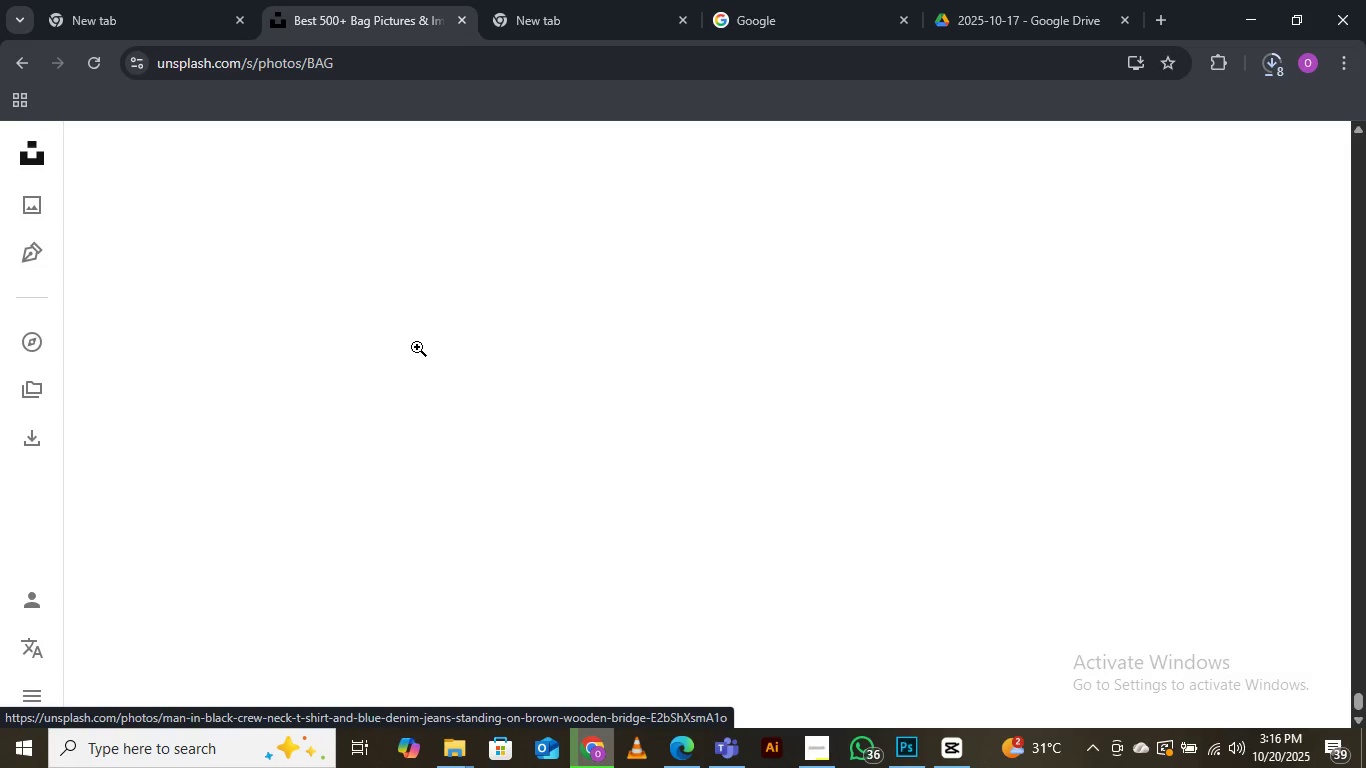 
scroll: coordinate [417, 347], scroll_direction: down, amount: 4.0
 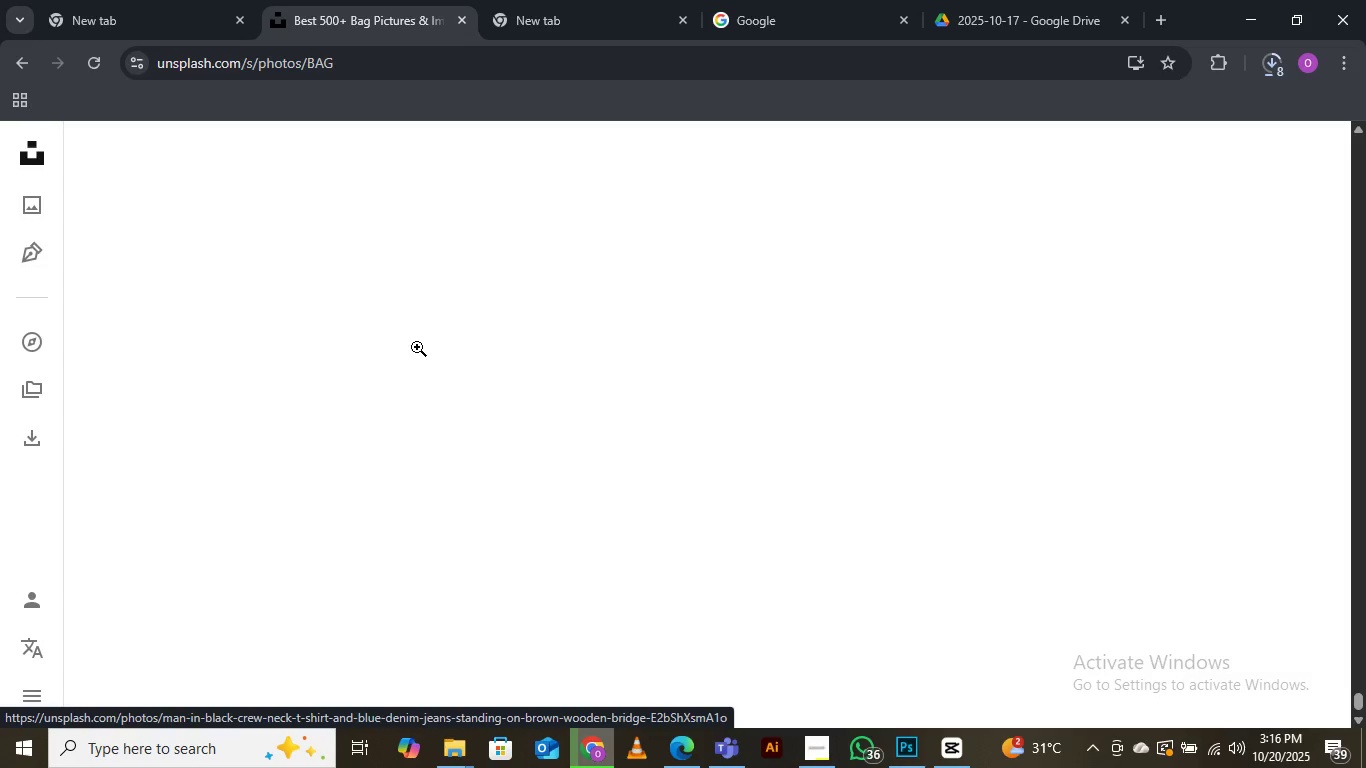 
scroll: coordinate [417, 347], scroll_direction: up, amount: 18.0
 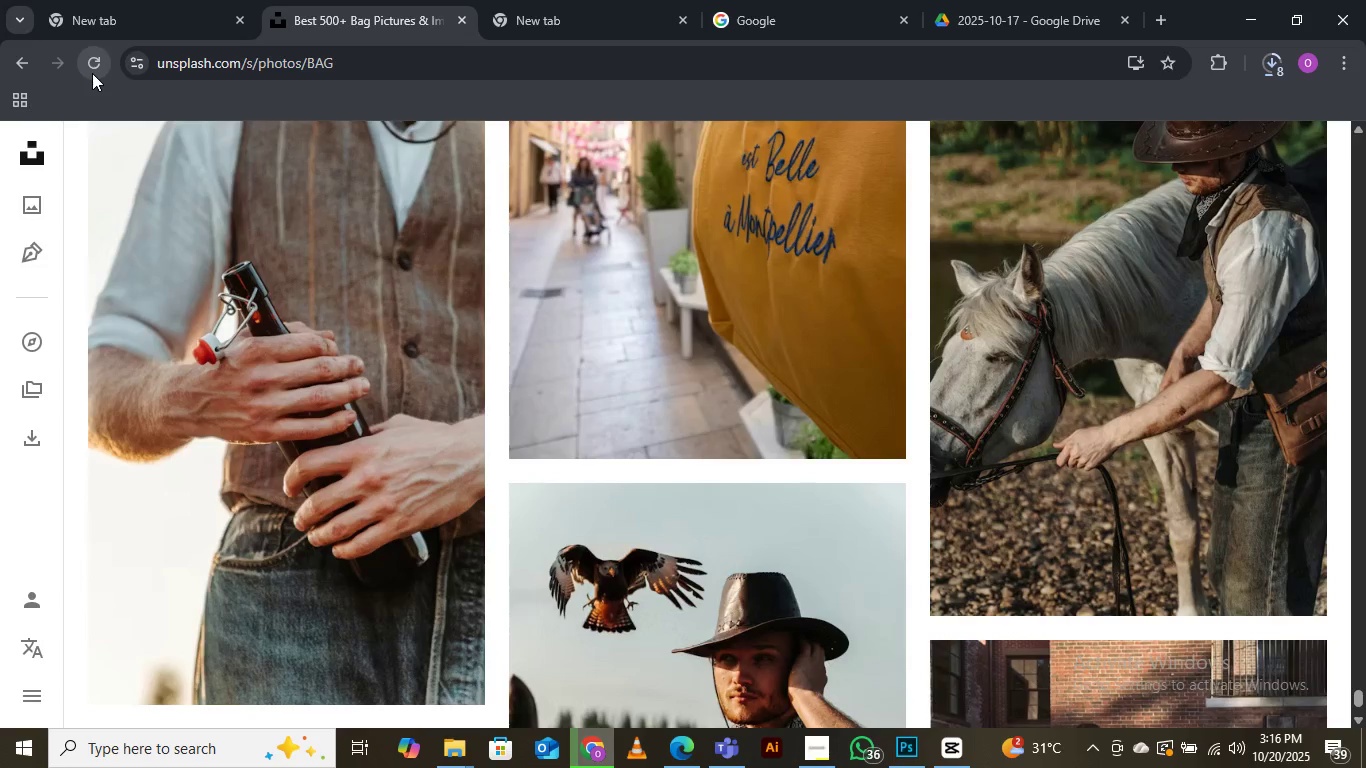 
left_click([92, 73])
 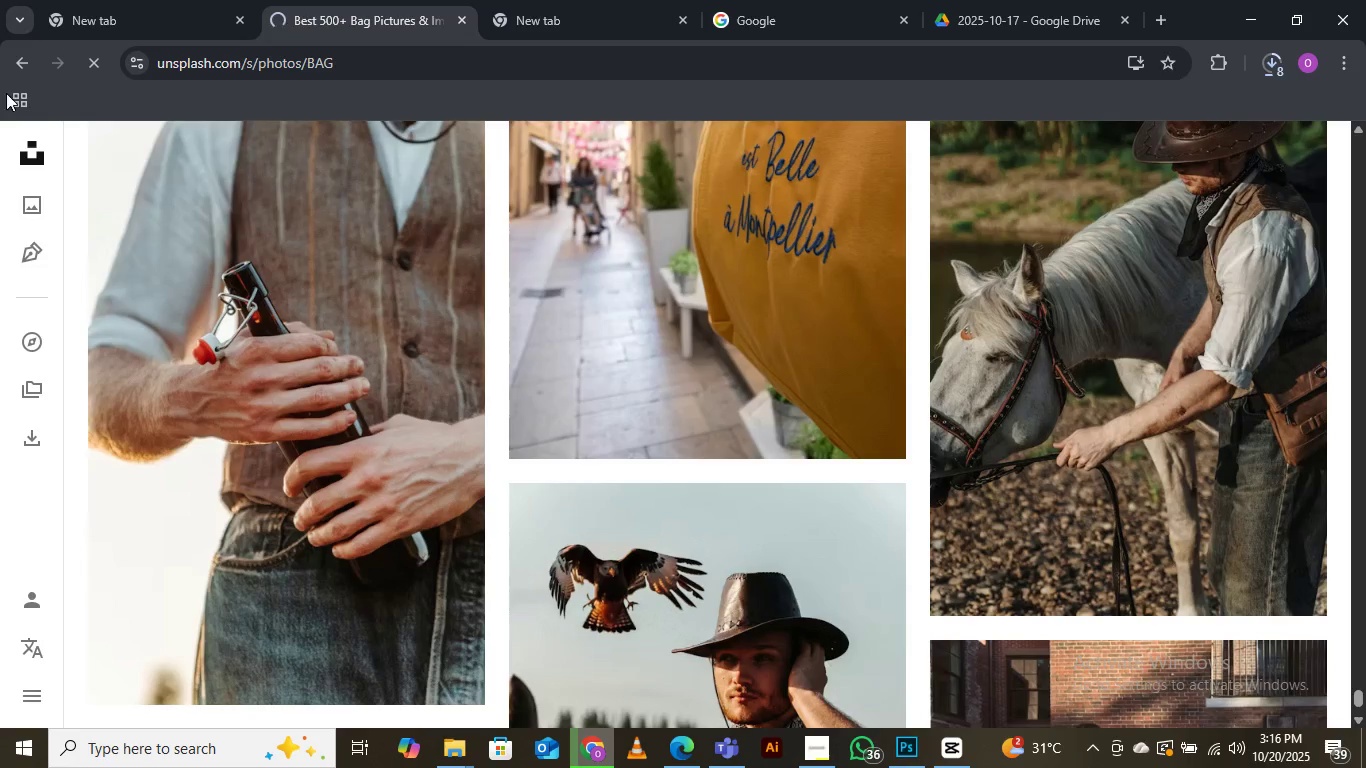 
left_click([105, 13])
 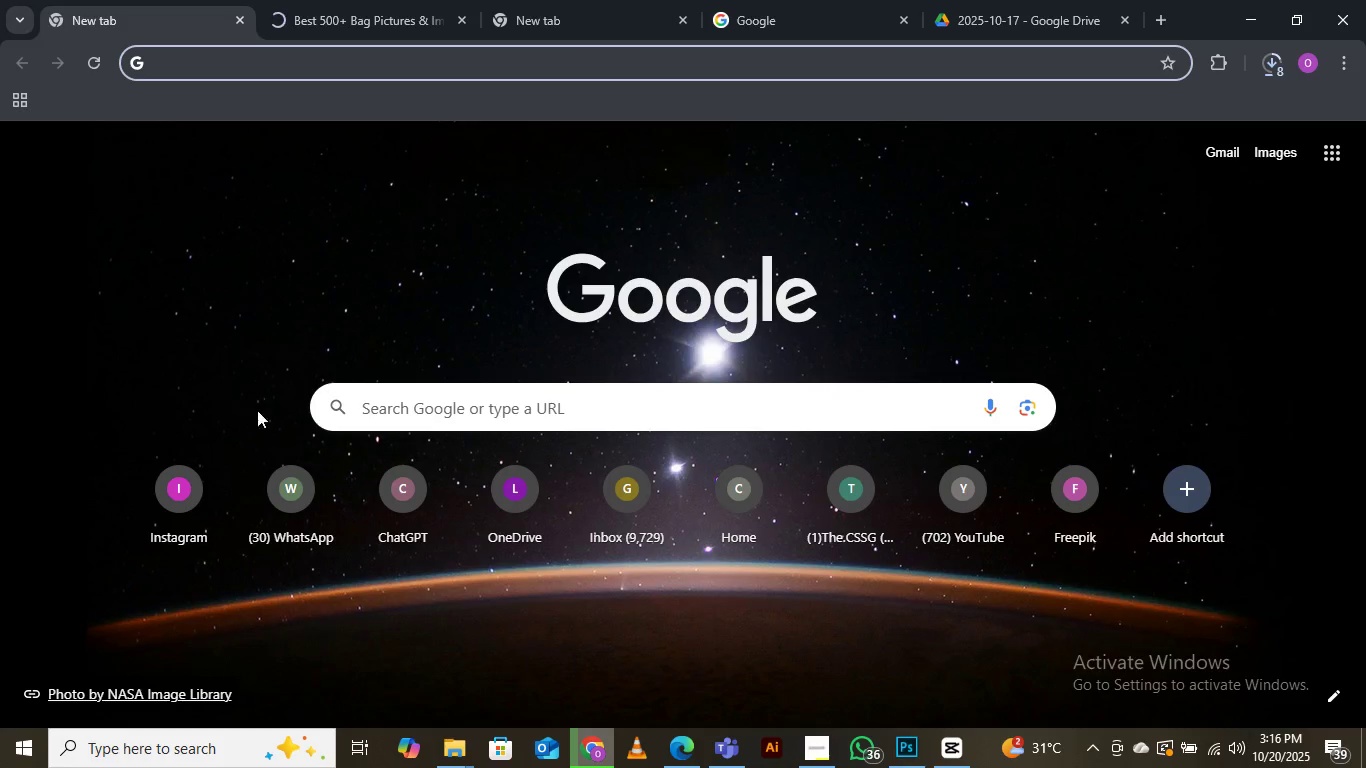 
left_click([288, 499])
 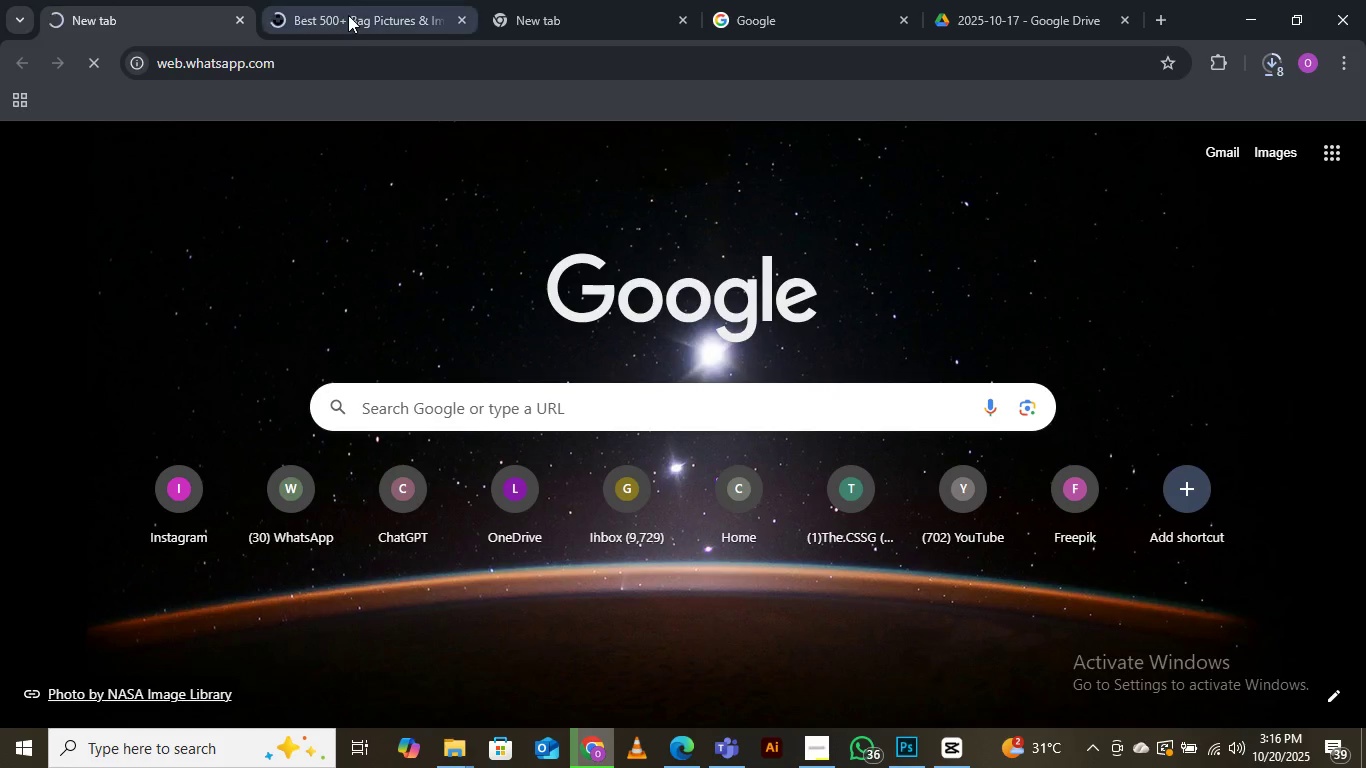 
left_click([348, 15])
 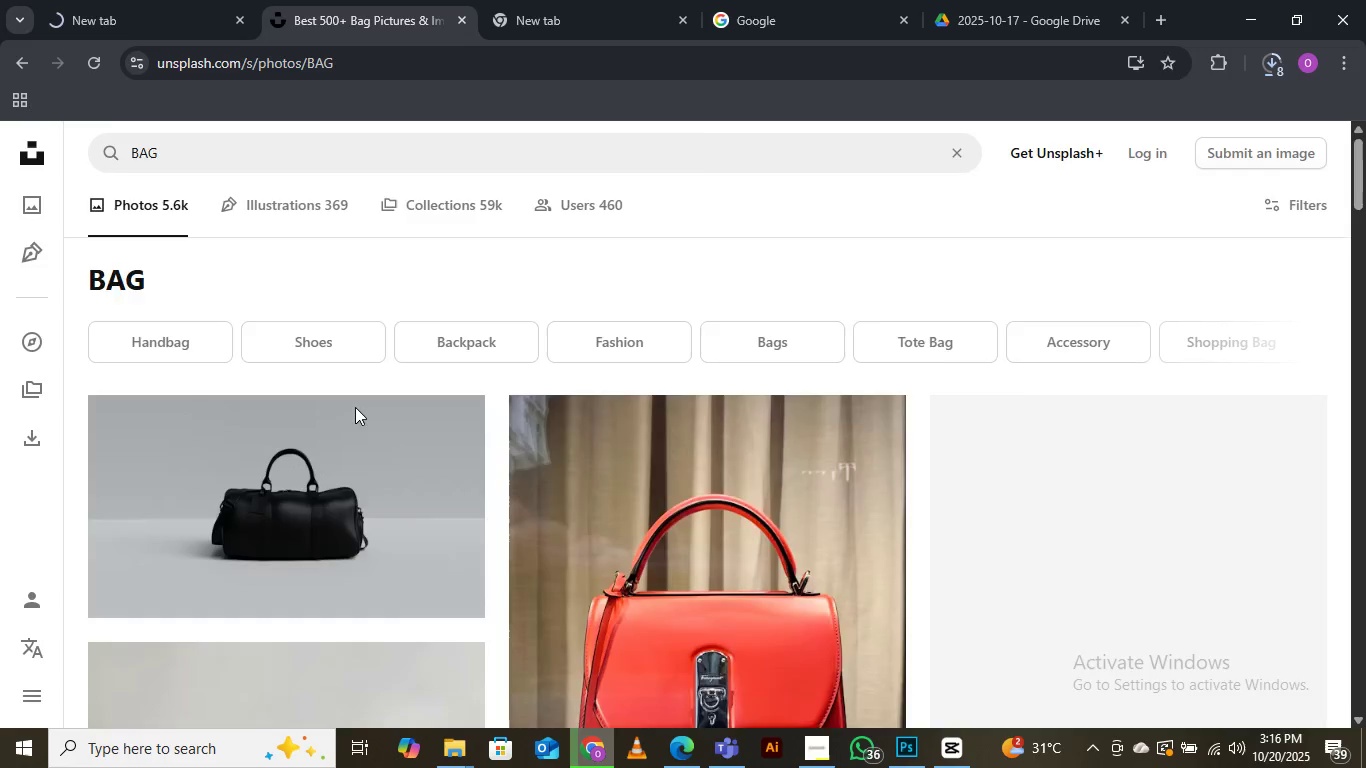 
scroll: coordinate [346, 392], scroll_direction: down, amount: 2.0
 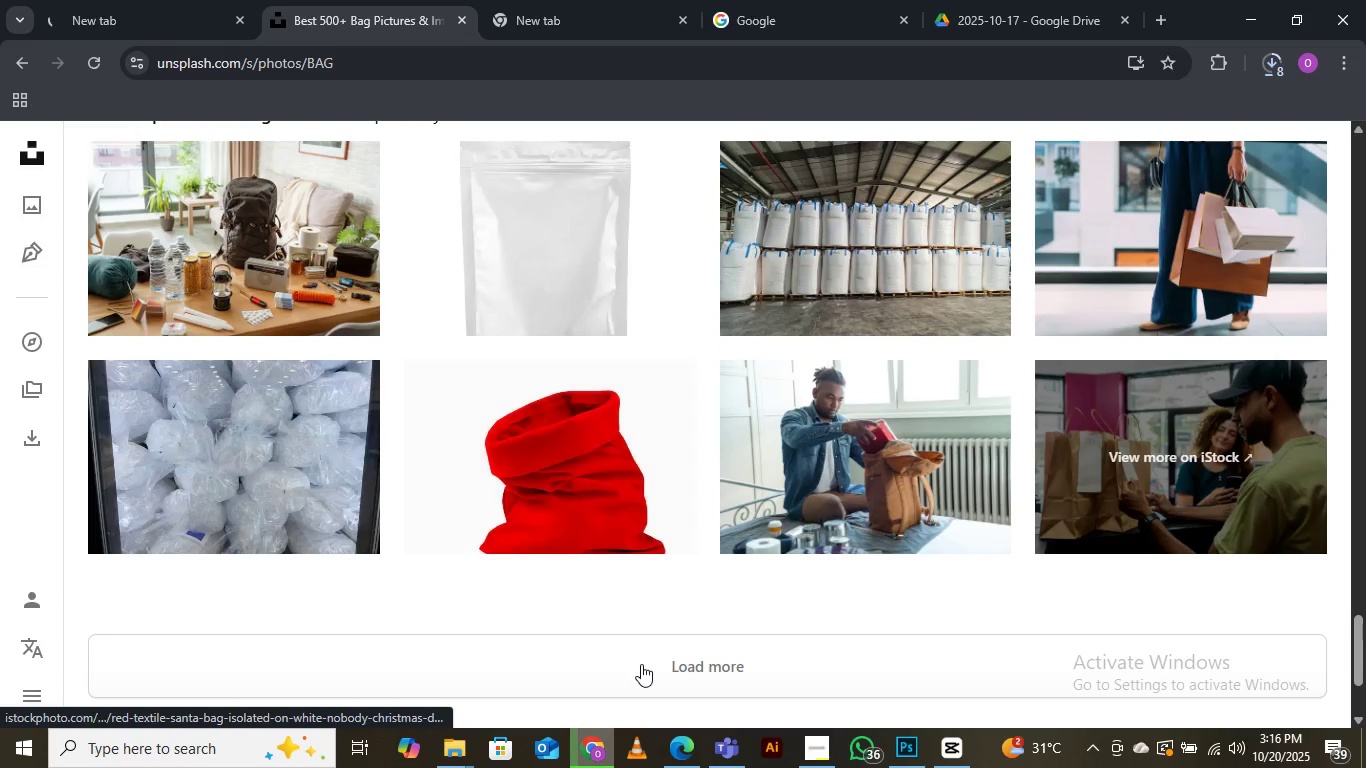 
left_click([641, 664])
 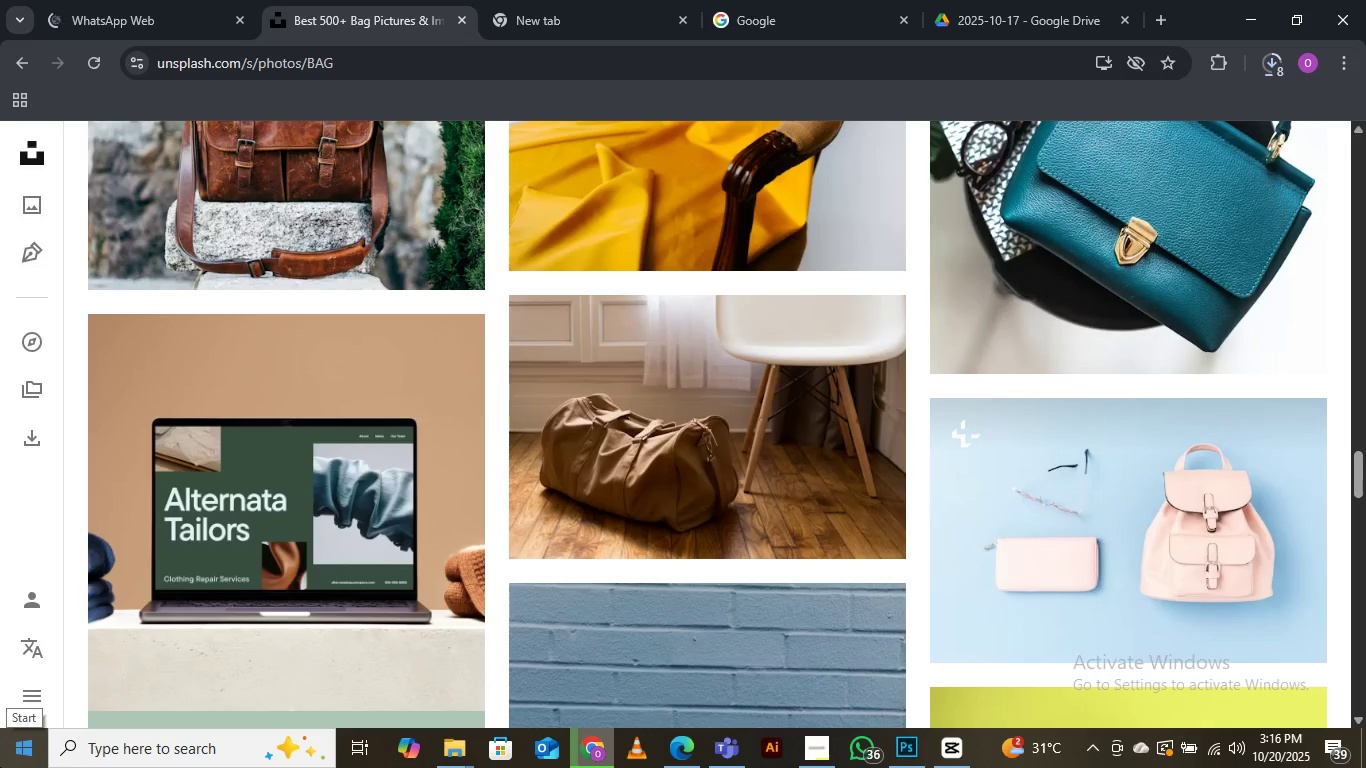 
wait(13.97)
 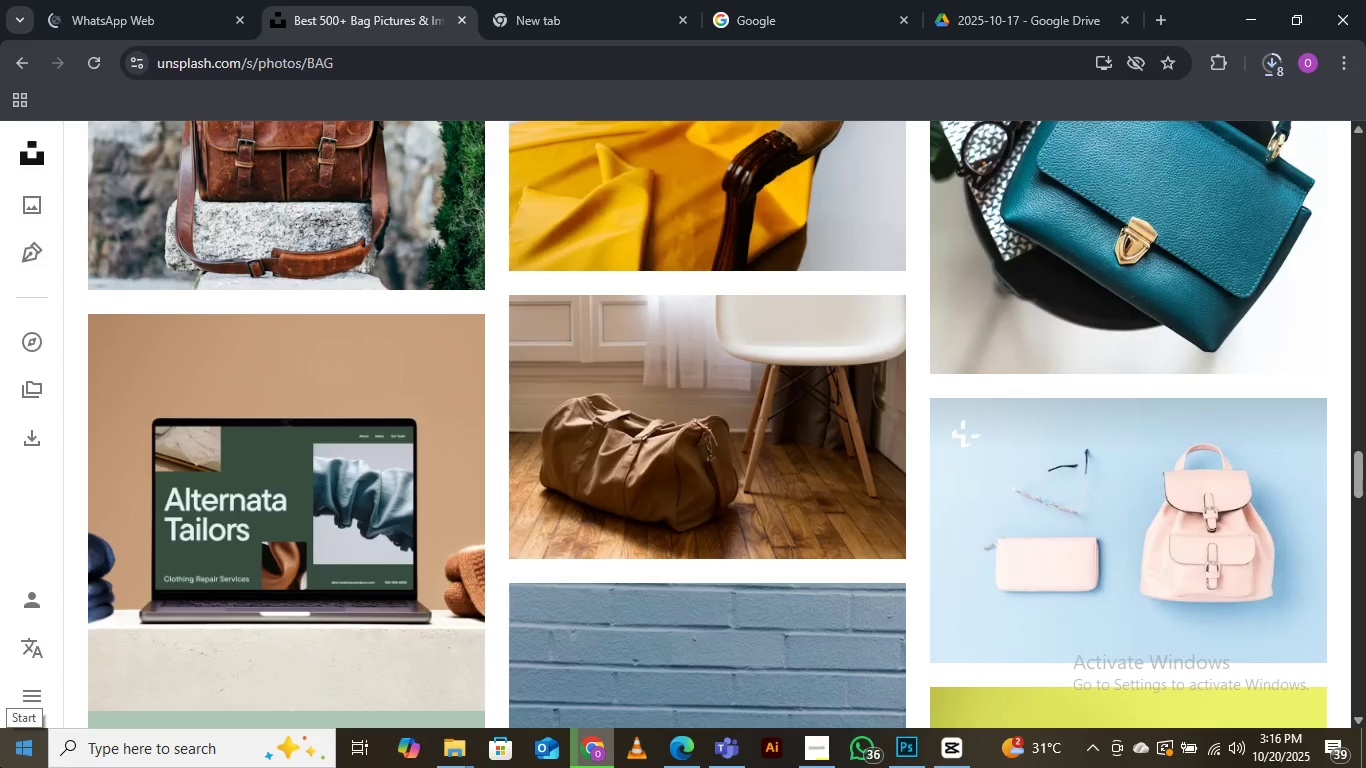 
scroll: coordinate [0, 609], scroll_direction: down, amount: 23.0
 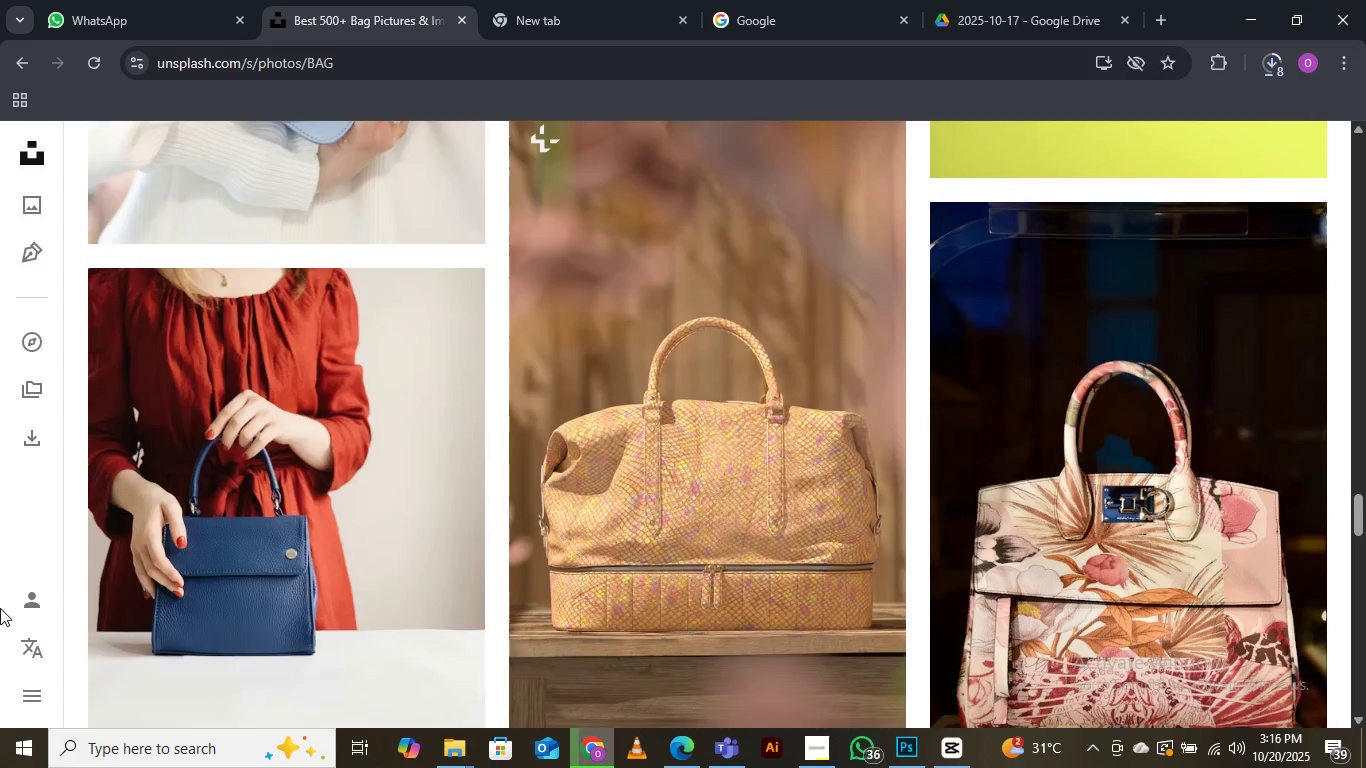 
scroll: coordinate [0, 608], scroll_direction: down, amount: 20.0
 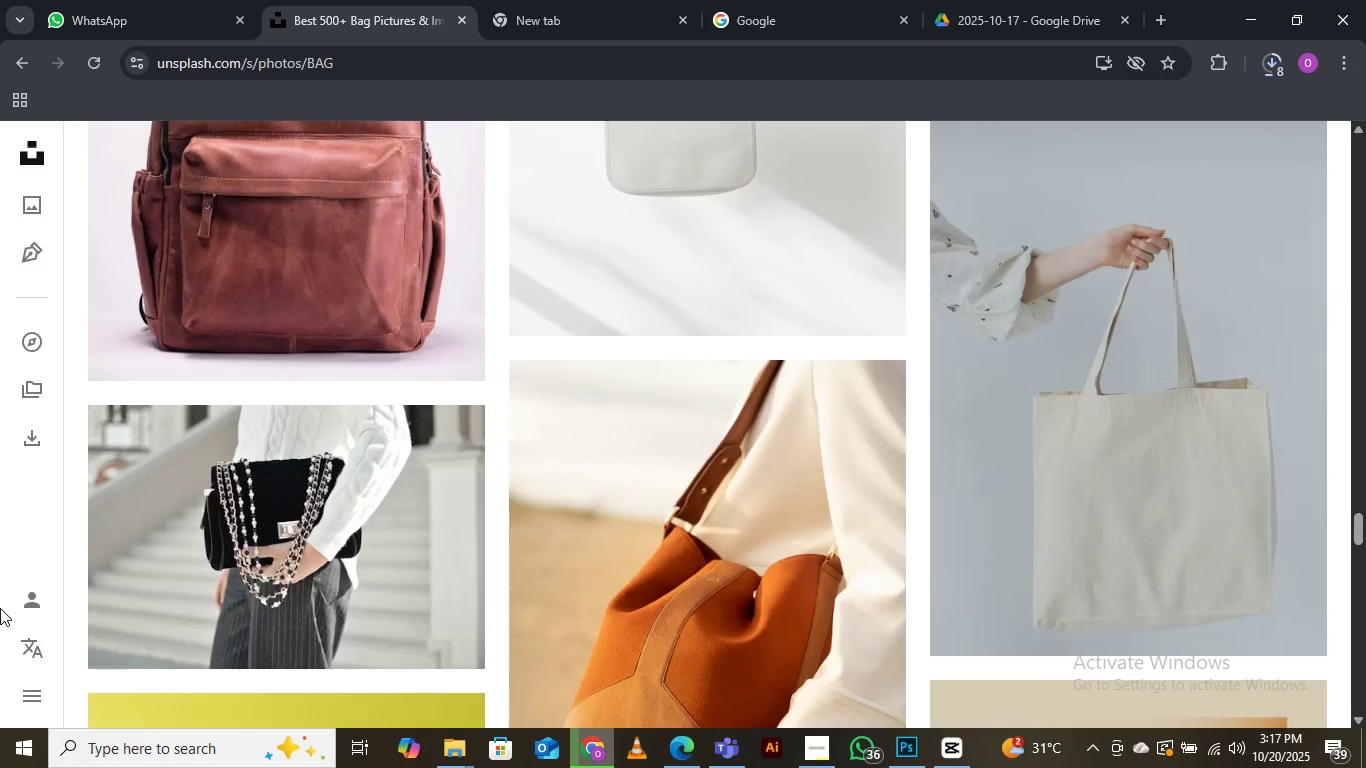 
scroll: coordinate [0, 608], scroll_direction: down, amount: 3.0
 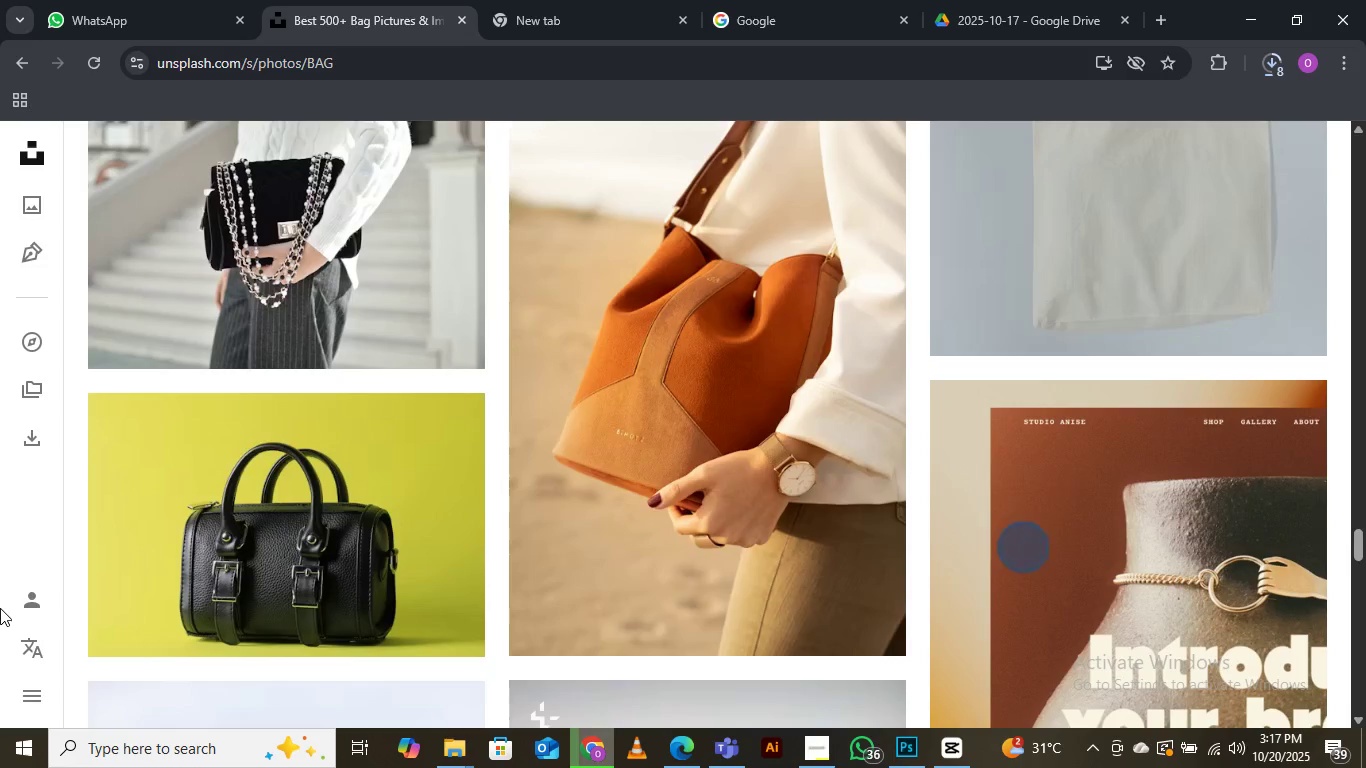 
wait(5.62)
 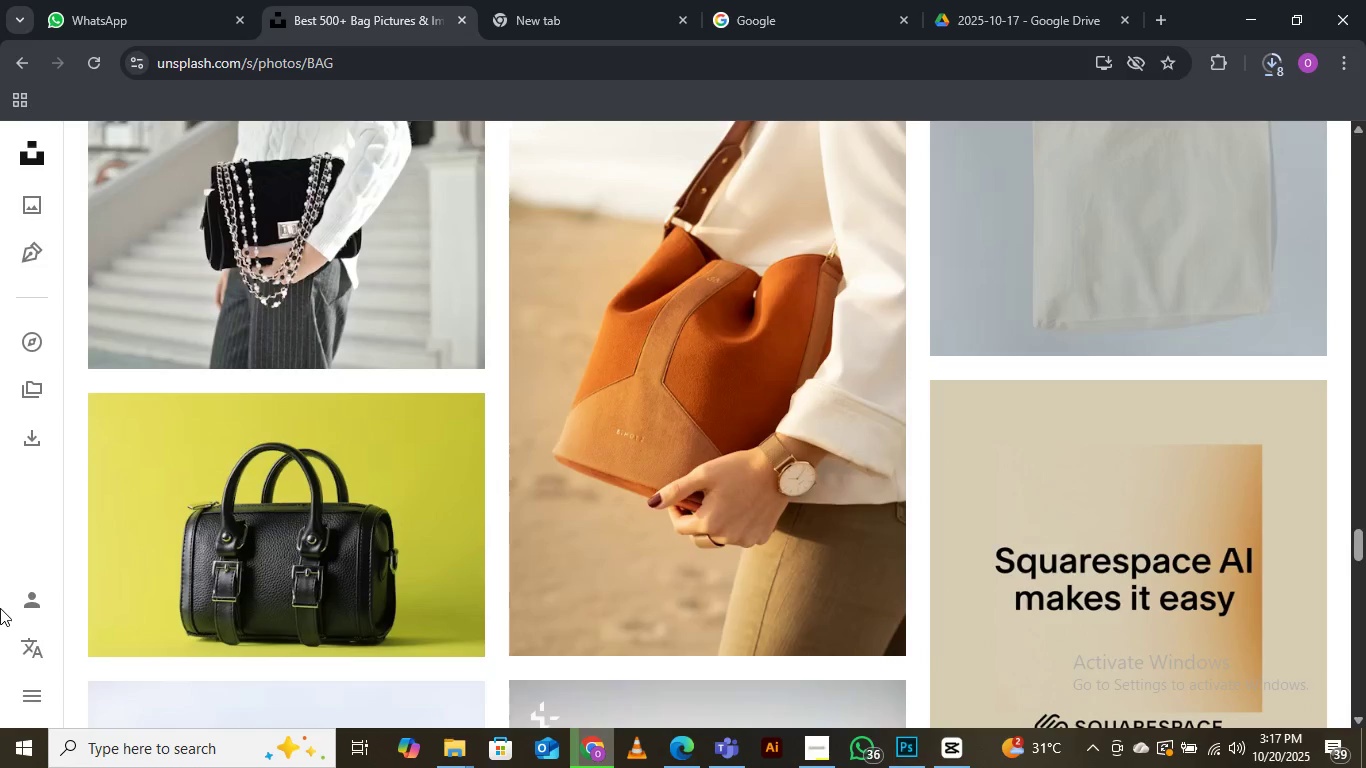 
scroll: coordinate [417, 319], scroll_direction: down, amount: 19.0
 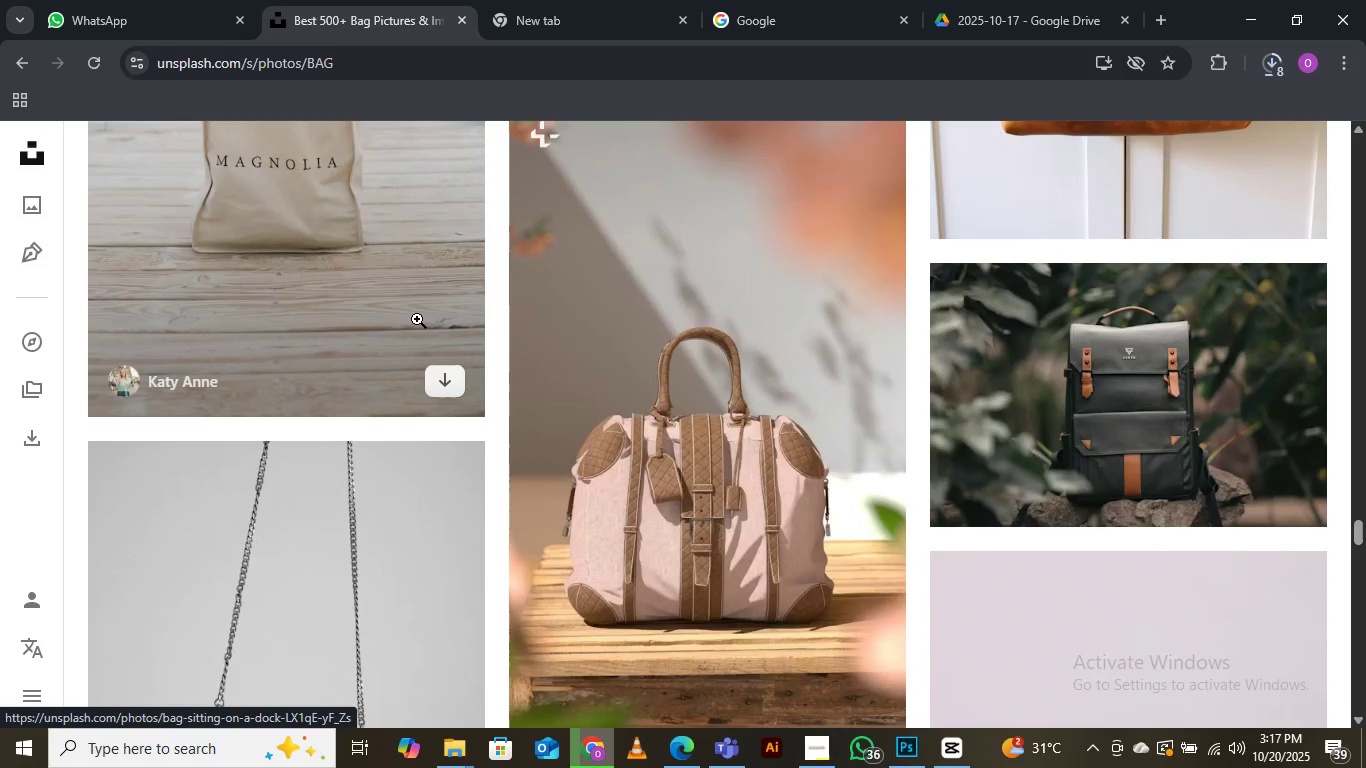 
scroll: coordinate [417, 319], scroll_direction: down, amount: 2.0
 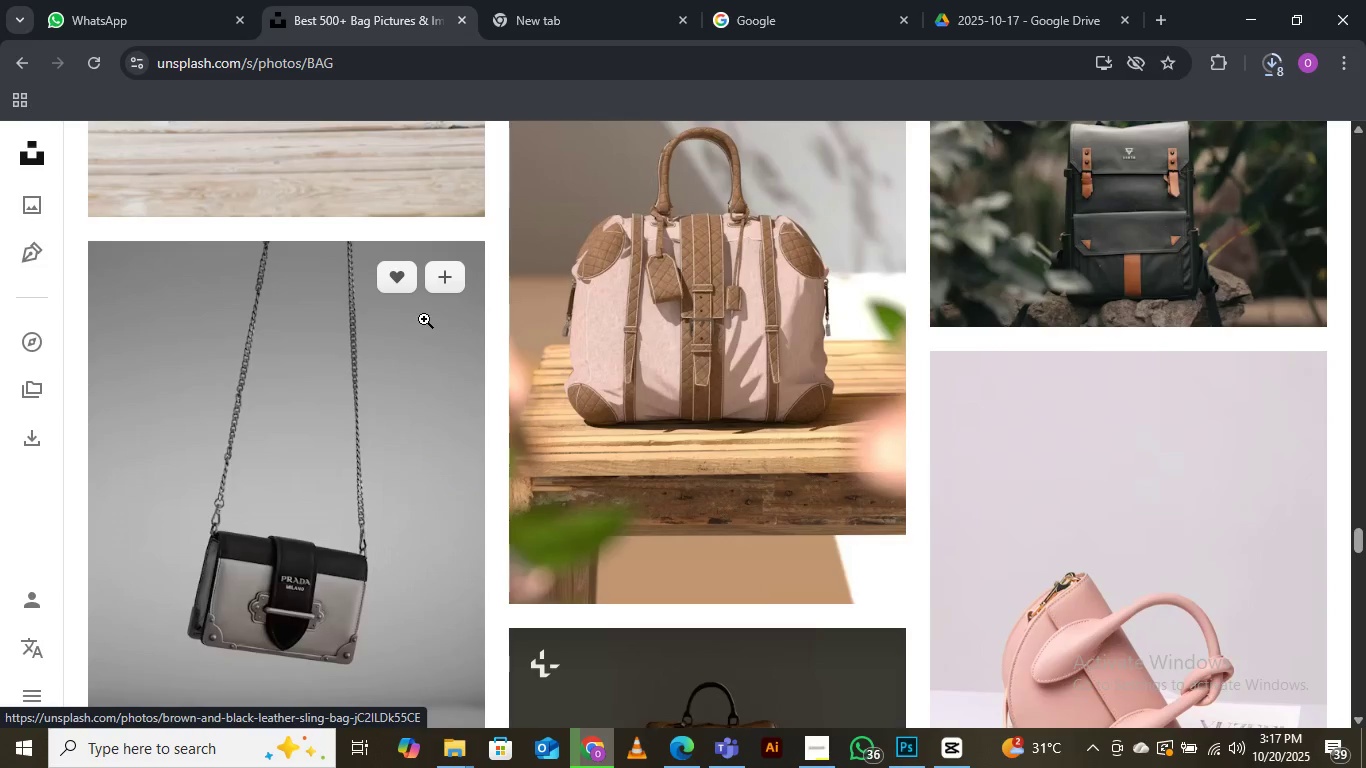 
wait(10.03)
 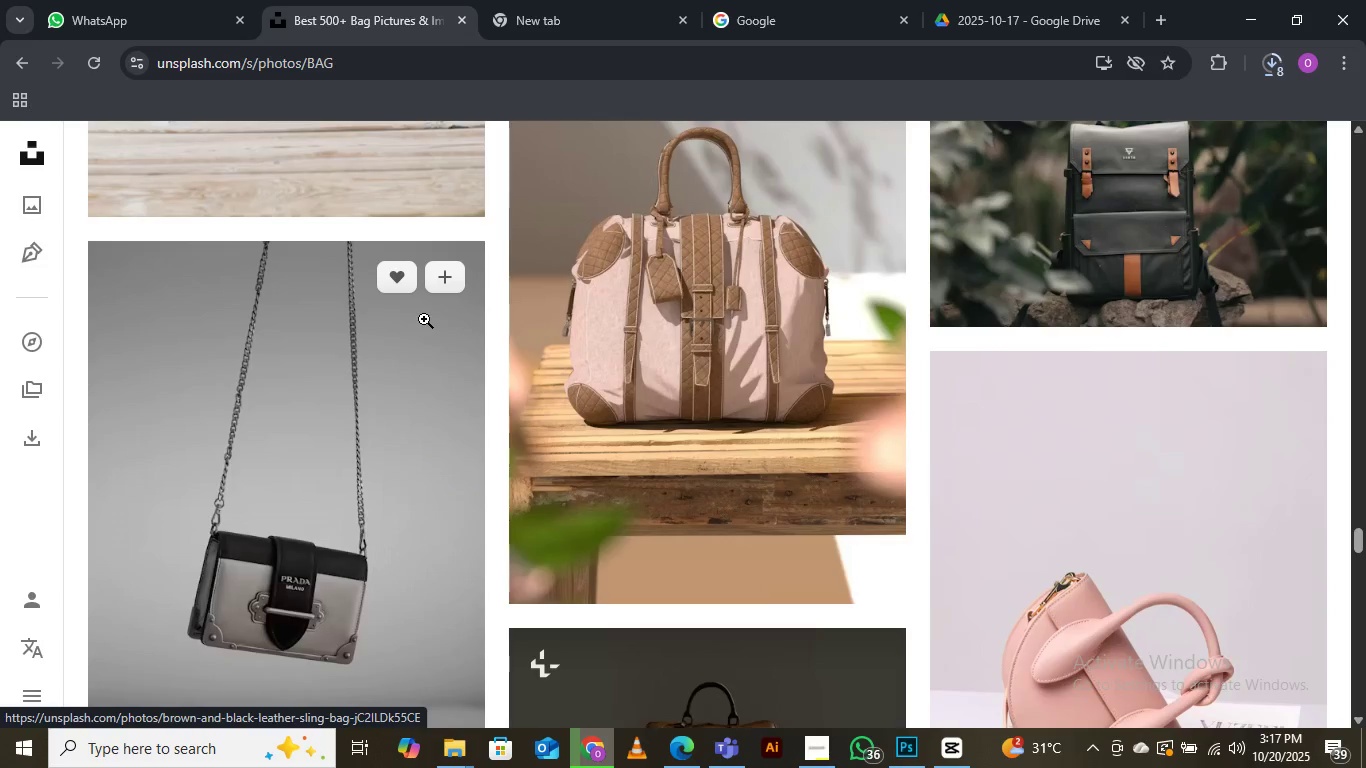 
scroll: coordinate [204, 442], scroll_direction: down, amount: 1.0
 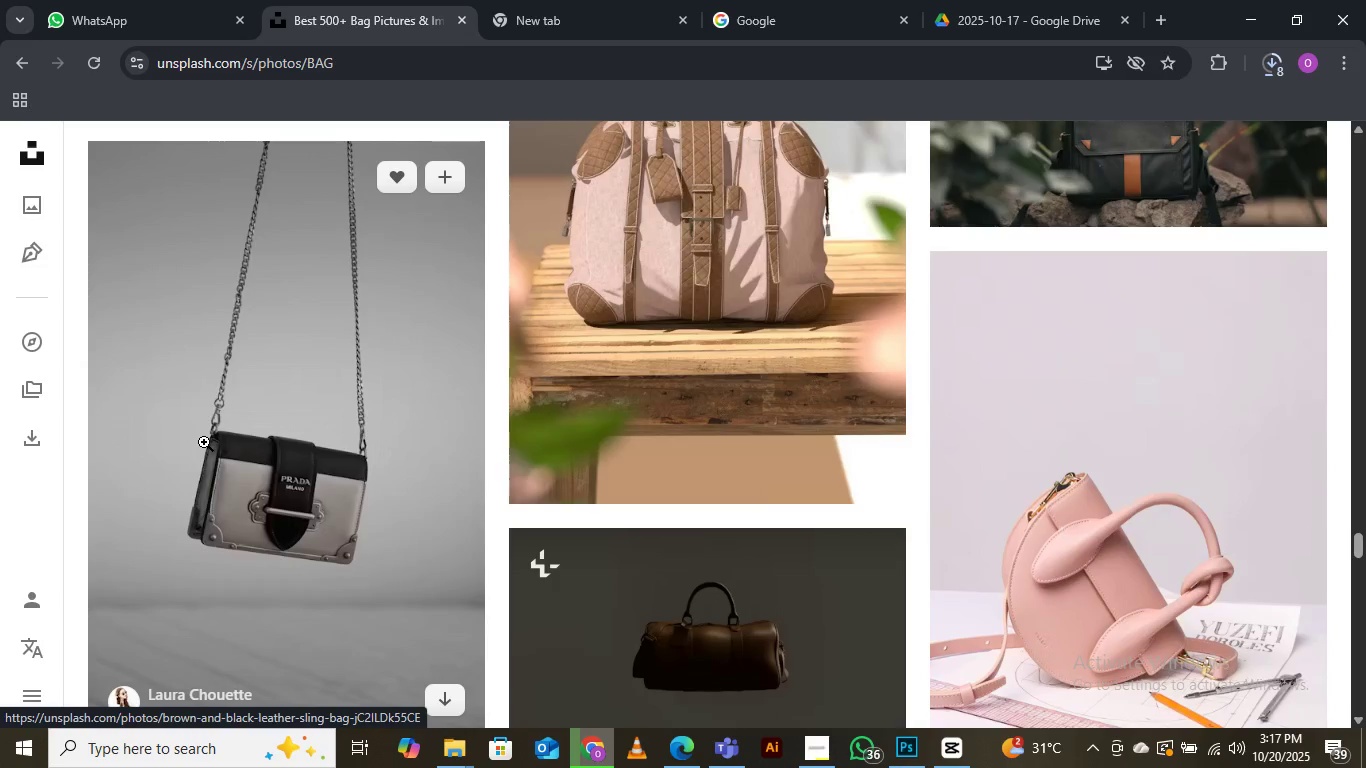 
wait(8.32)
 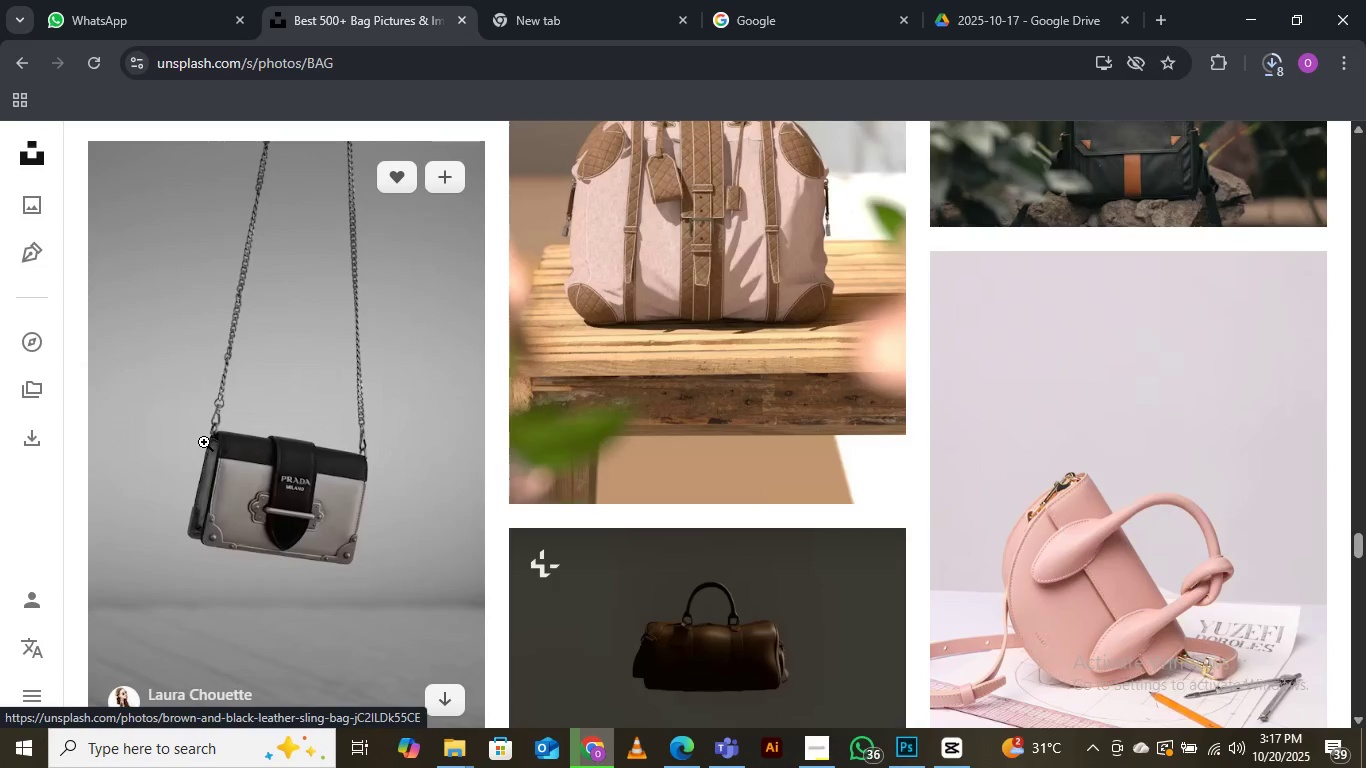 
scroll: coordinate [168, 480], scroll_direction: down, amount: 10.0
 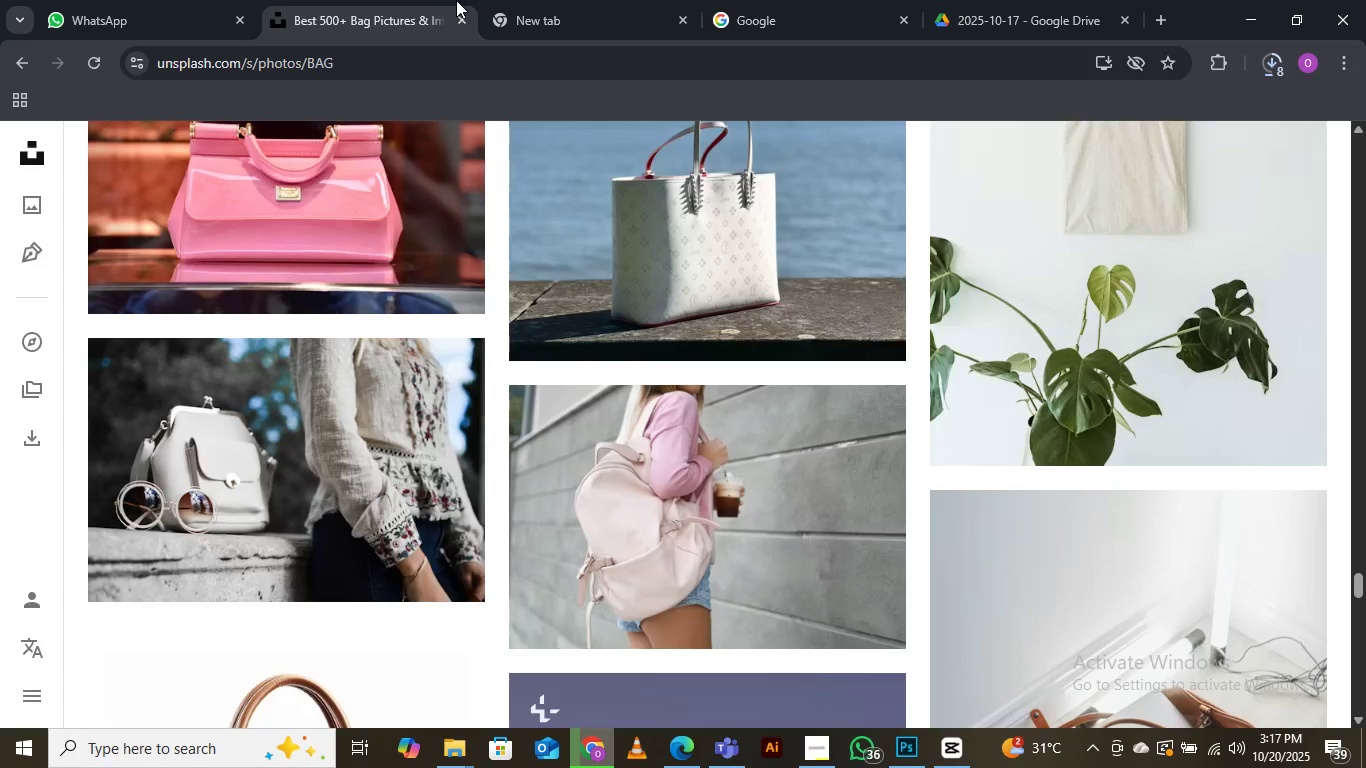 
wait(5.52)
 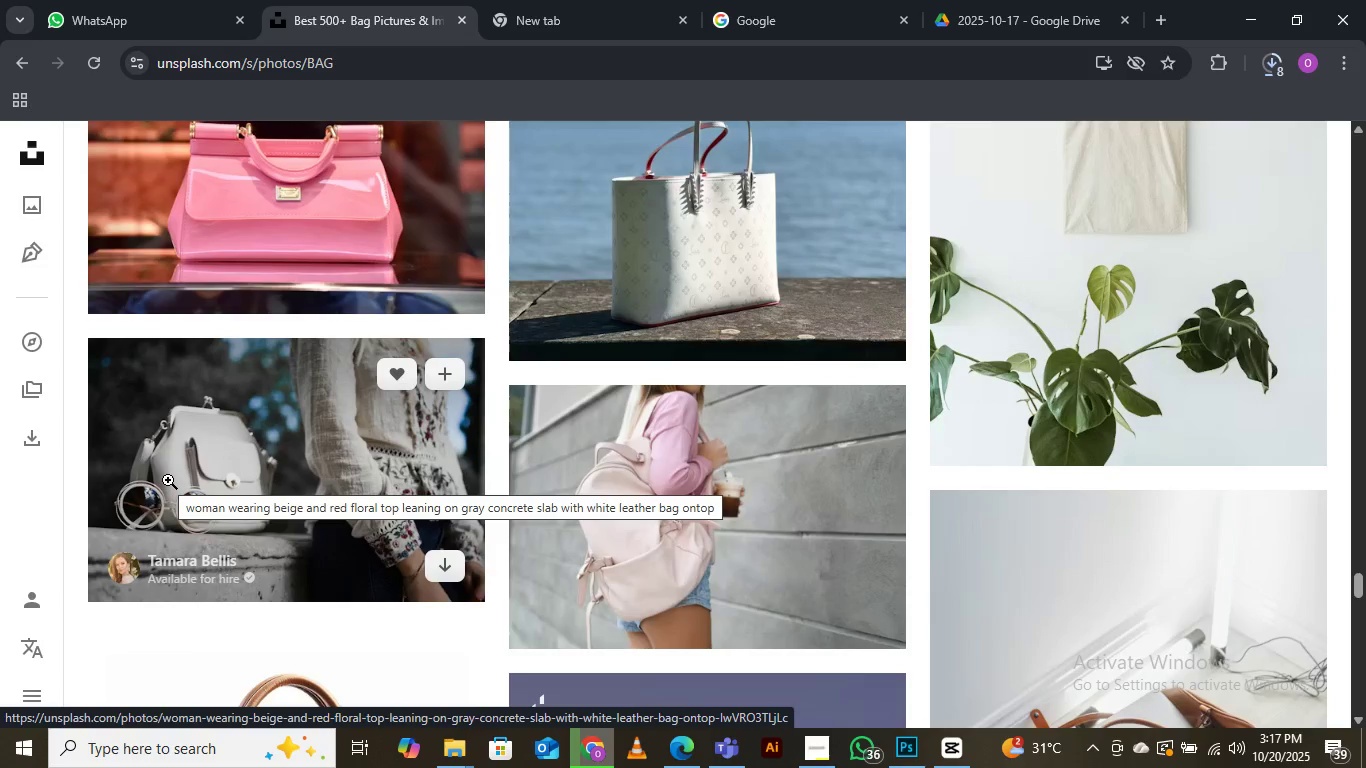 
scroll: coordinate [683, 458], scroll_direction: down, amount: 20.0
 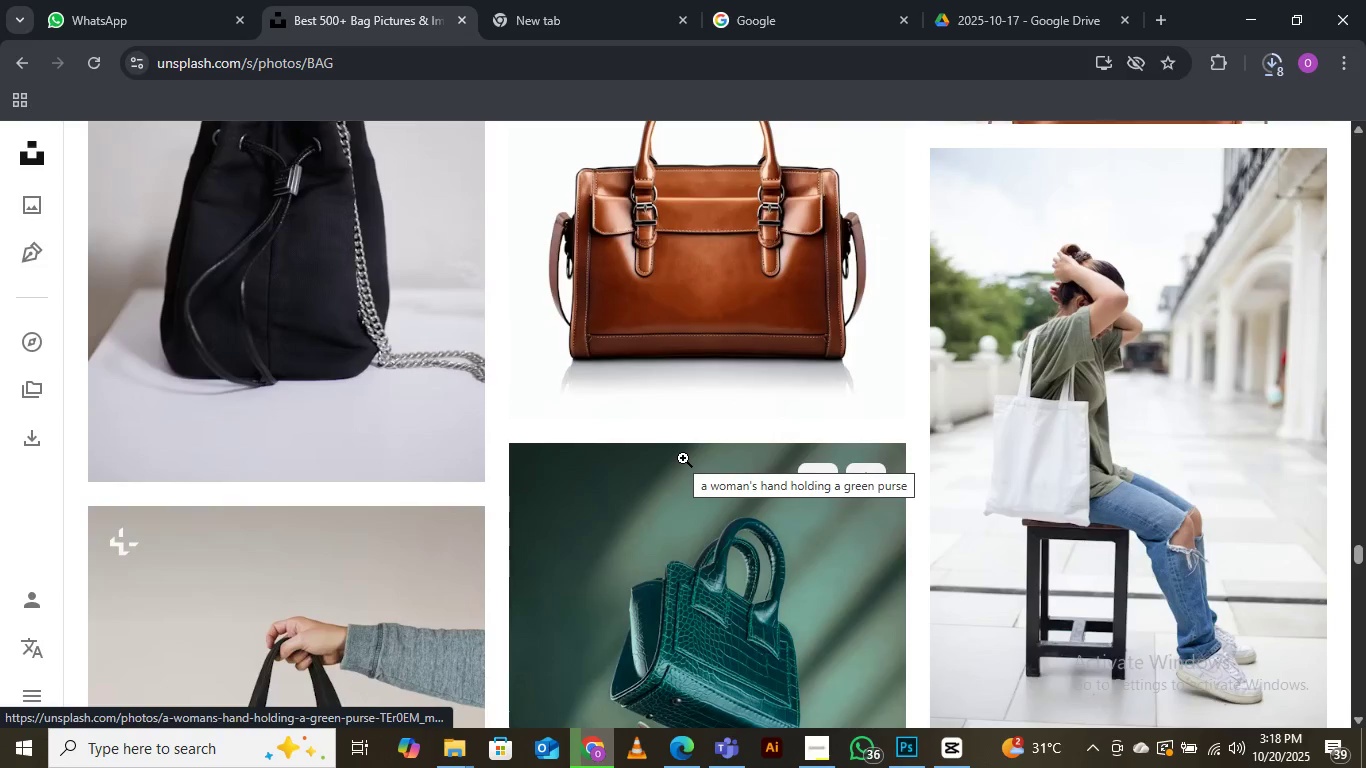 
scroll: coordinate [690, 465], scroll_direction: down, amount: 18.0
 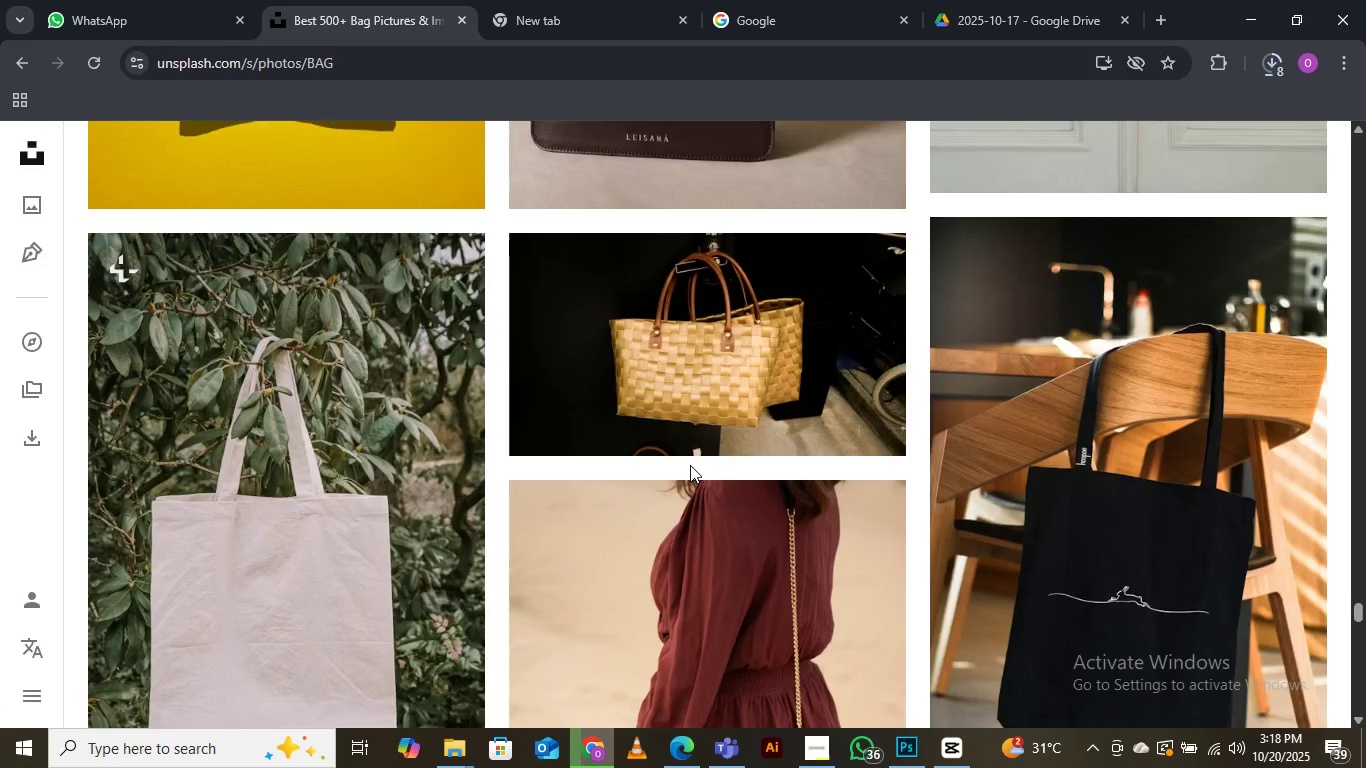 
scroll: coordinate [694, 471], scroll_direction: down, amount: 16.0
 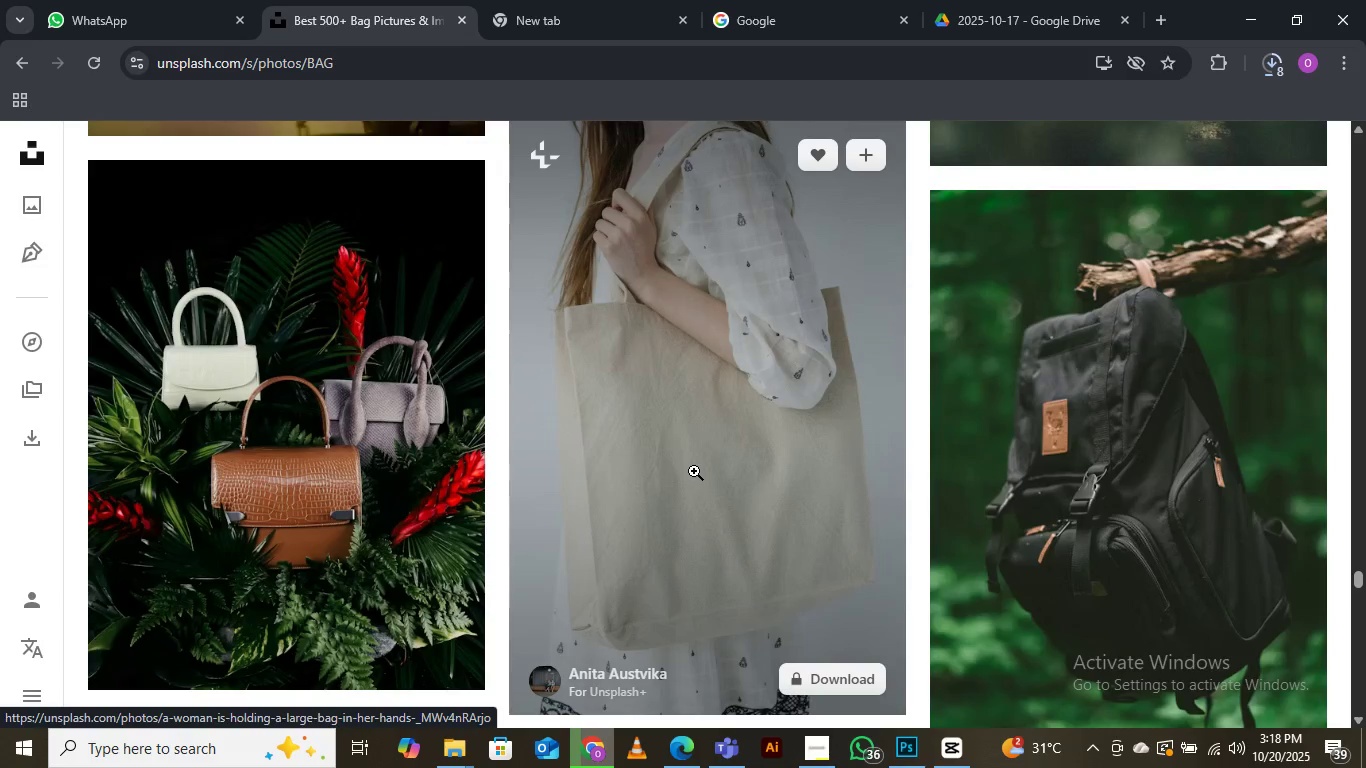 
scroll: coordinate [554, 489], scroll_direction: down, amount: 20.0
 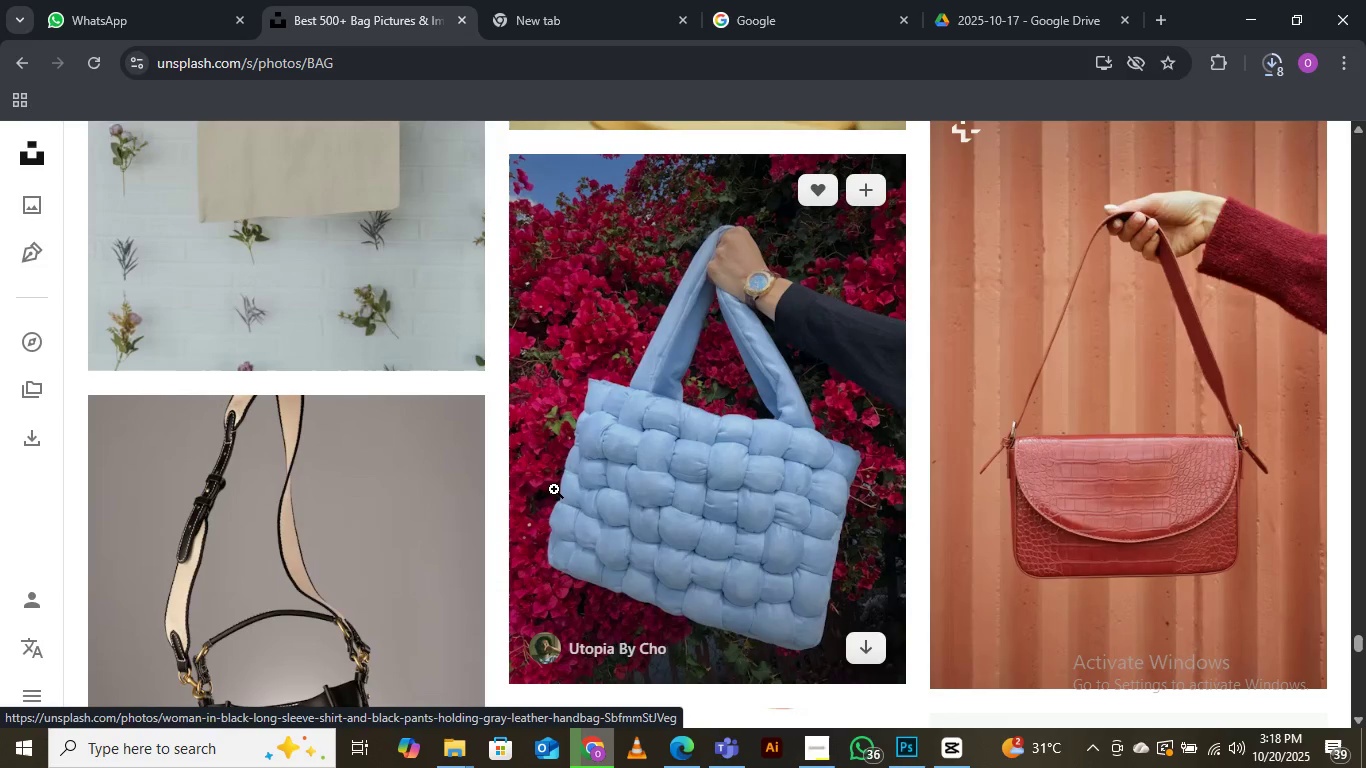 
scroll: coordinate [555, 490], scroll_direction: down, amount: 3.0
 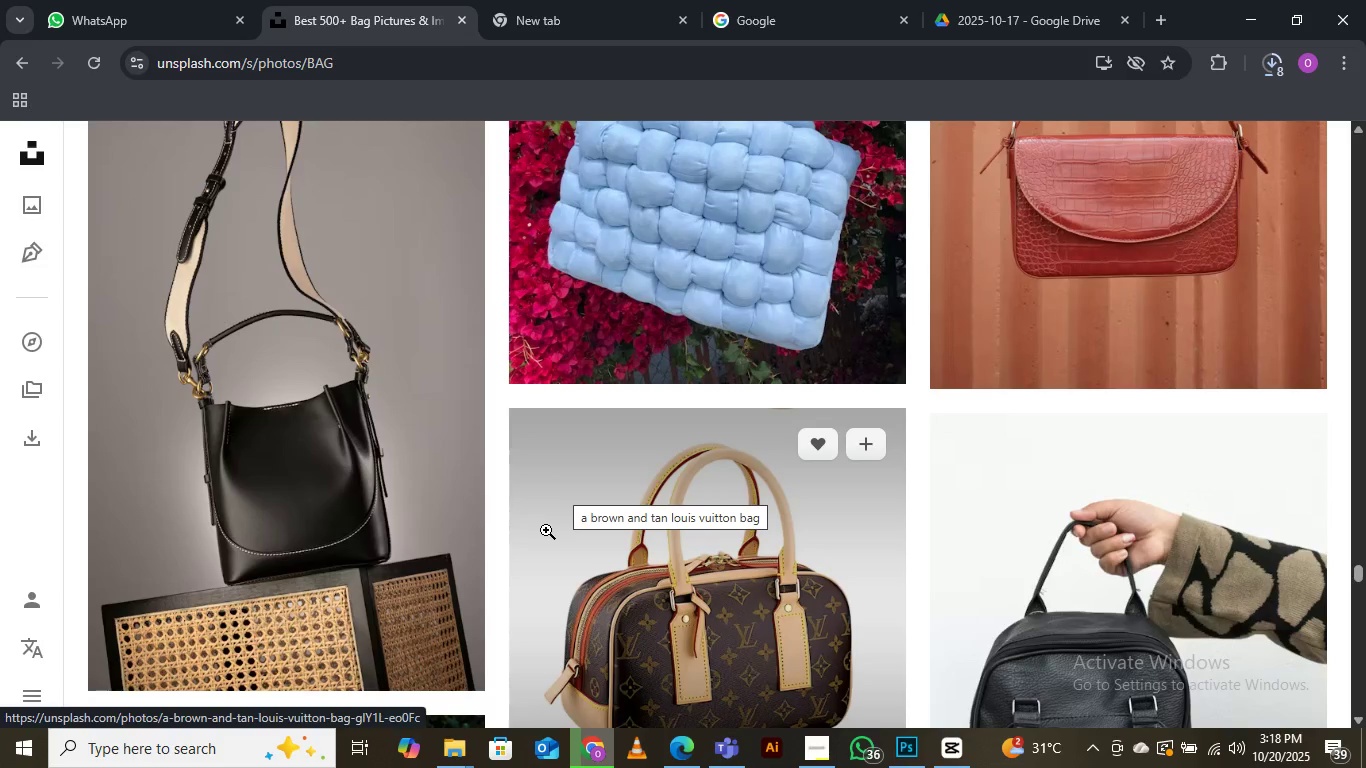 
wait(5.74)
 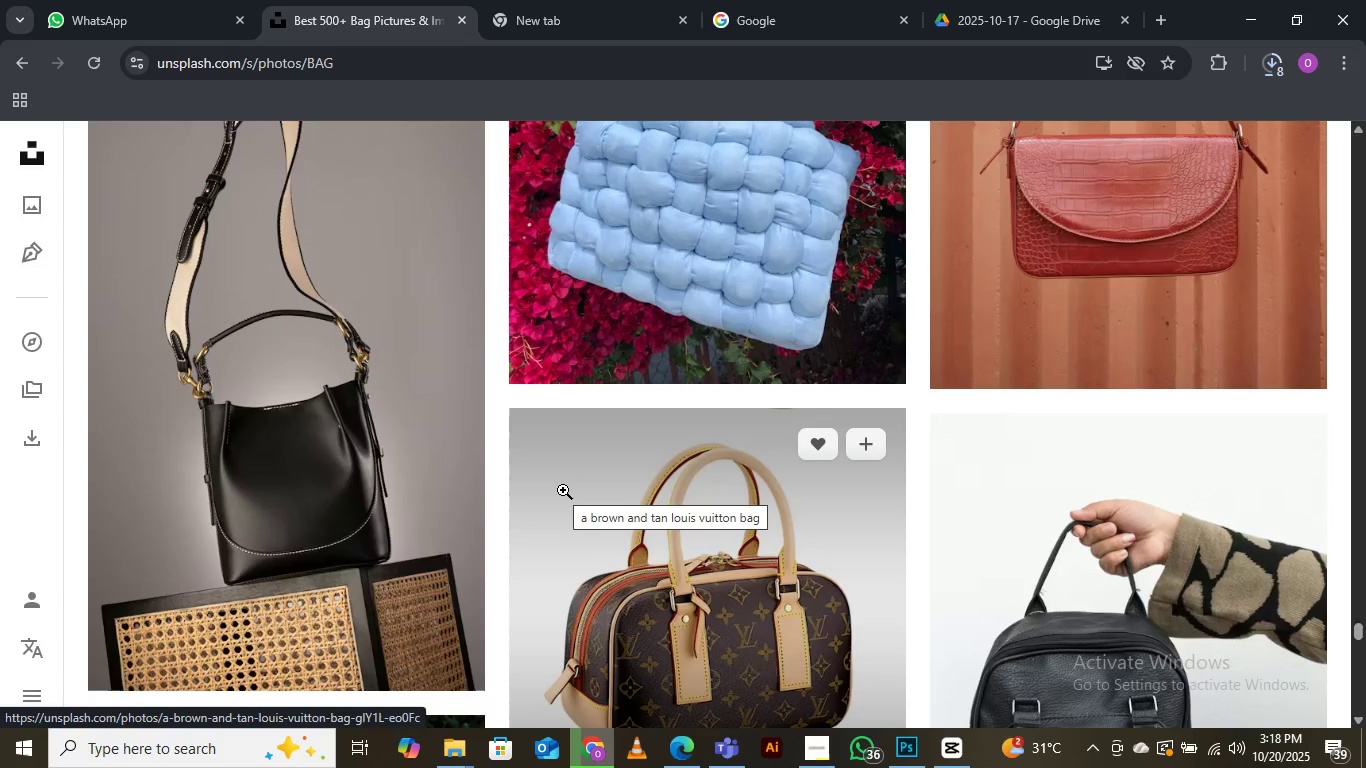 
scroll: coordinate [546, 558], scroll_direction: down, amount: 23.0
 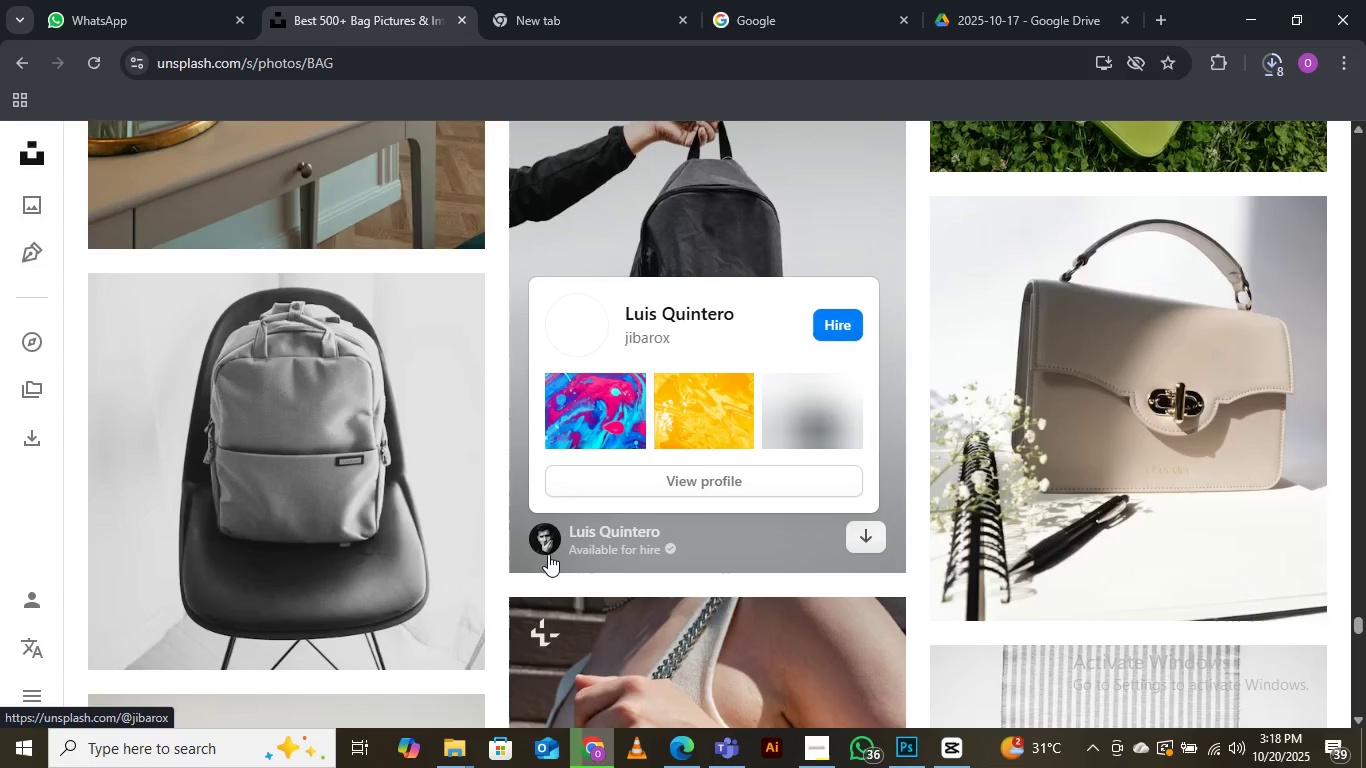 
wait(5.18)
 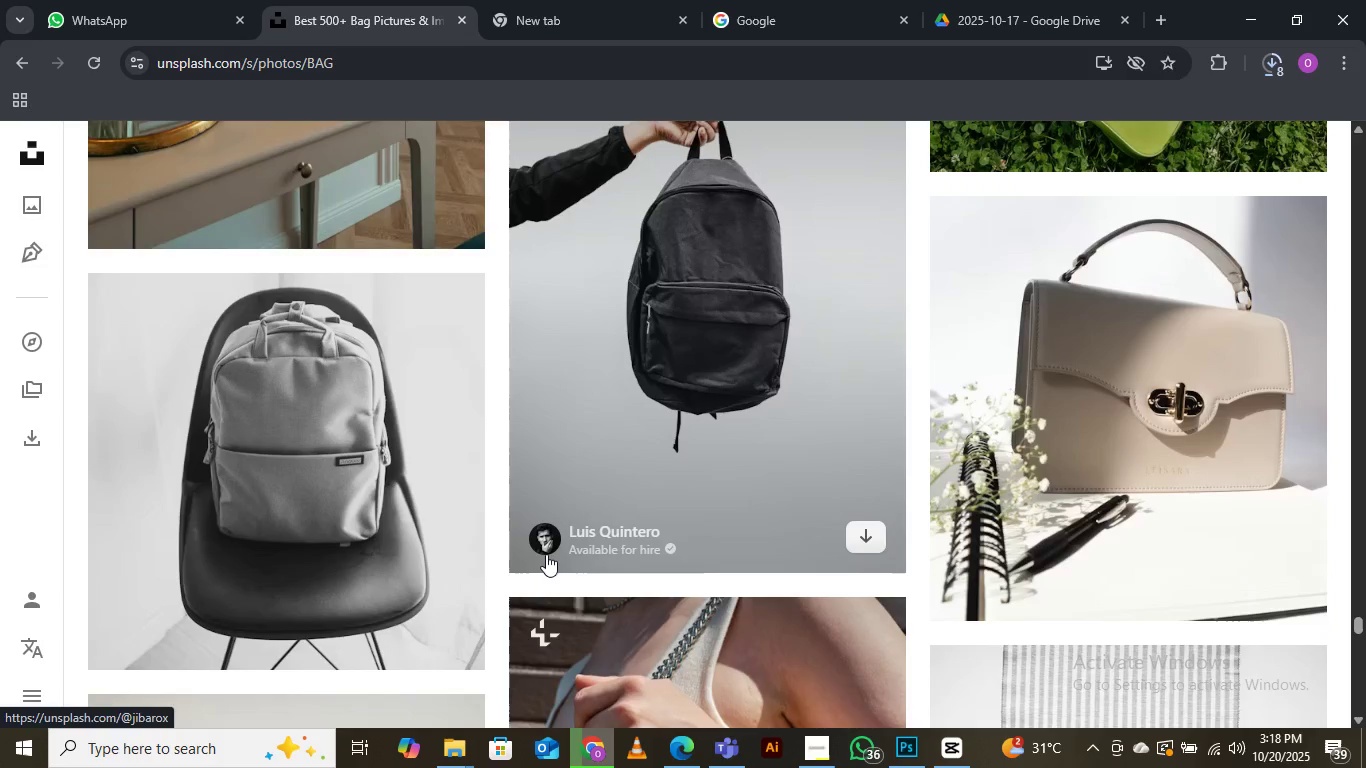 
scroll: coordinate [362, 549], scroll_direction: down, amount: 19.0
 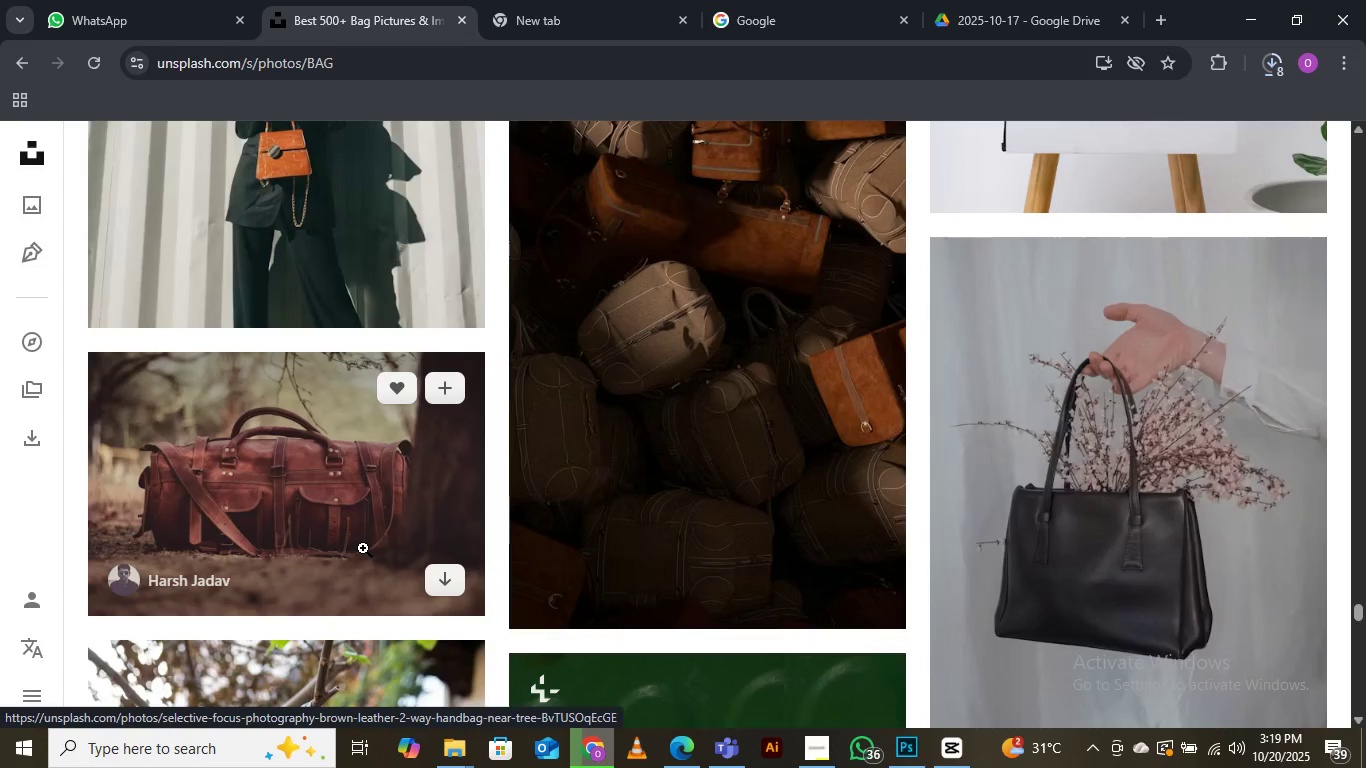 
scroll: coordinate [362, 545], scroll_direction: down, amount: 19.0
 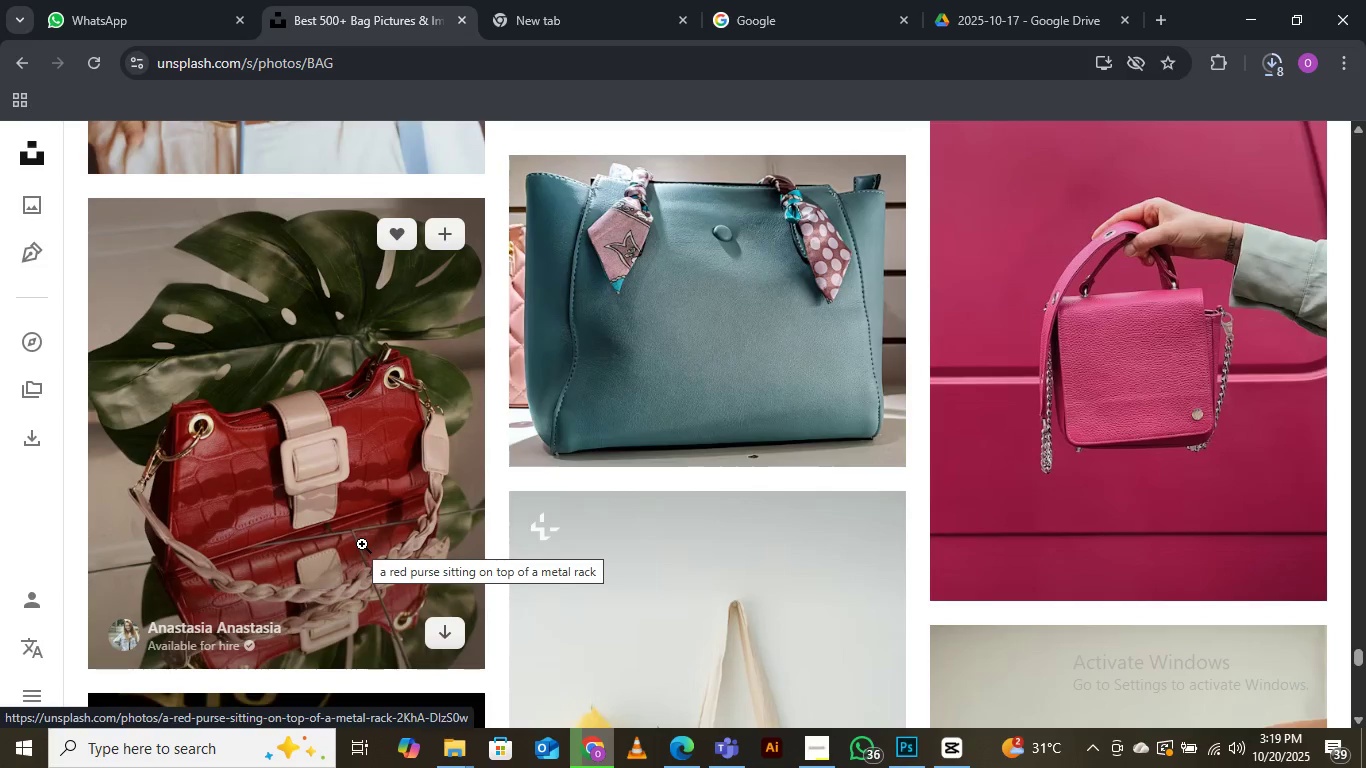 
scroll: coordinate [361, 542], scroll_direction: down, amount: 19.0
 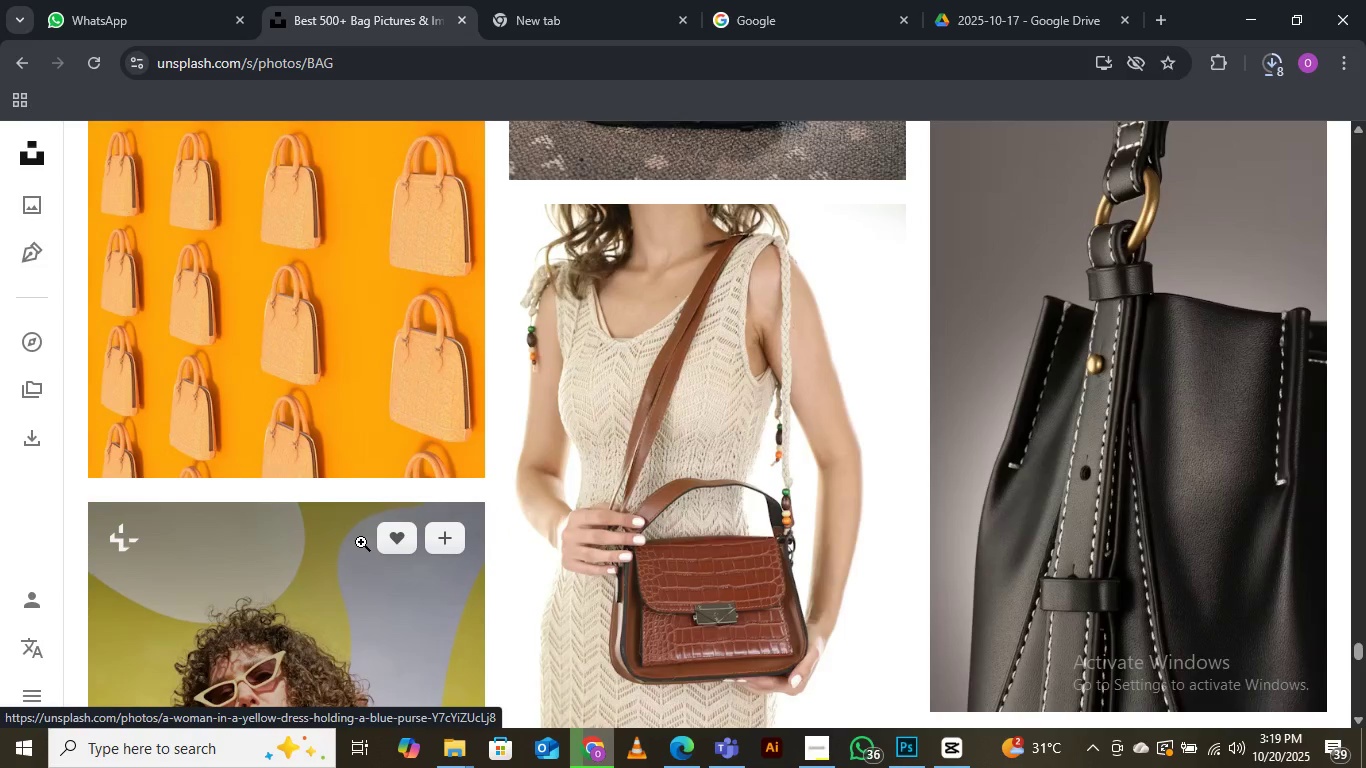 
scroll: coordinate [361, 542], scroll_direction: down, amount: 14.0
 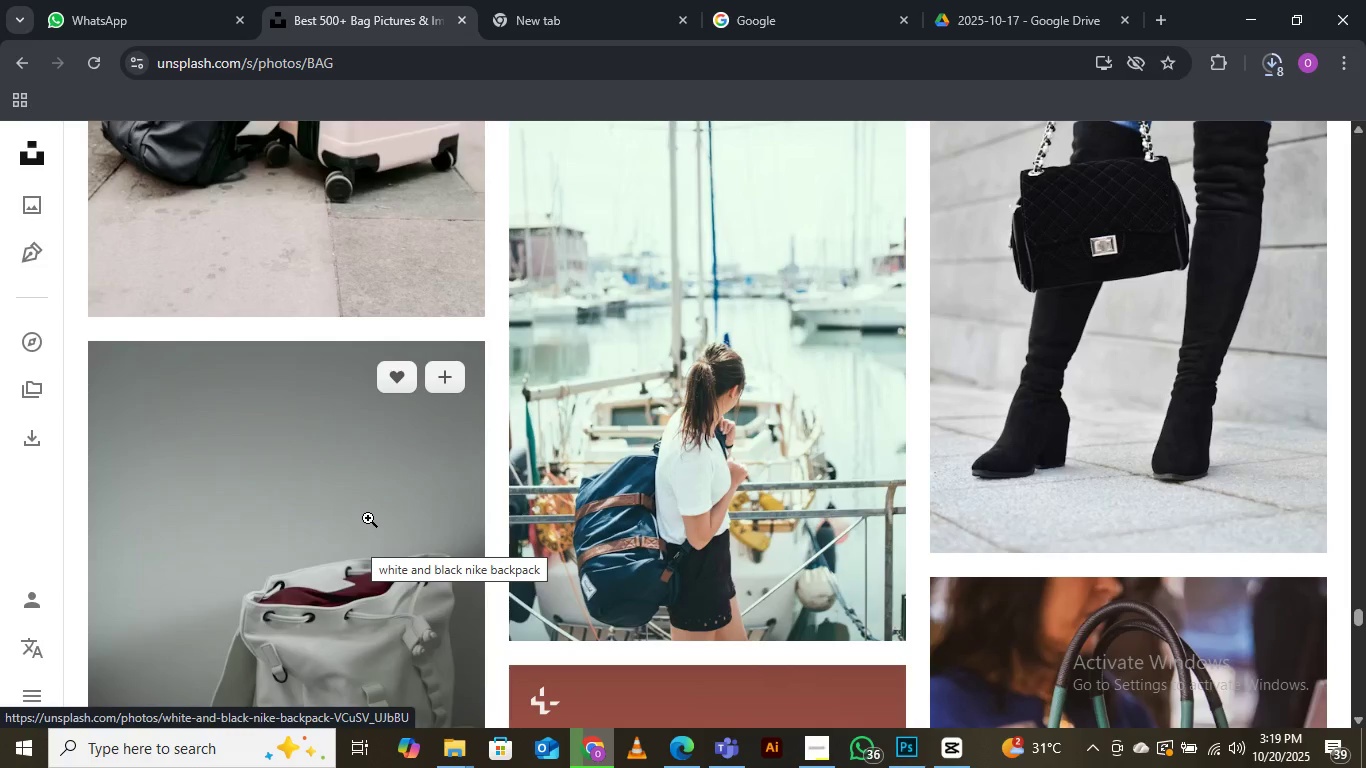 
wait(12.85)
 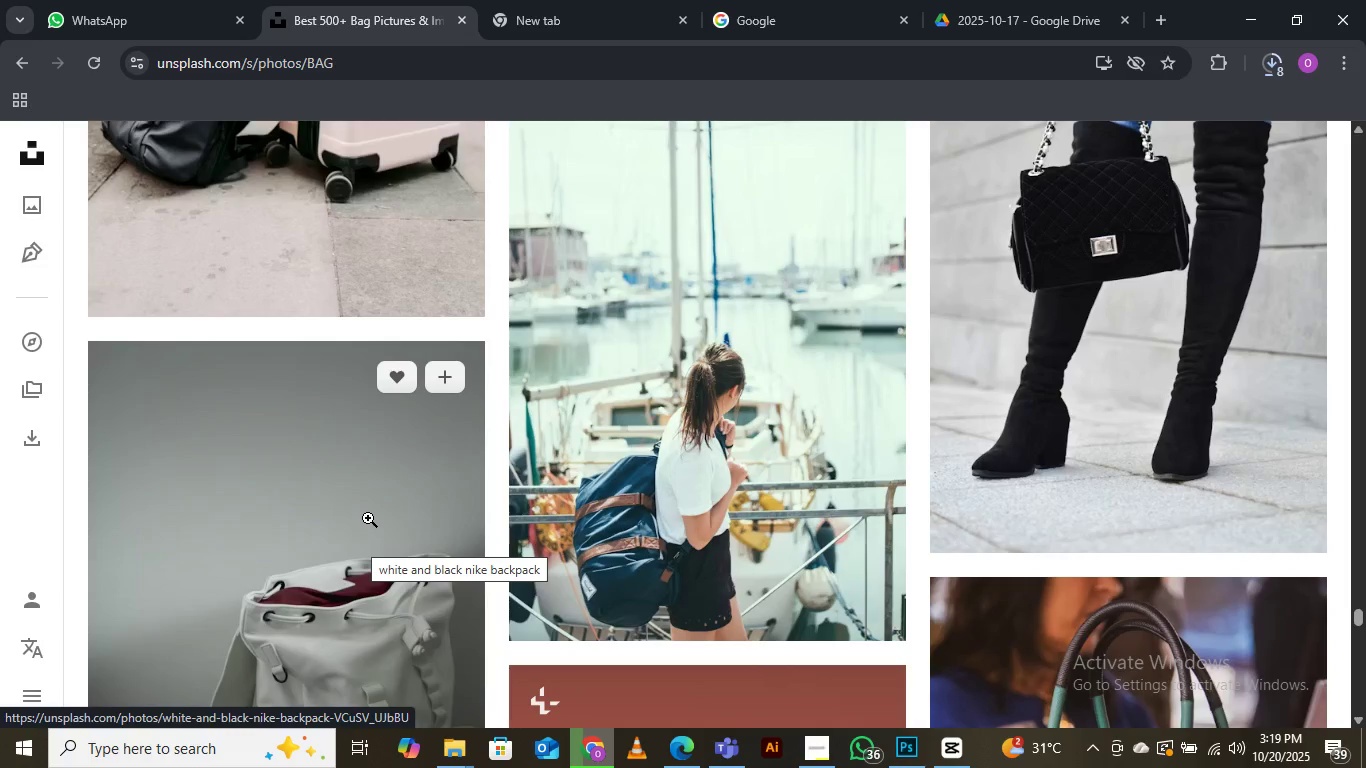 
scroll: coordinate [212, 410], scroll_direction: down, amount: 28.0
 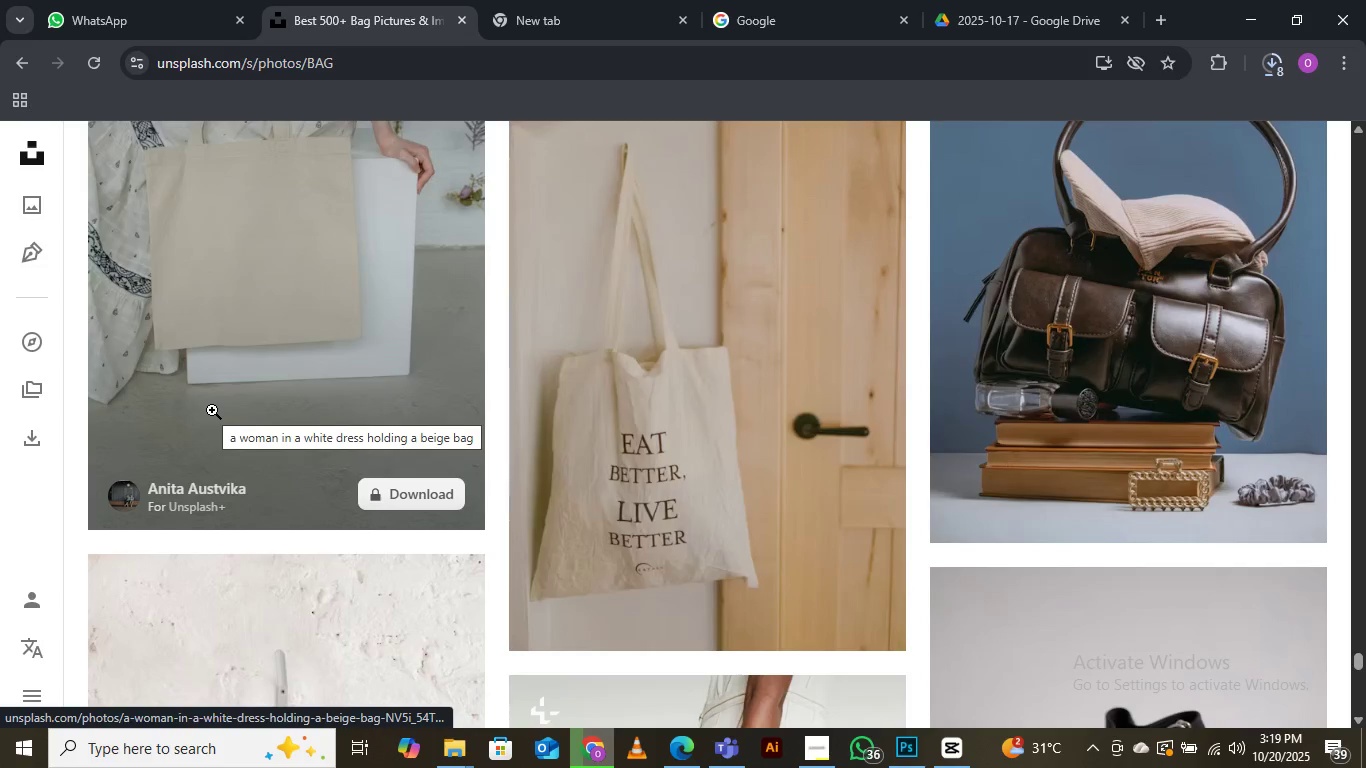 
scroll: coordinate [218, 412], scroll_direction: down, amount: 24.0
 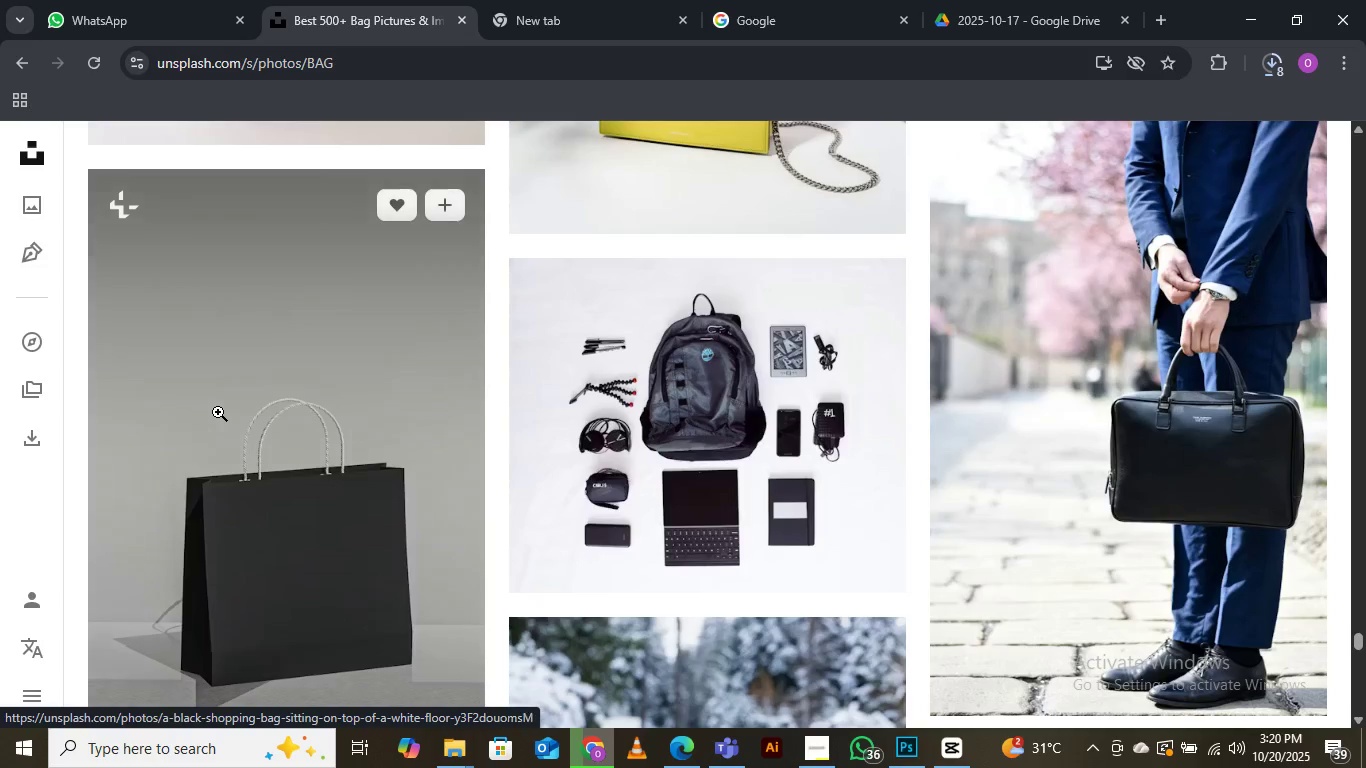 
scroll: coordinate [220, 412], scroll_direction: down, amount: 24.0
 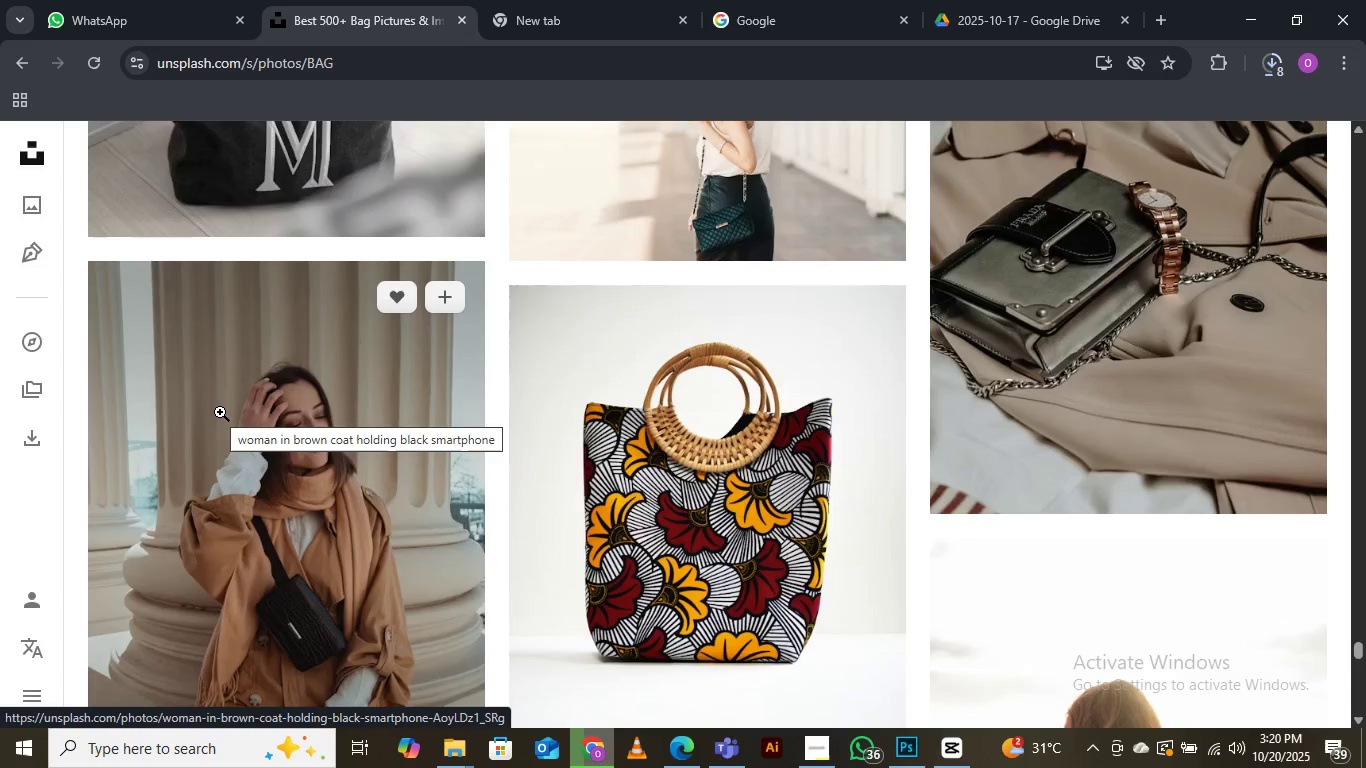 
scroll: coordinate [220, 412], scroll_direction: down, amount: 25.0
 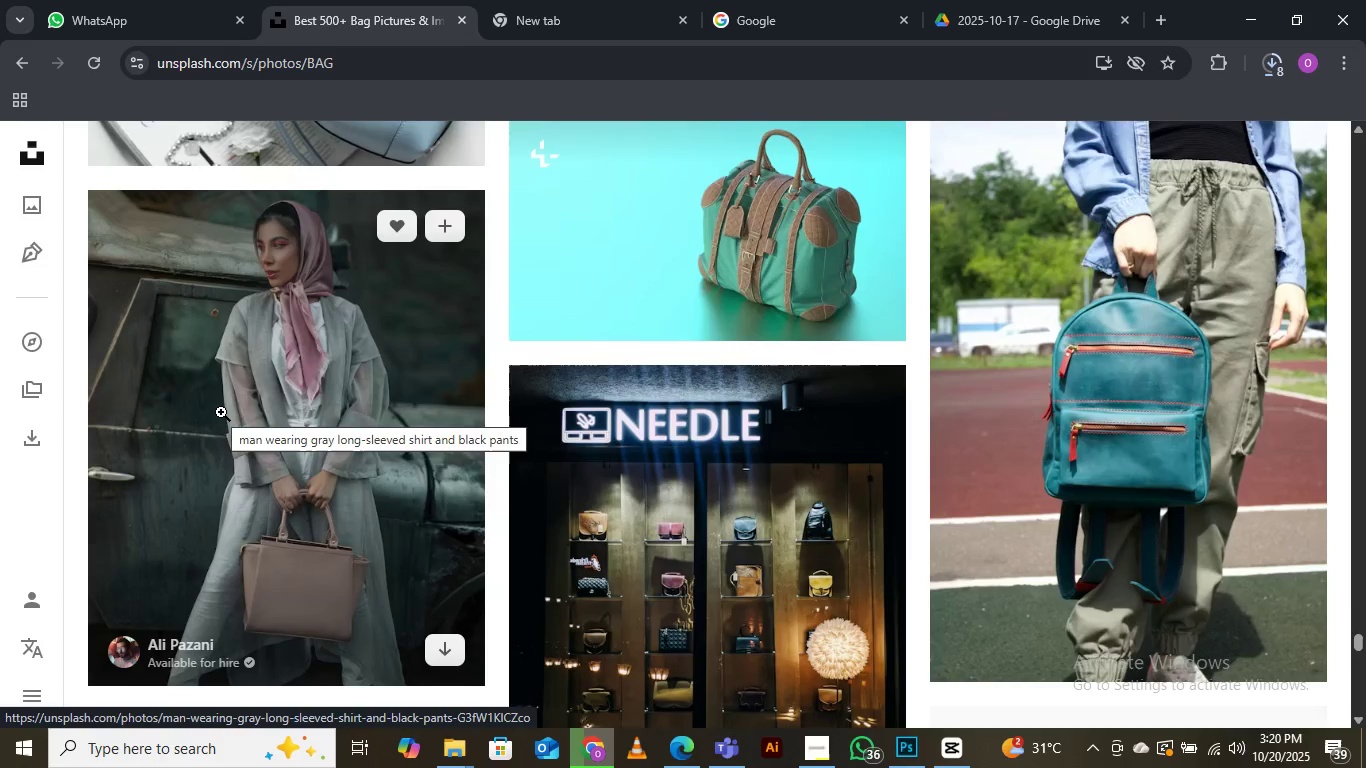 
scroll: coordinate [242, 327], scroll_direction: down, amount: 62.0
 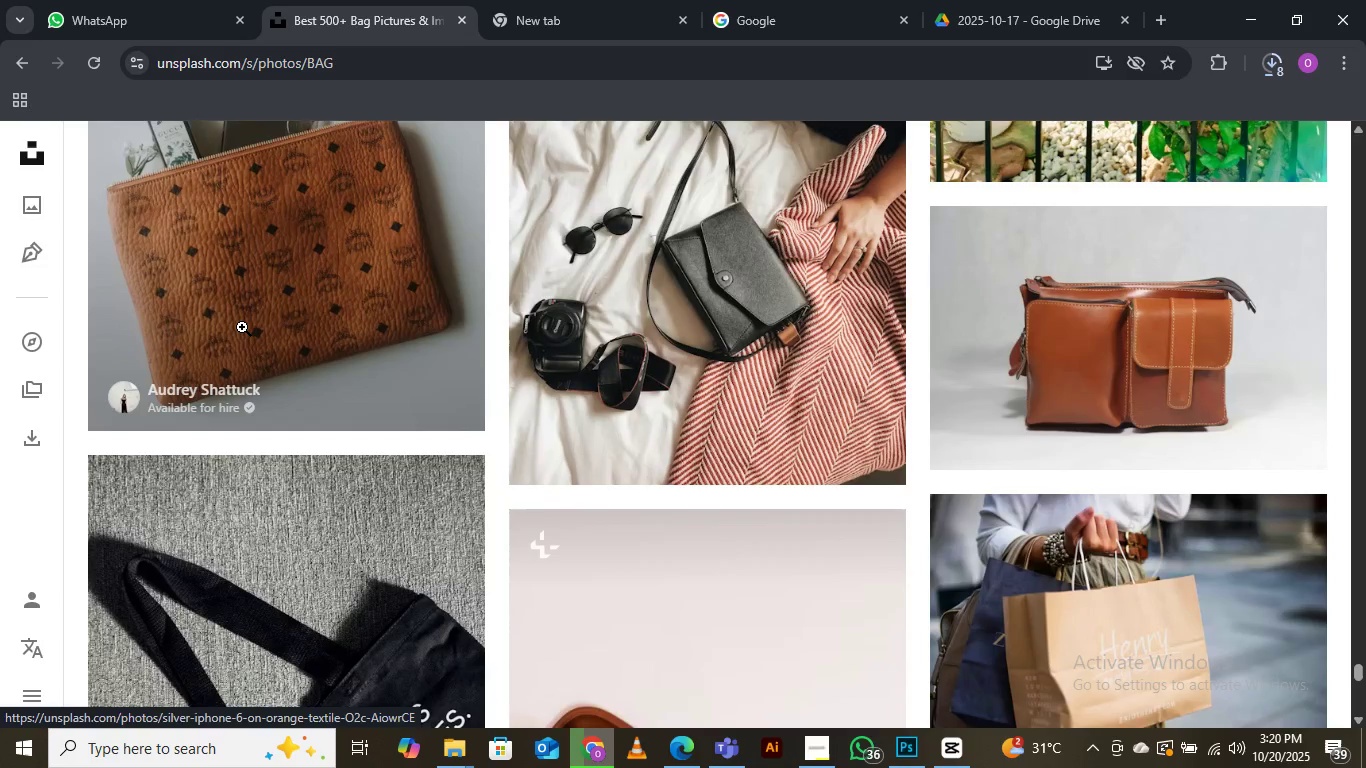 
scroll: coordinate [242, 327], scroll_direction: down, amount: 14.0
 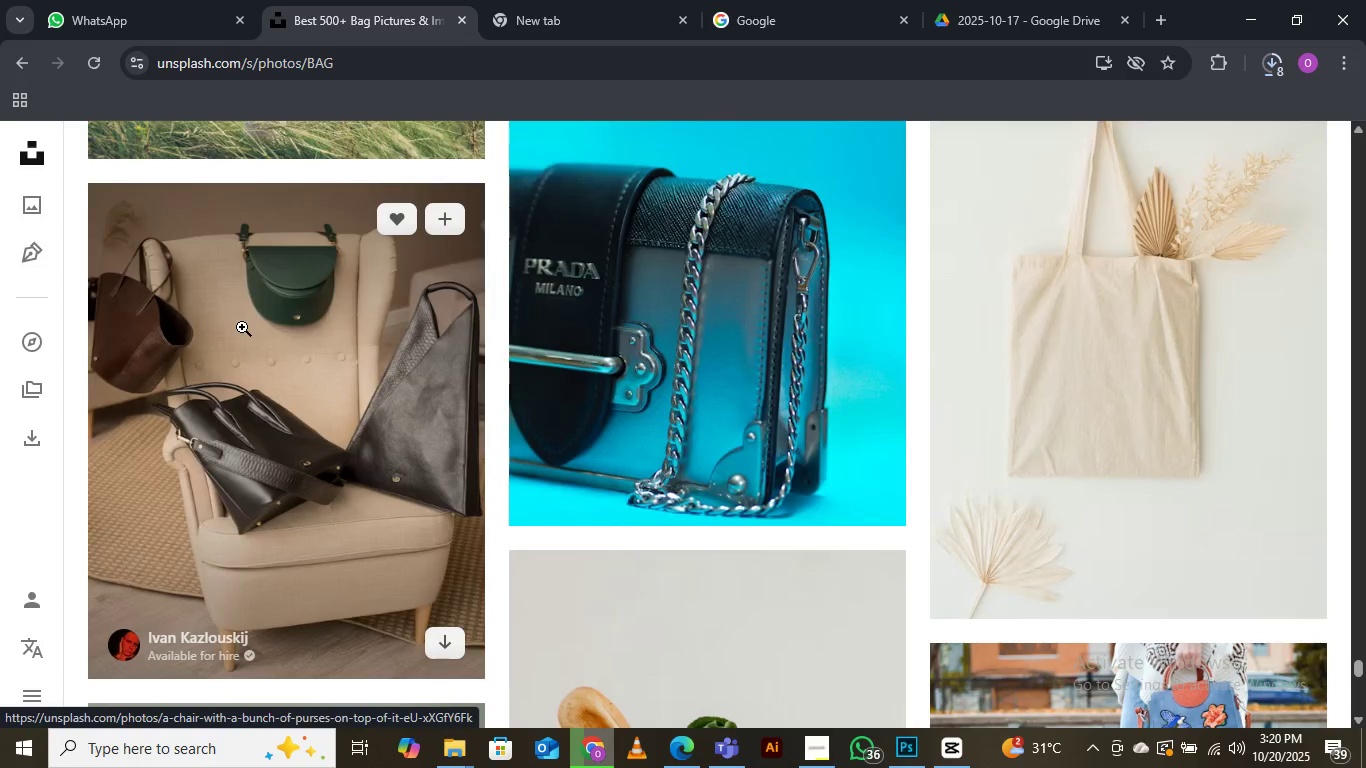 
mouse_move([225, 326])
 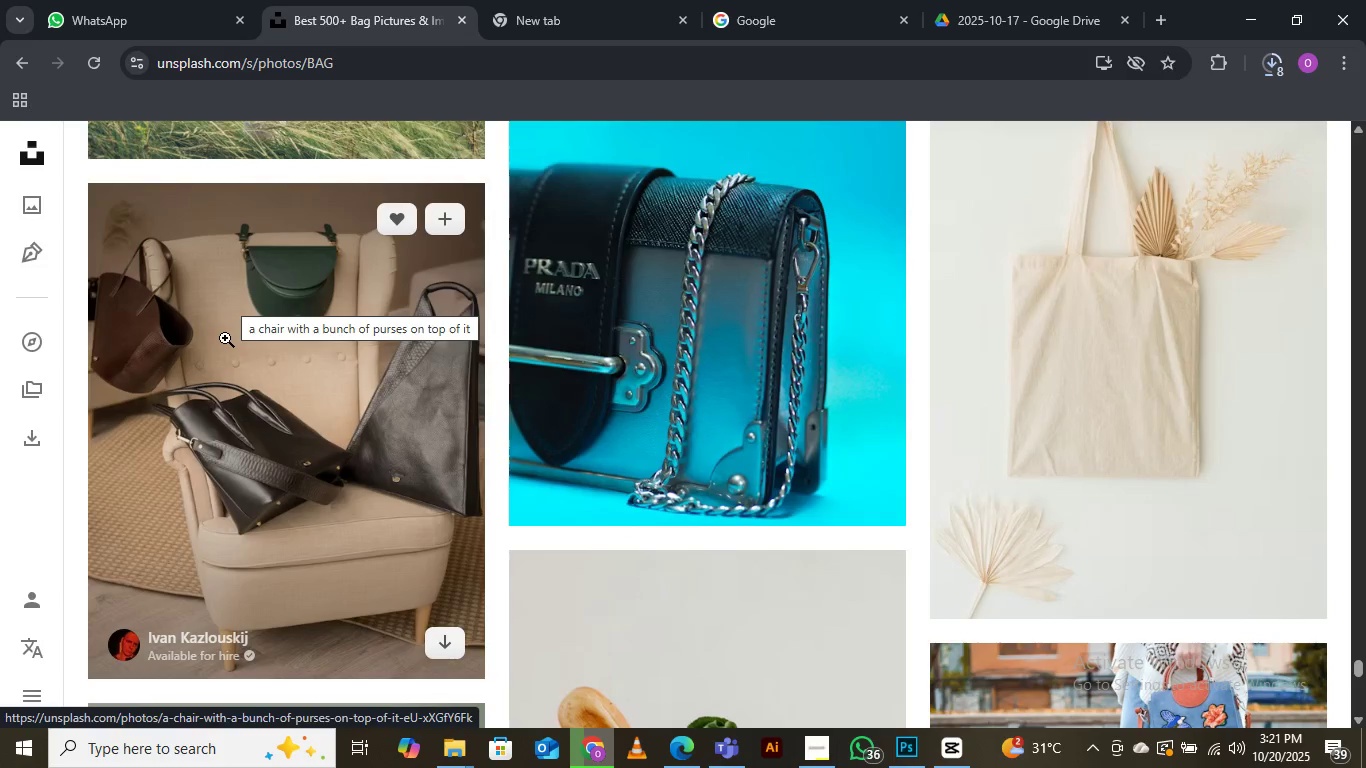 
scroll: coordinate [228, 234], scroll_direction: down, amount: 19.0
 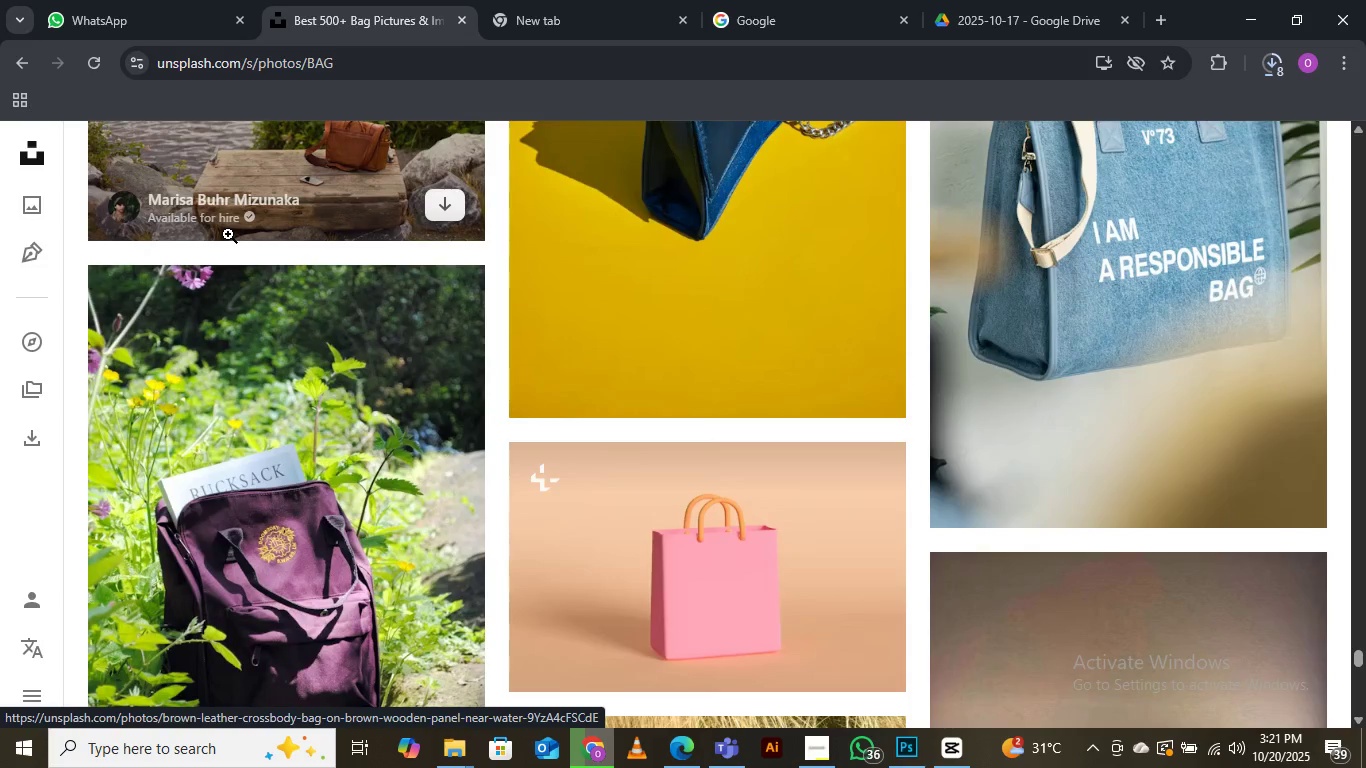 
scroll: coordinate [236, 243], scroll_direction: down, amount: 12.0
 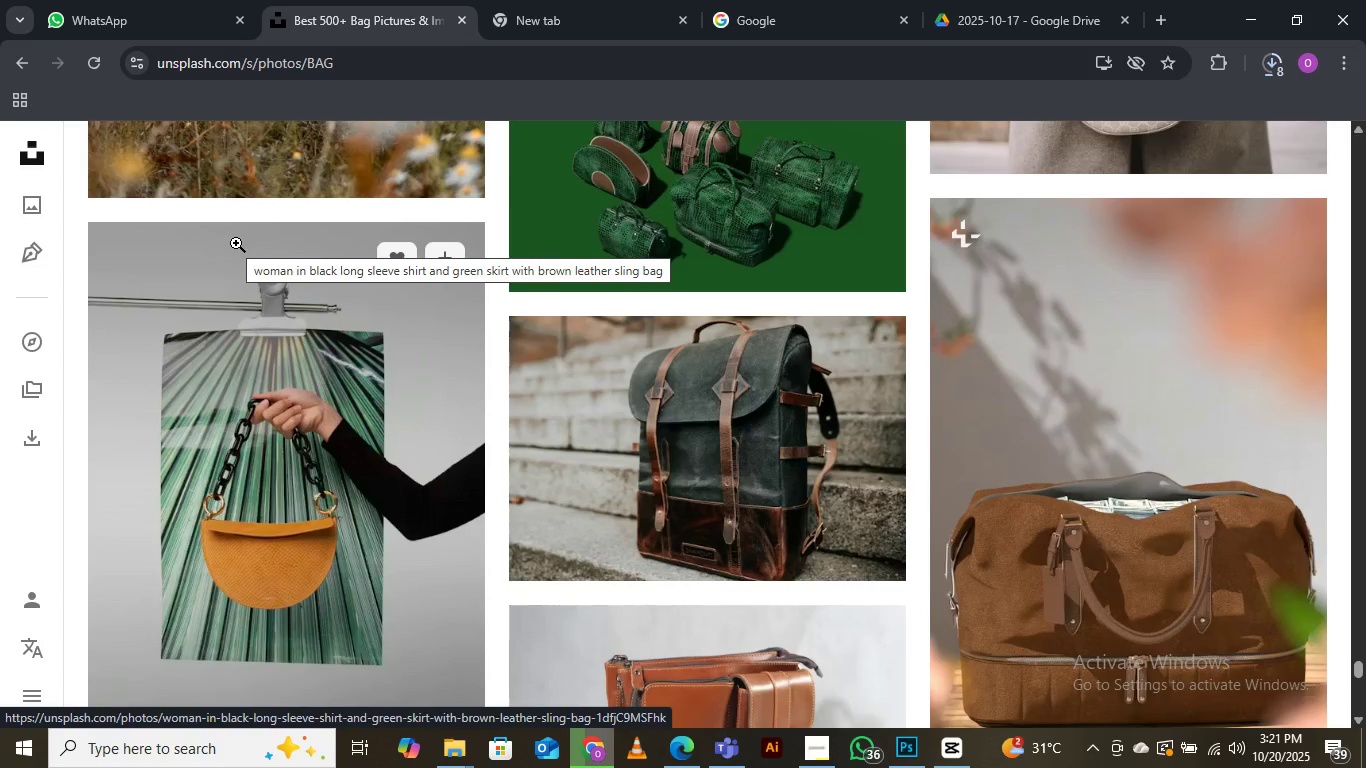 
wait(5.02)
 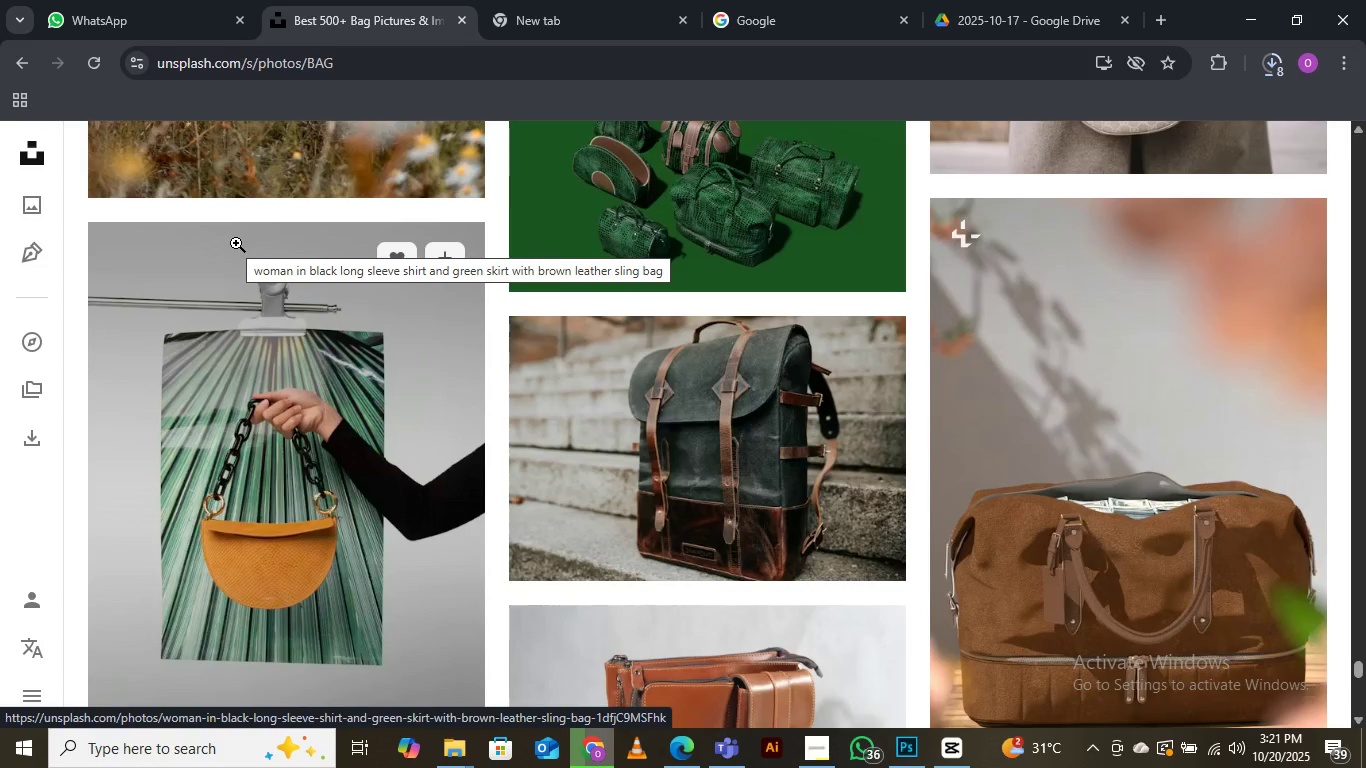 
scroll: coordinate [221, 244], scroll_direction: down, amount: 18.0
 